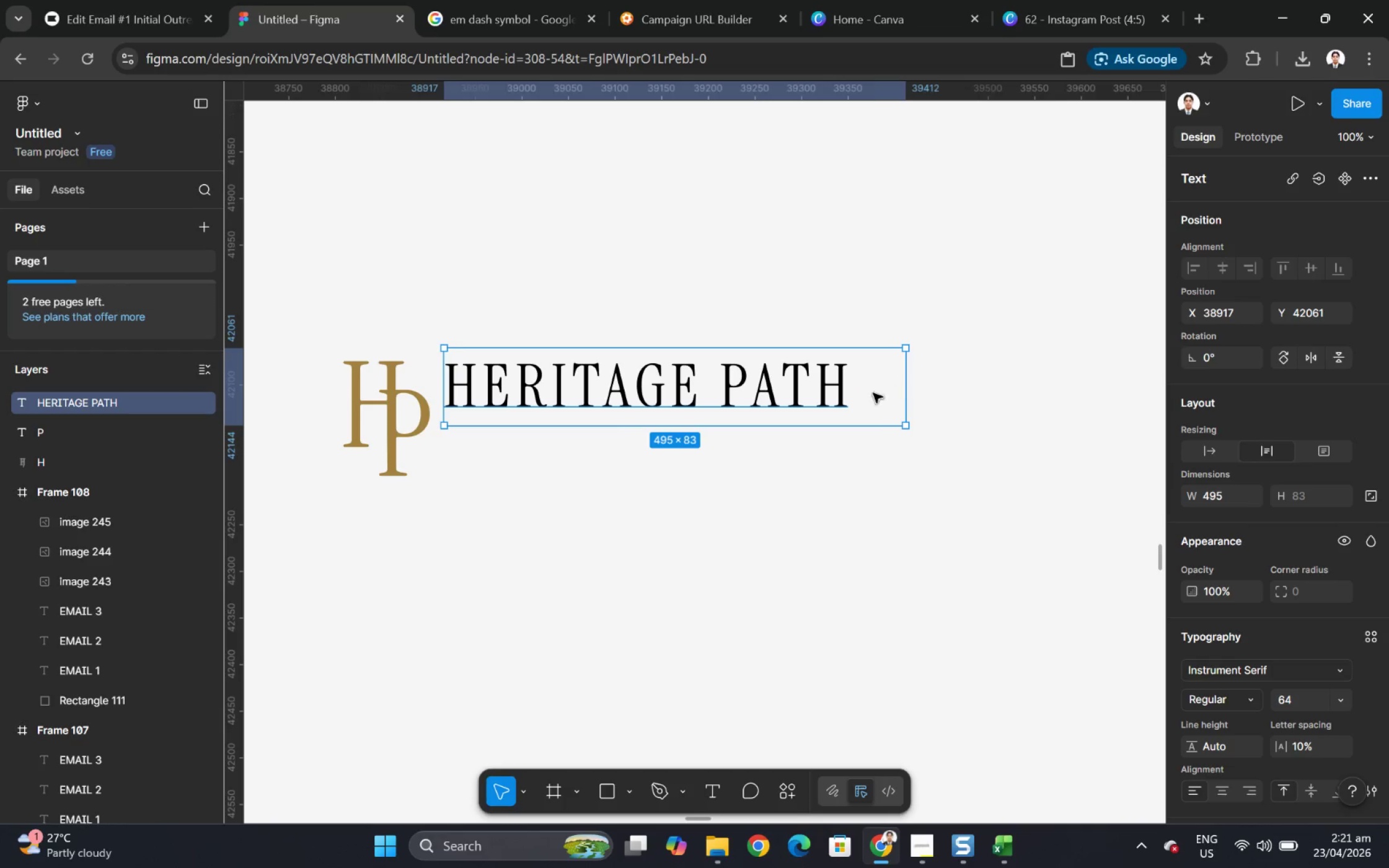 
key(Control+Z)
 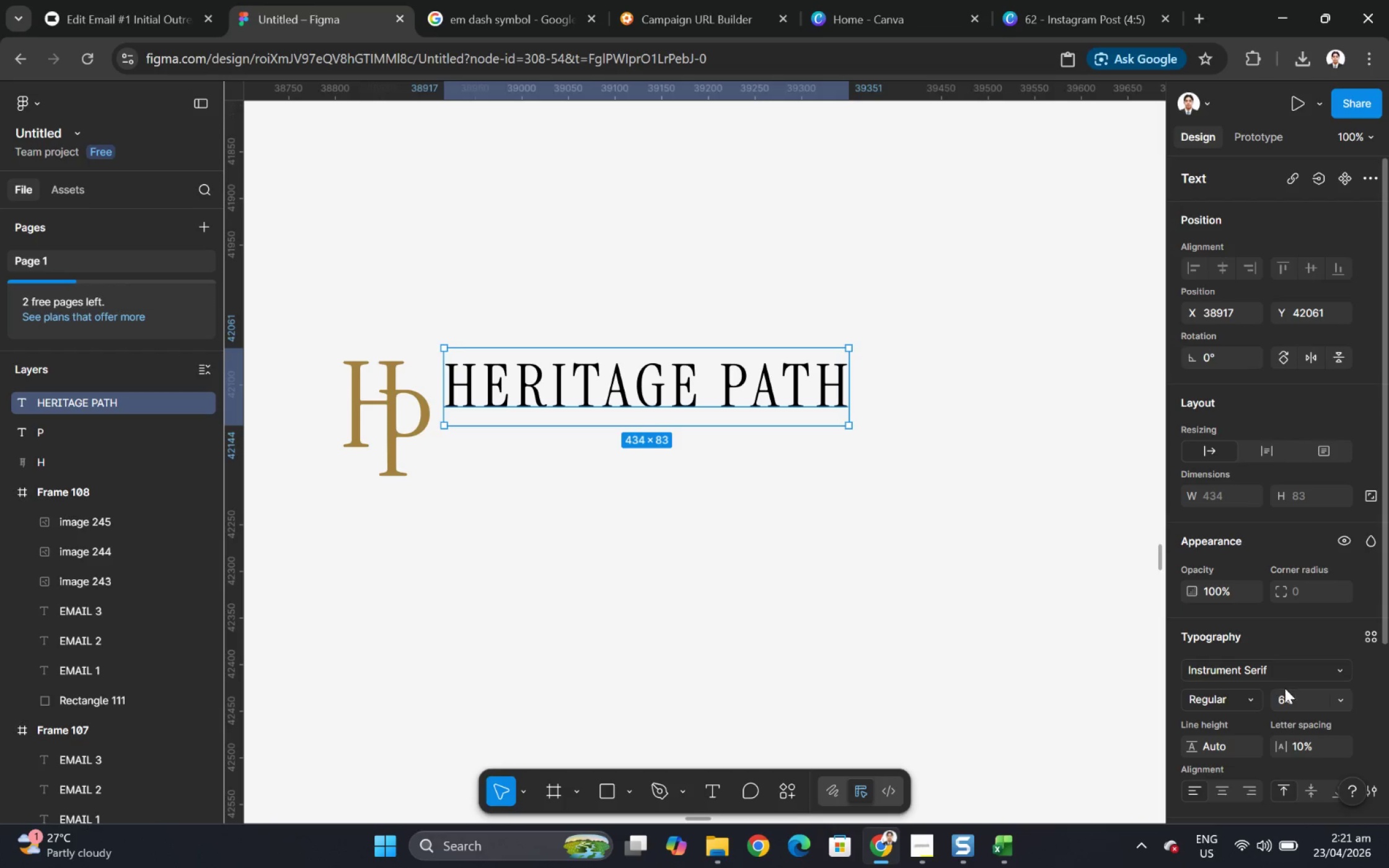 
left_click([1249, 699])
 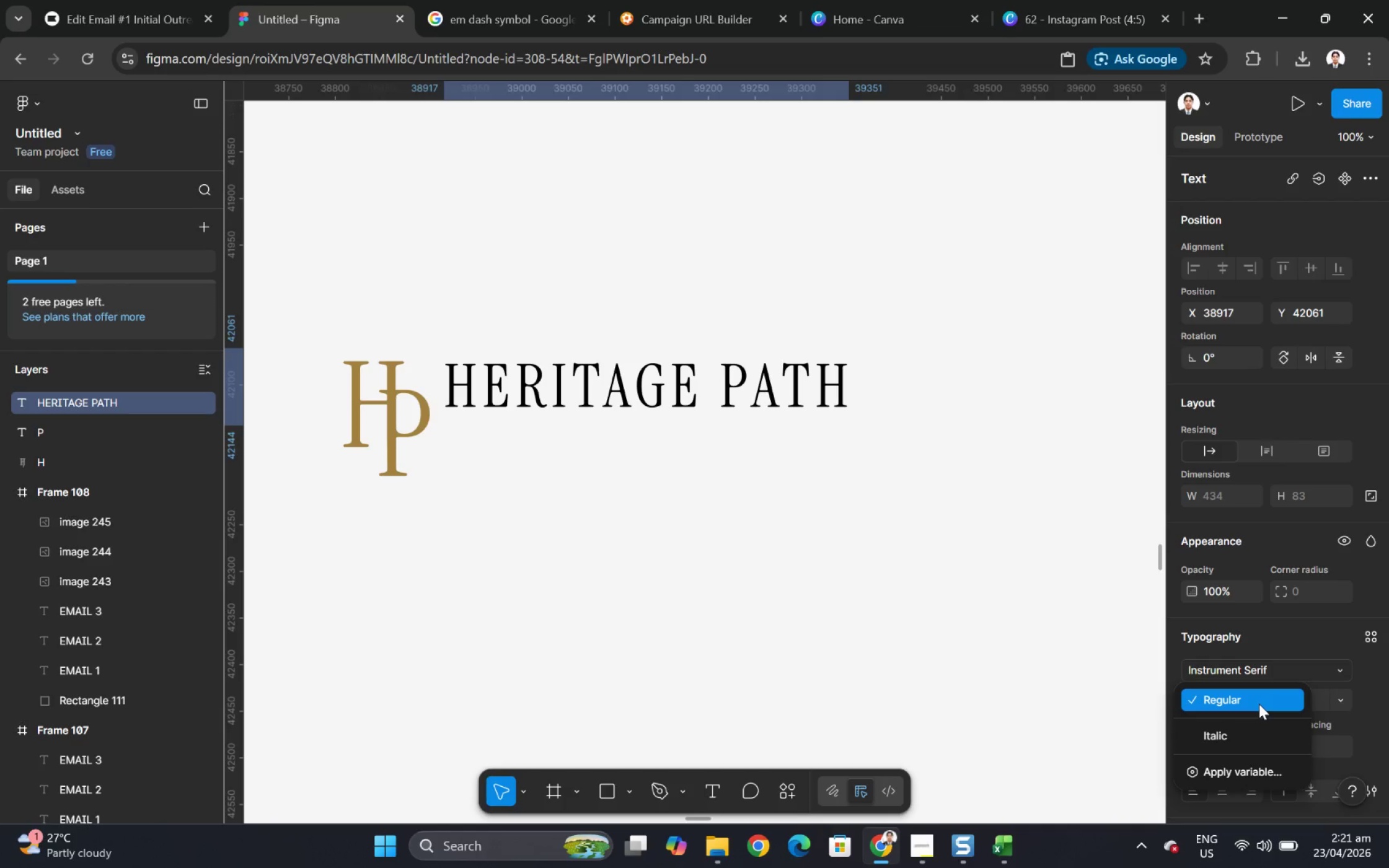 
left_click([1258, 703])
 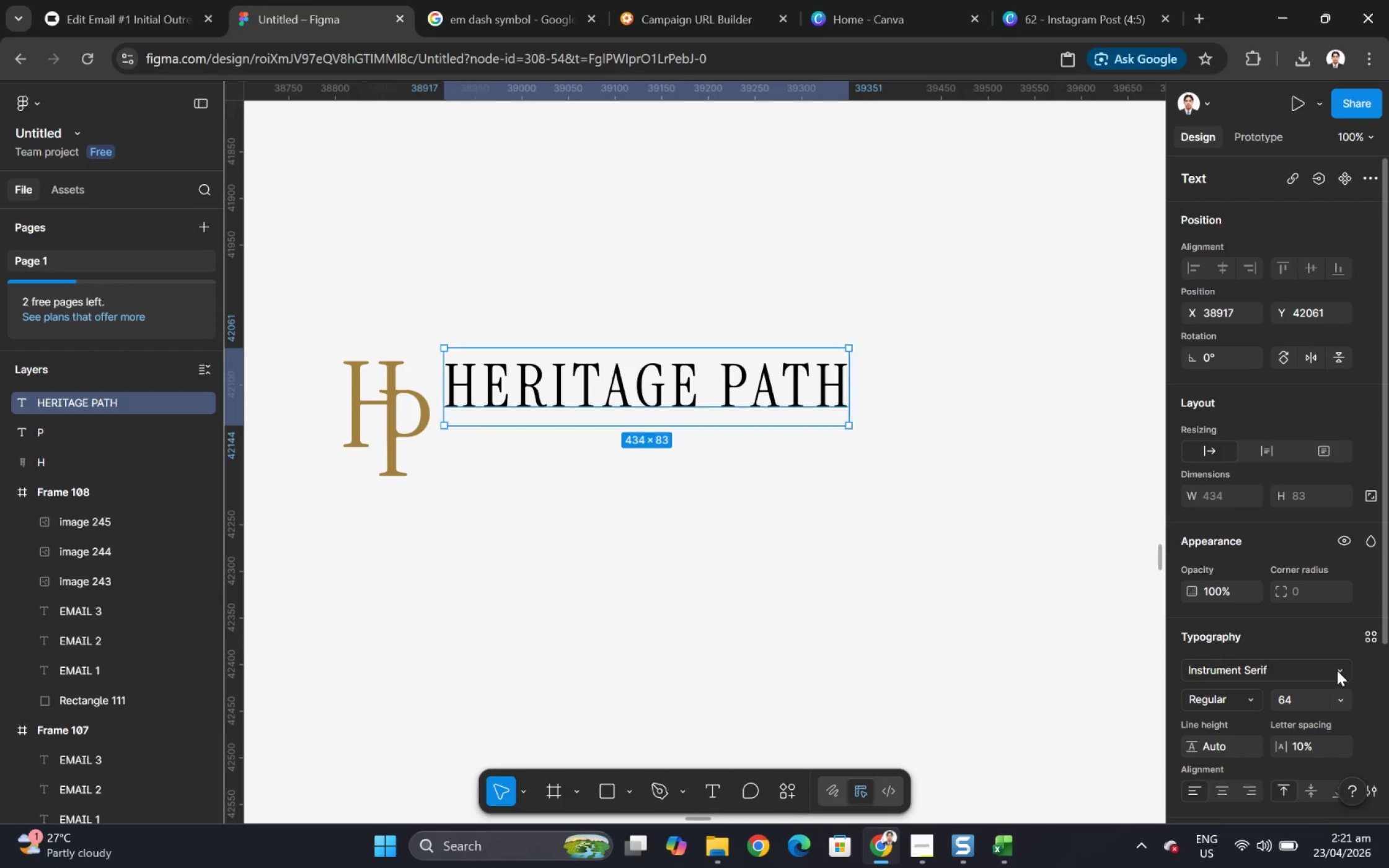 
left_click([1339, 670])
 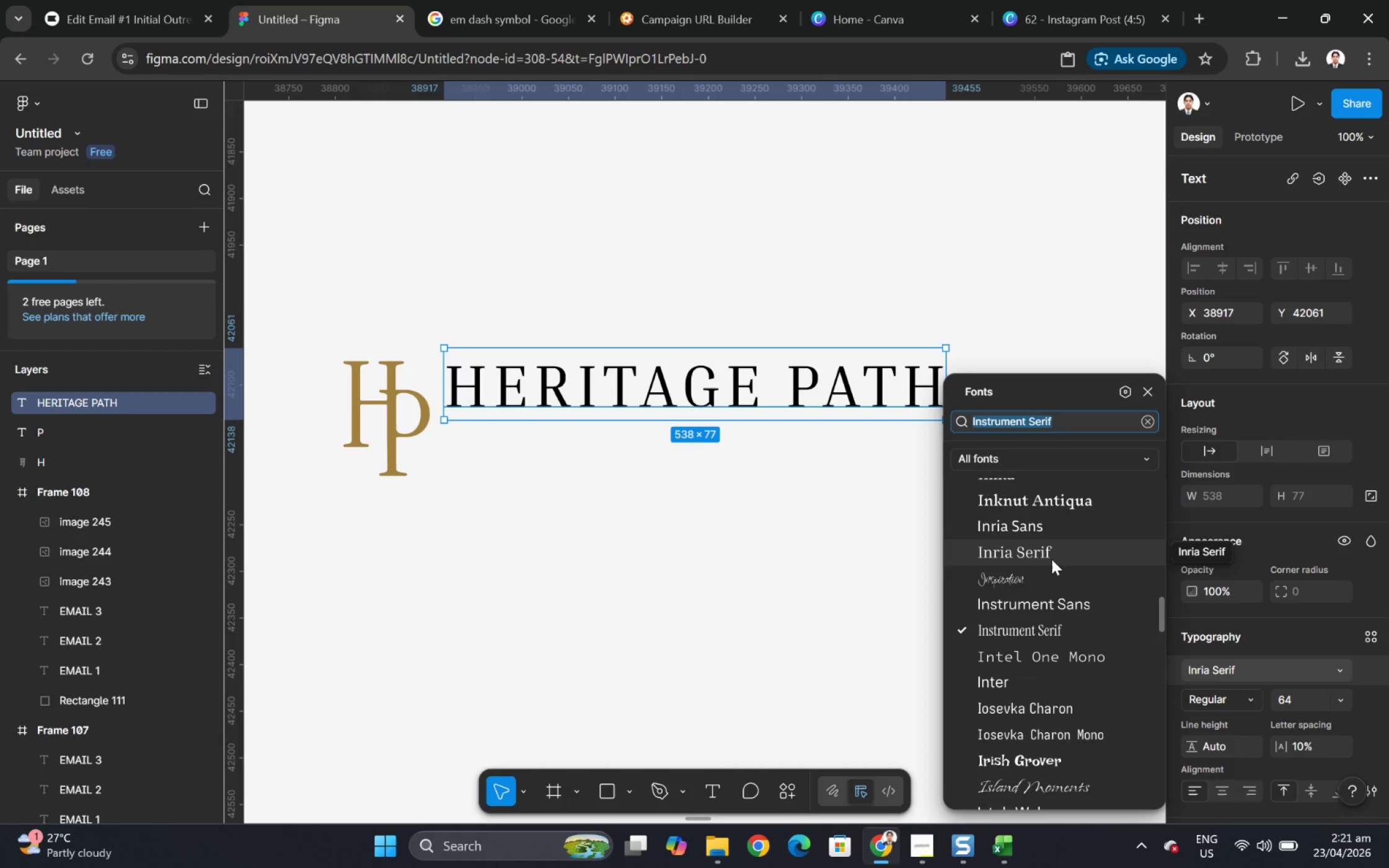 
wait(13.87)
 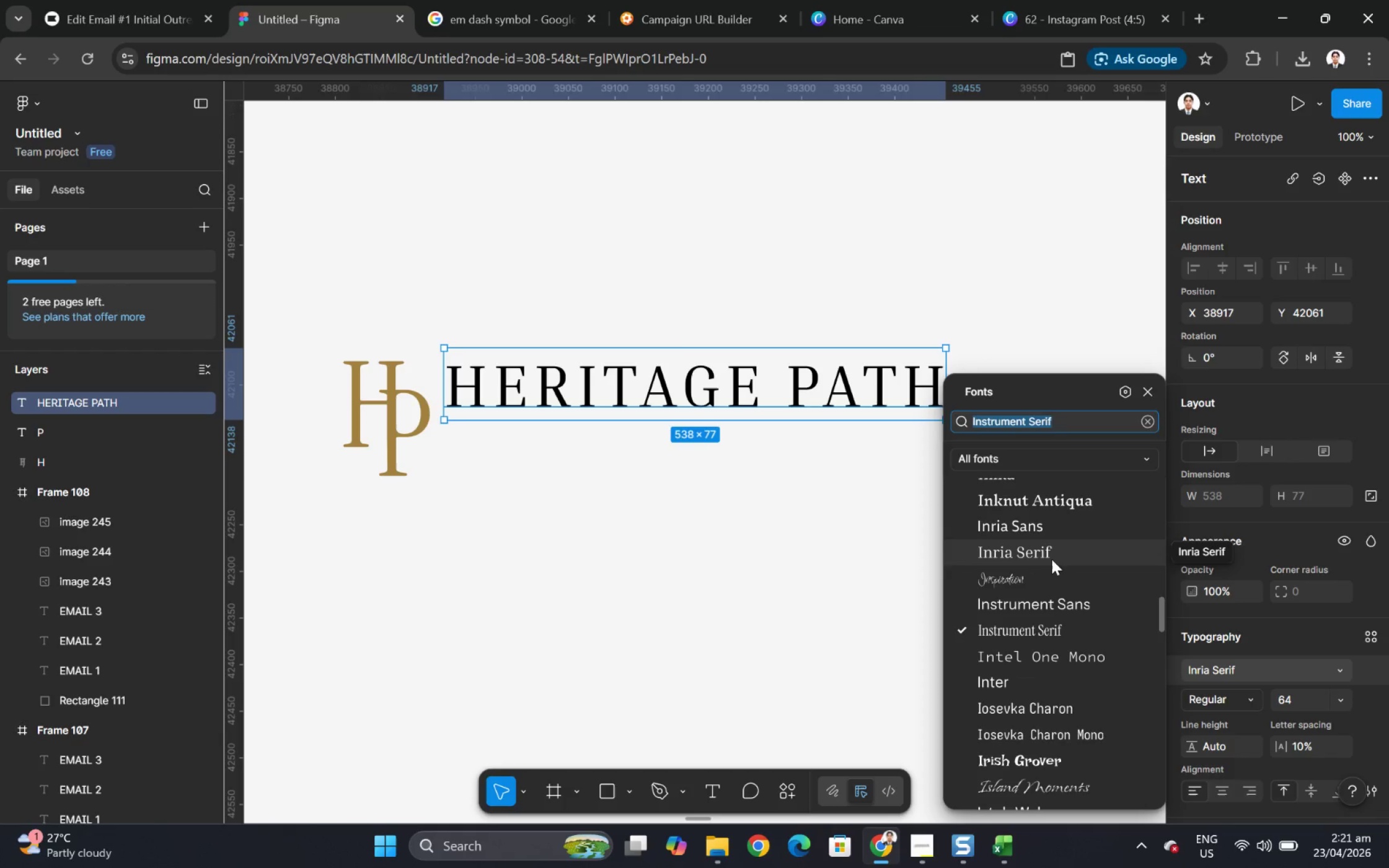 
scroll: coordinate [1081, 723], scroll_direction: down, amount: 7.0
 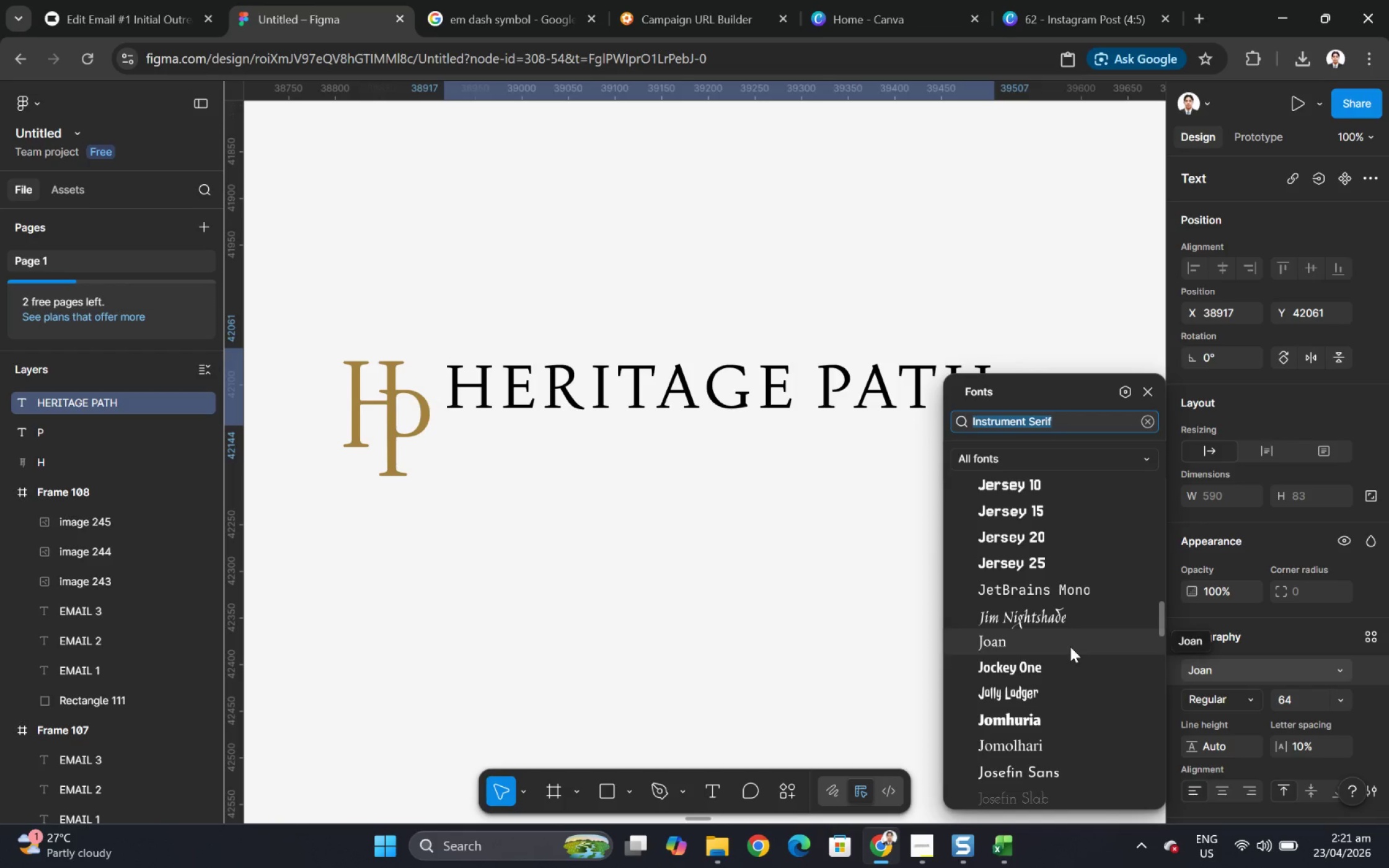 
scroll: coordinate [1078, 716], scroll_direction: down, amount: 4.0
 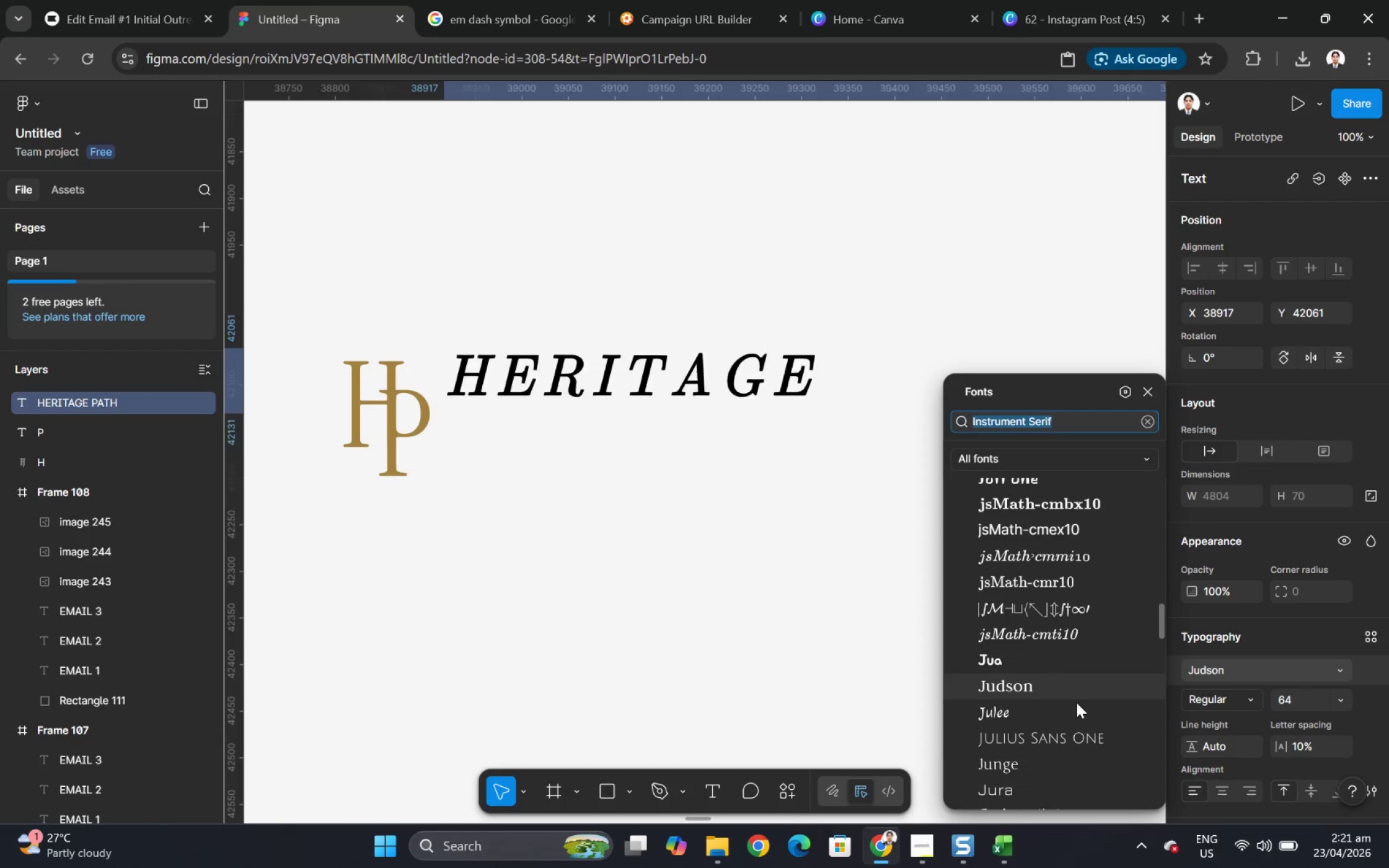 
mouse_move([1072, 704])
 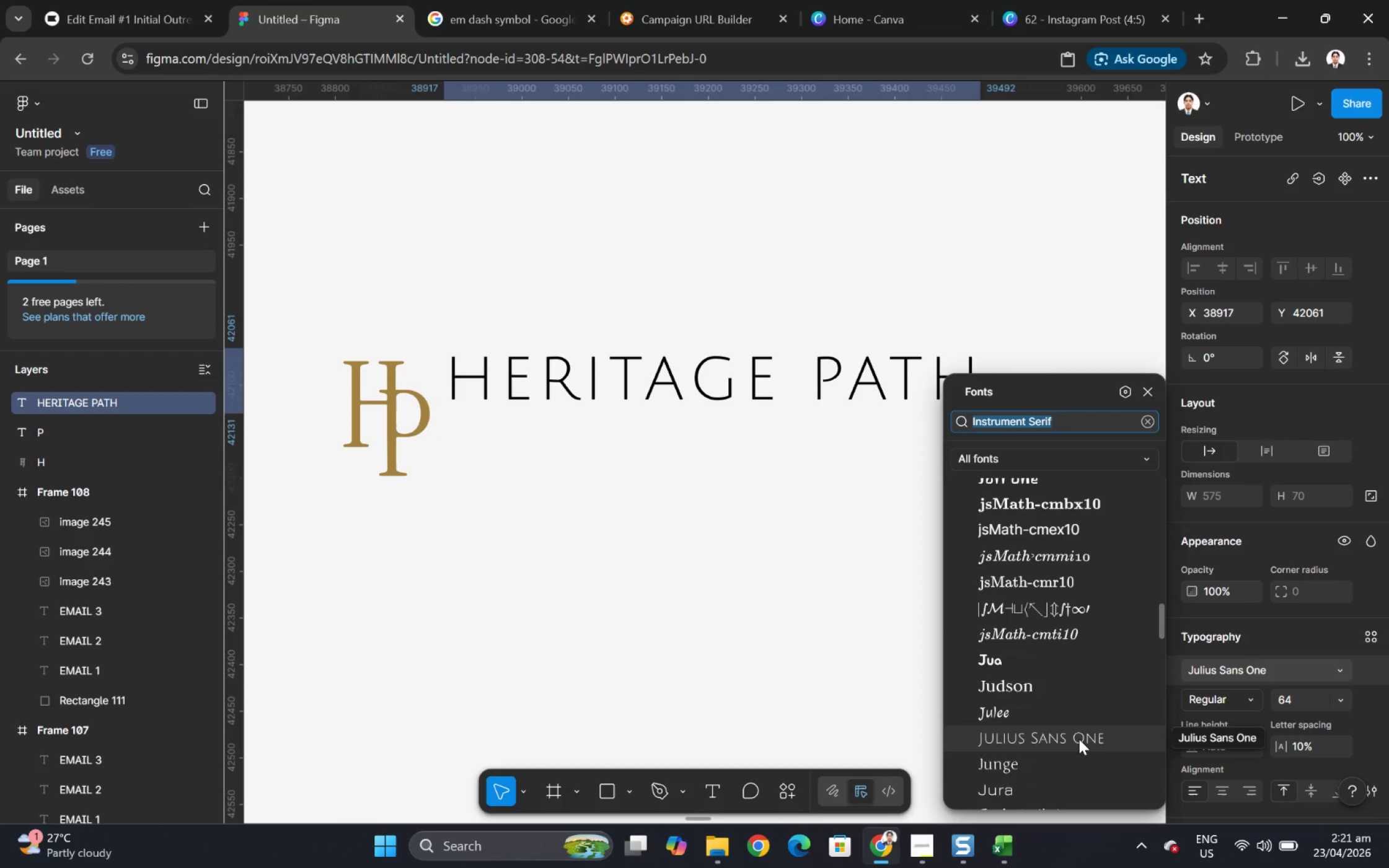 
scroll: coordinate [1080, 716], scroll_direction: down, amount: 4.0
 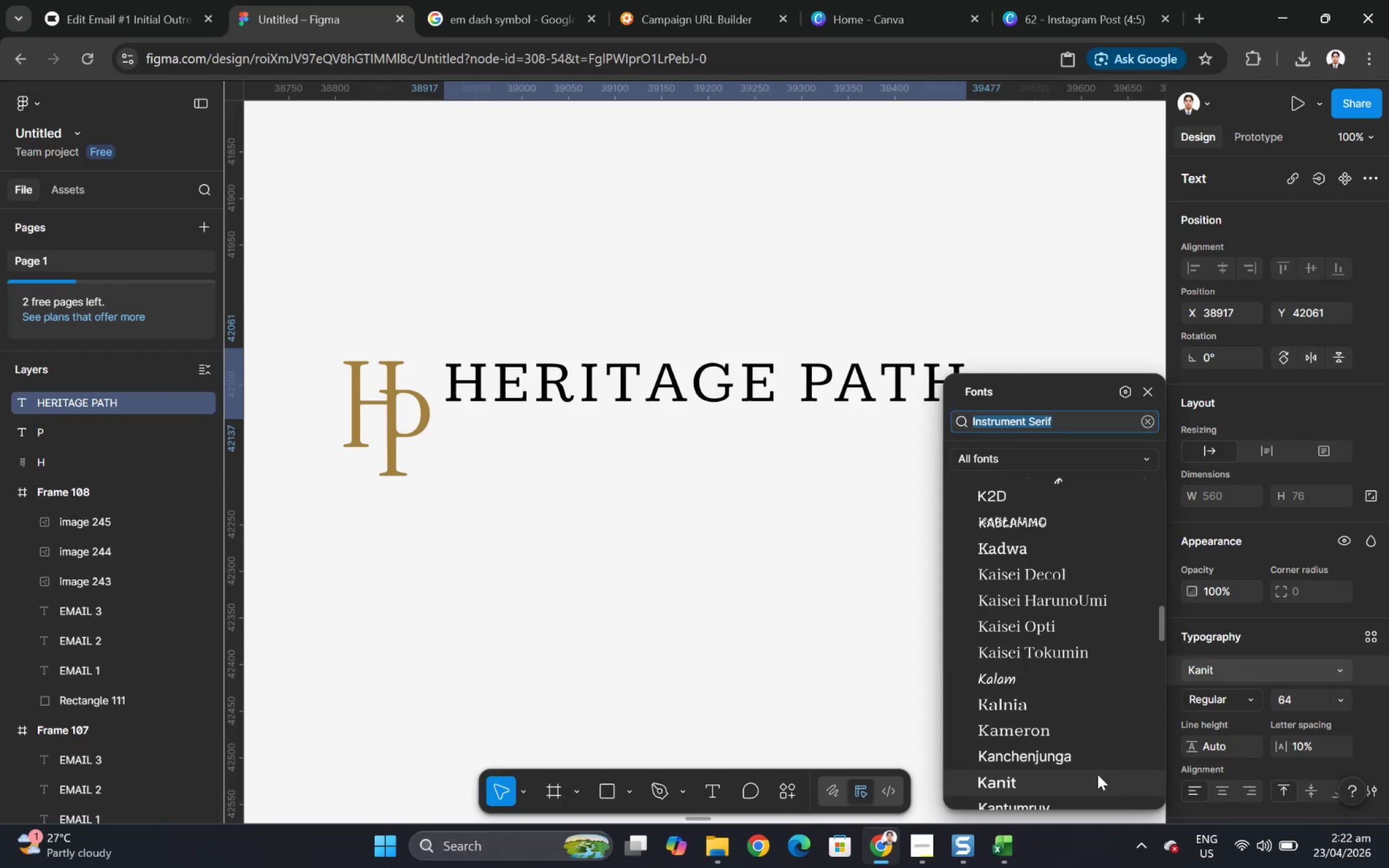 
scroll: coordinate [1060, 563], scroll_direction: up, amount: 15.0
 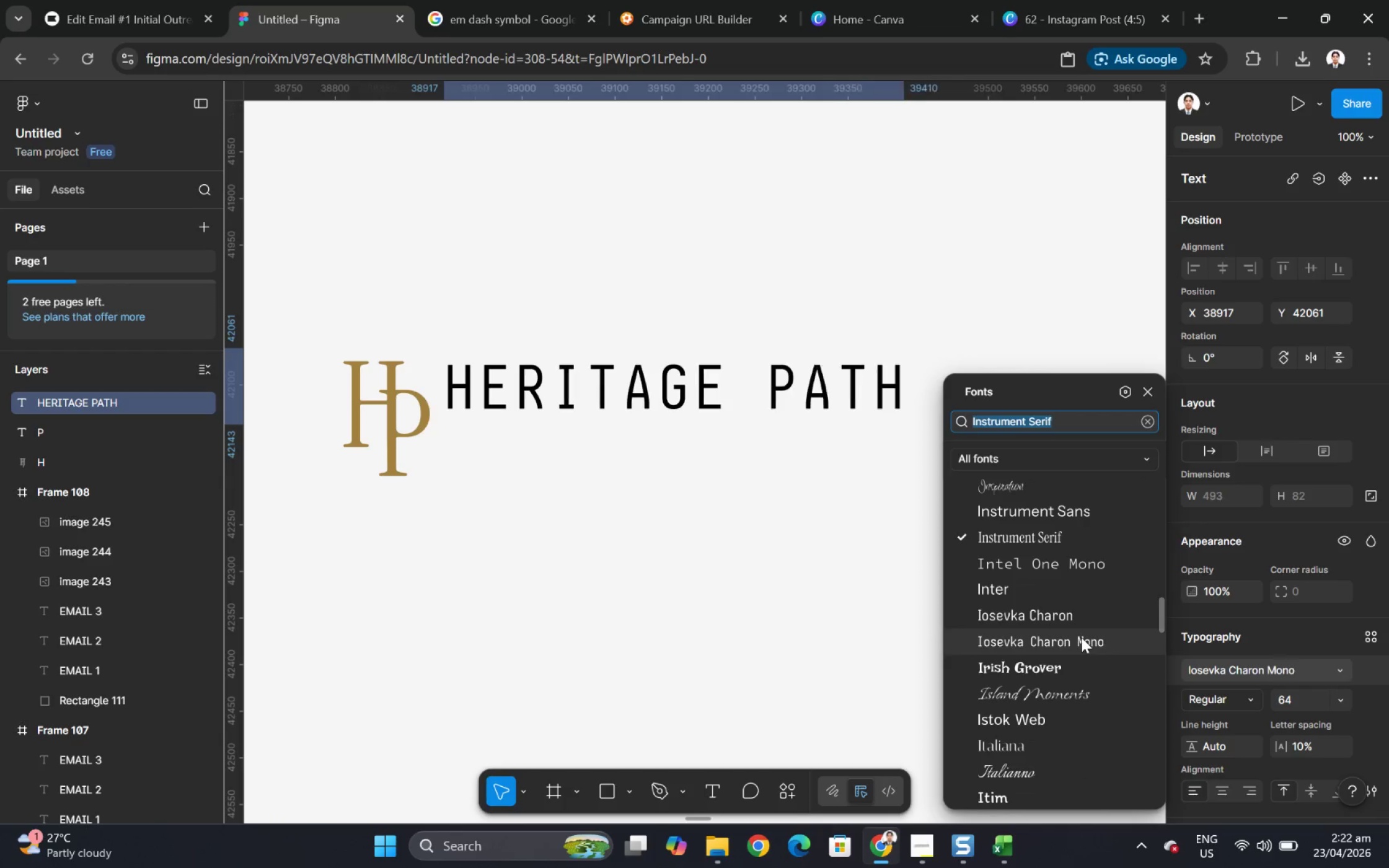 
wait(5.04)
 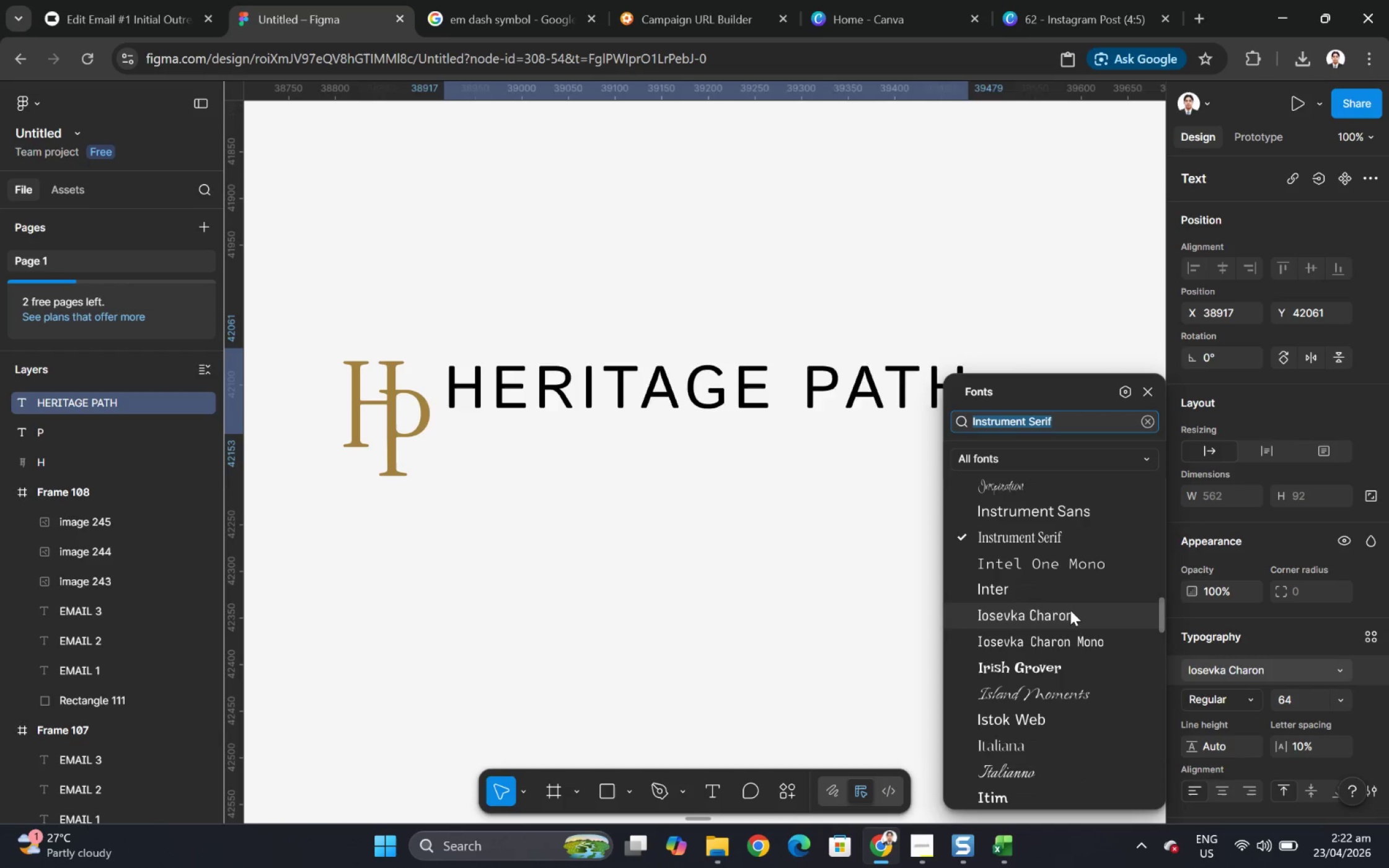 
scroll: coordinate [1083, 638], scroll_direction: up, amount: 1.0
 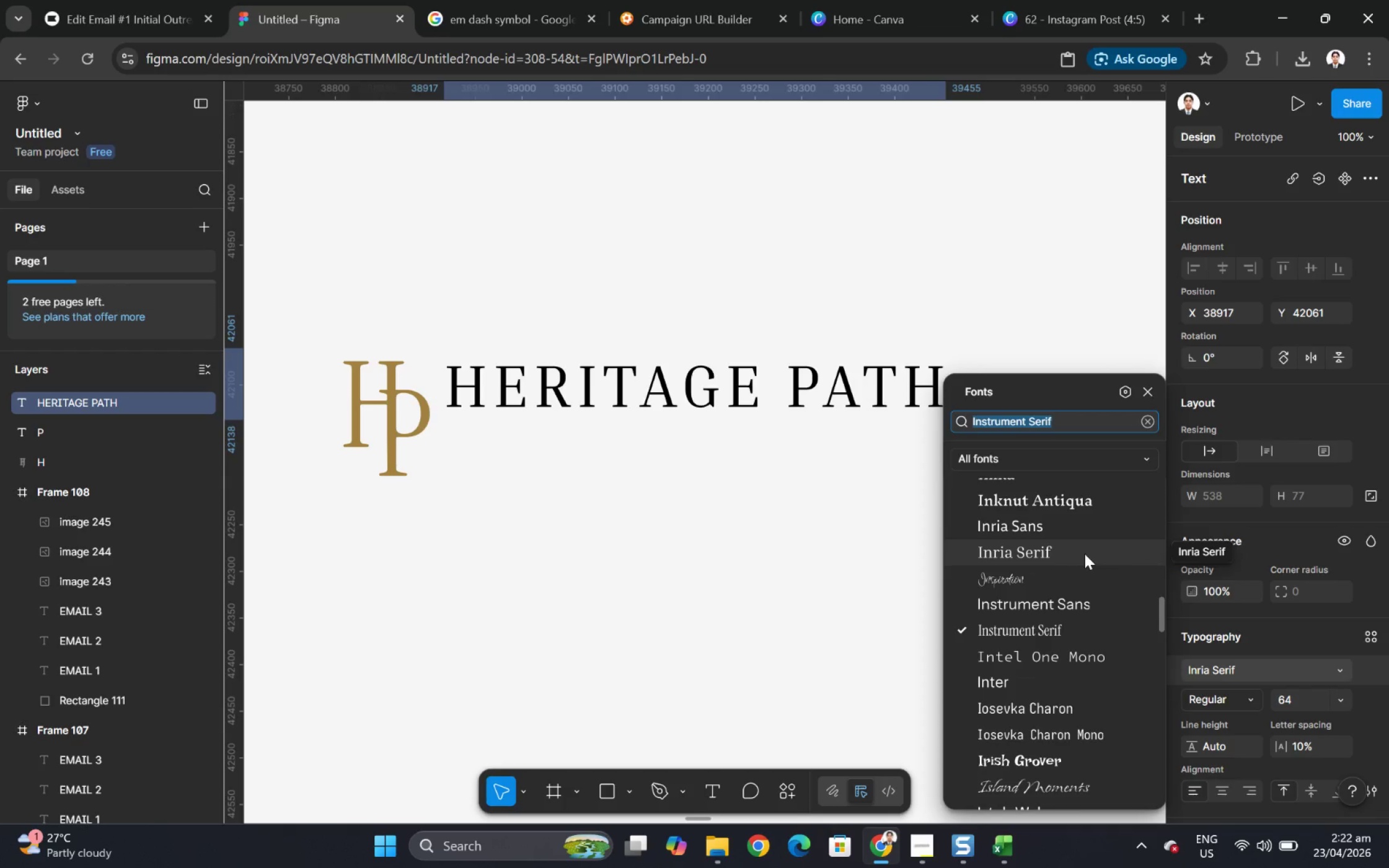 
left_click([1084, 553])
 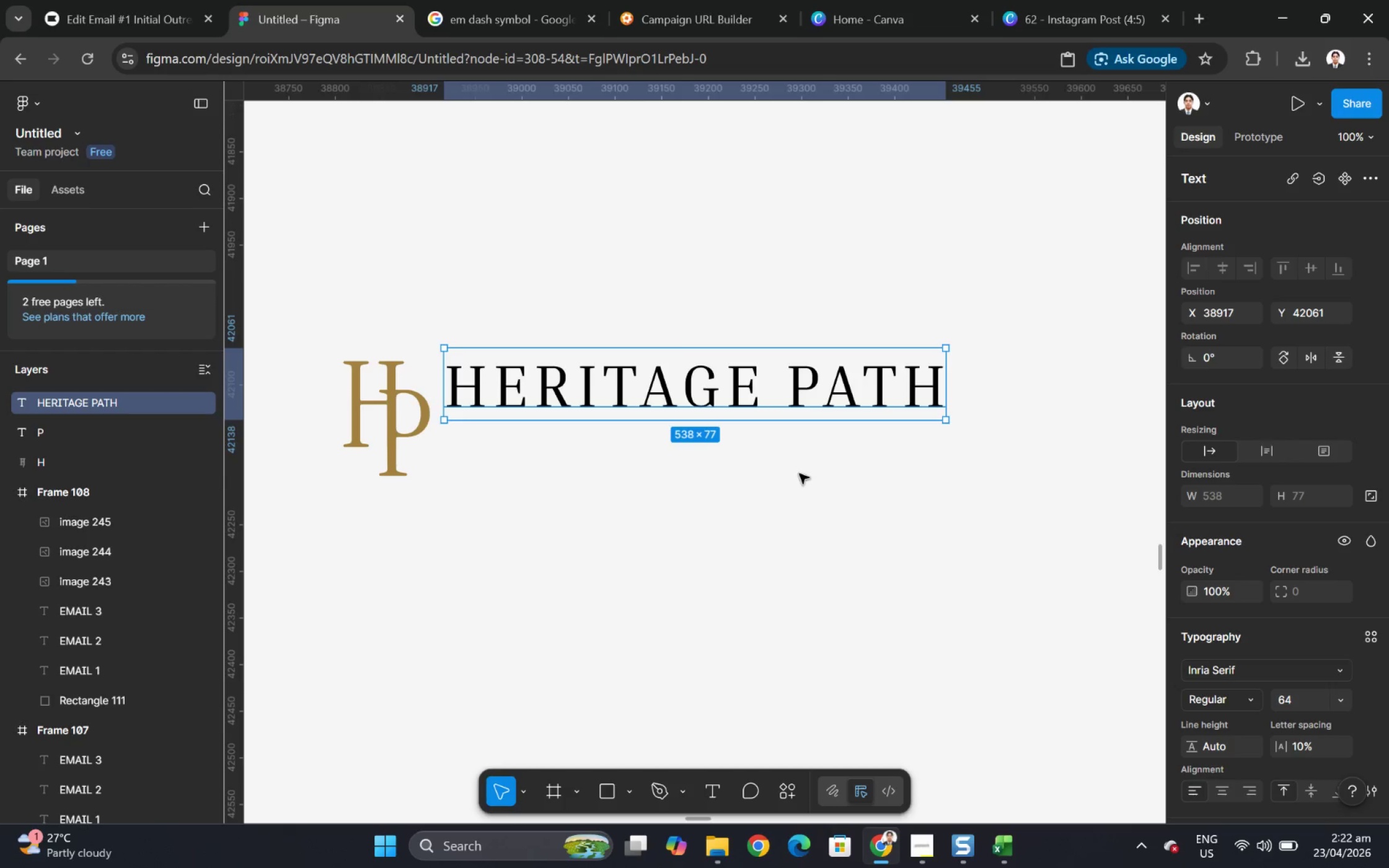 
left_click([881, 440])
 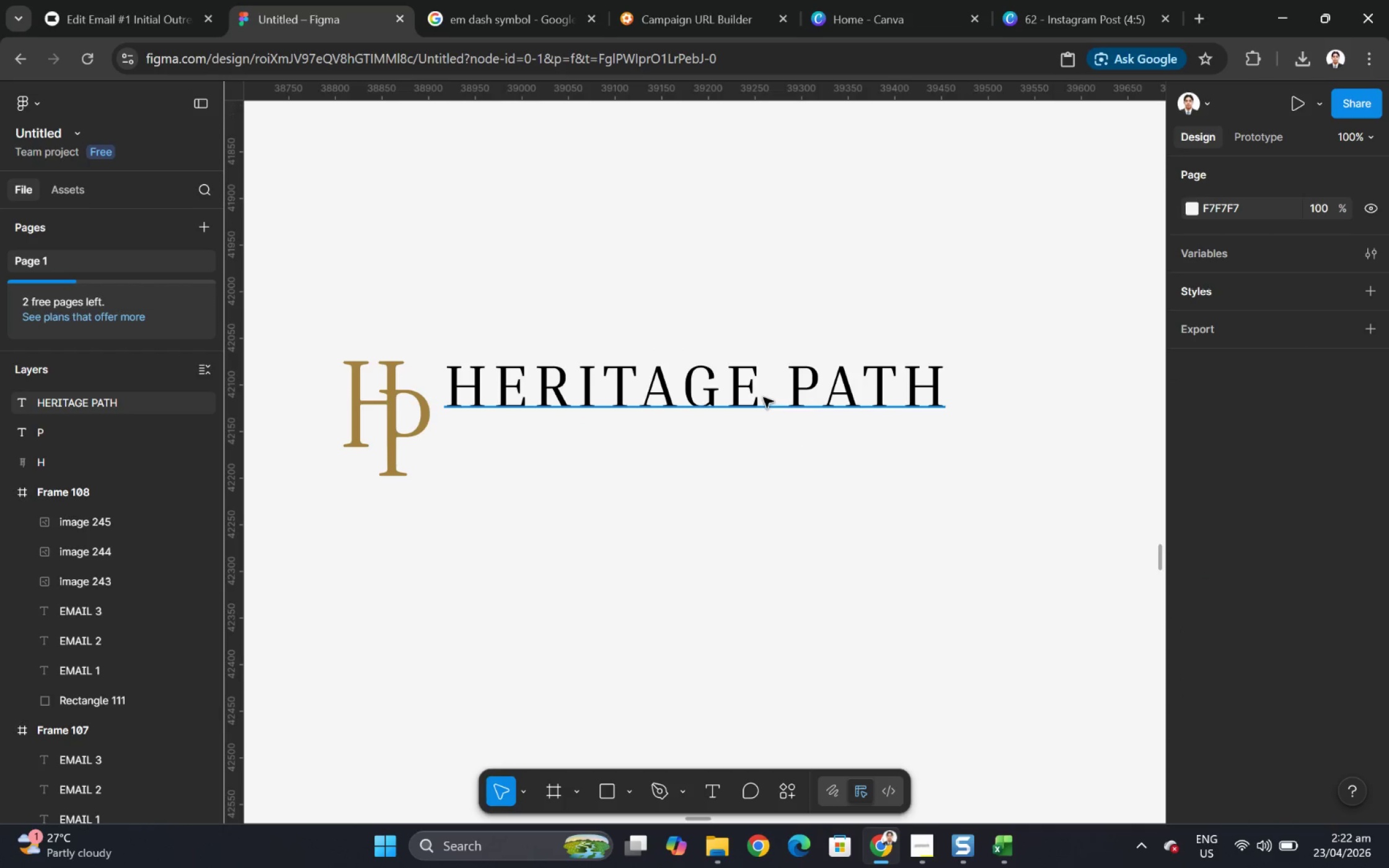 
left_click([758, 393])
 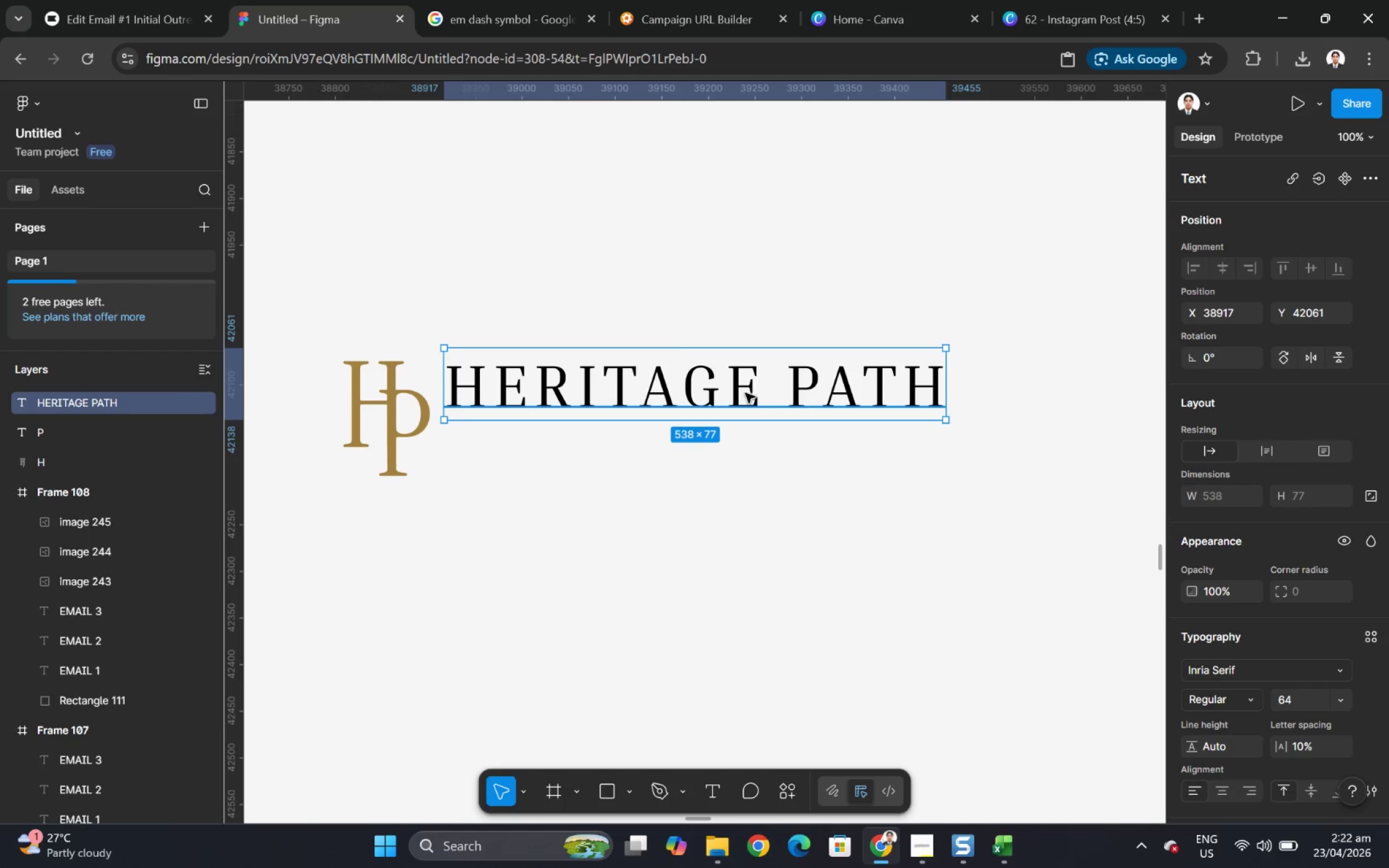 
left_click_drag(start_coordinate=[743, 393], to_coordinate=[761, 389])
 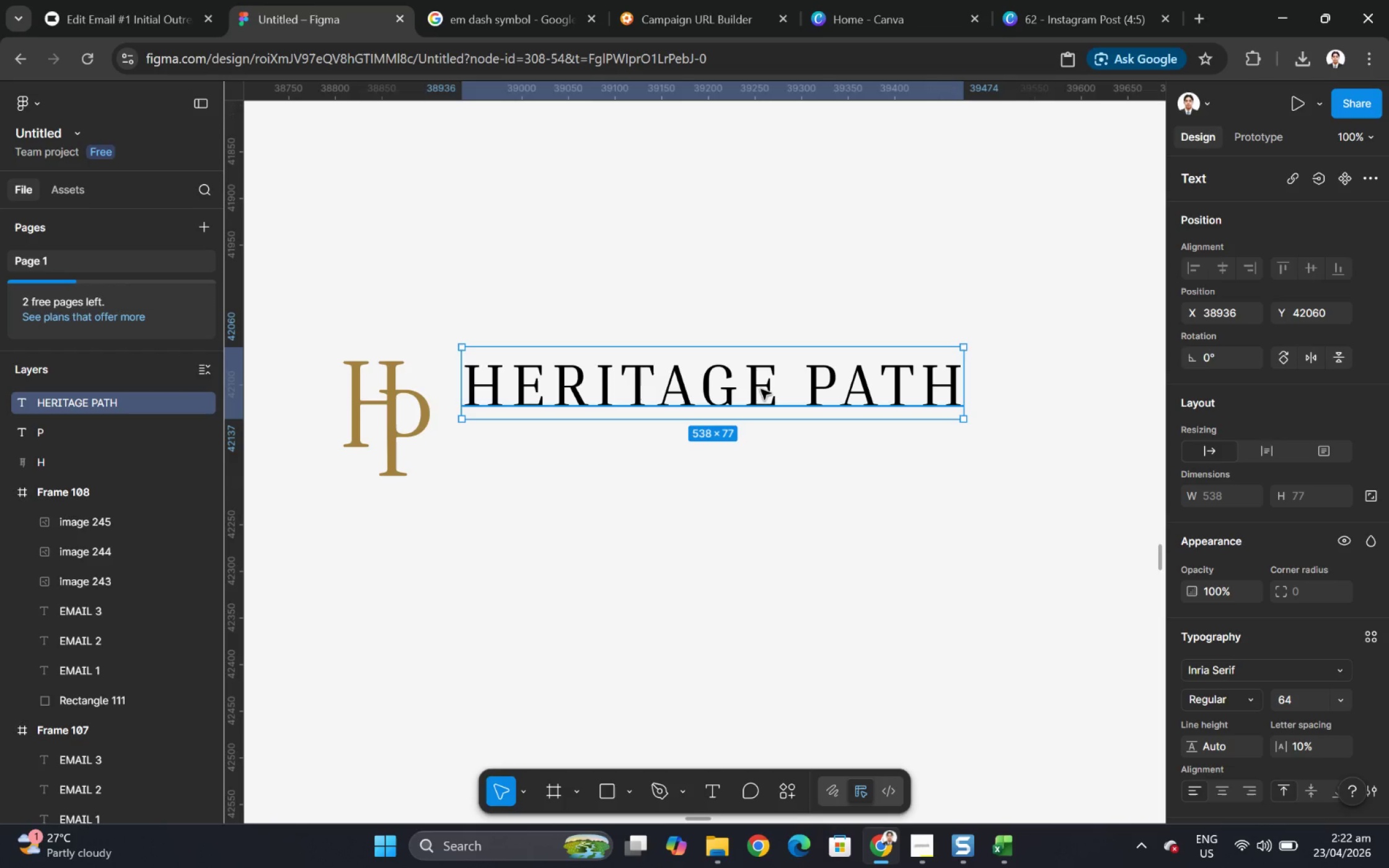 
key(Control+C)
 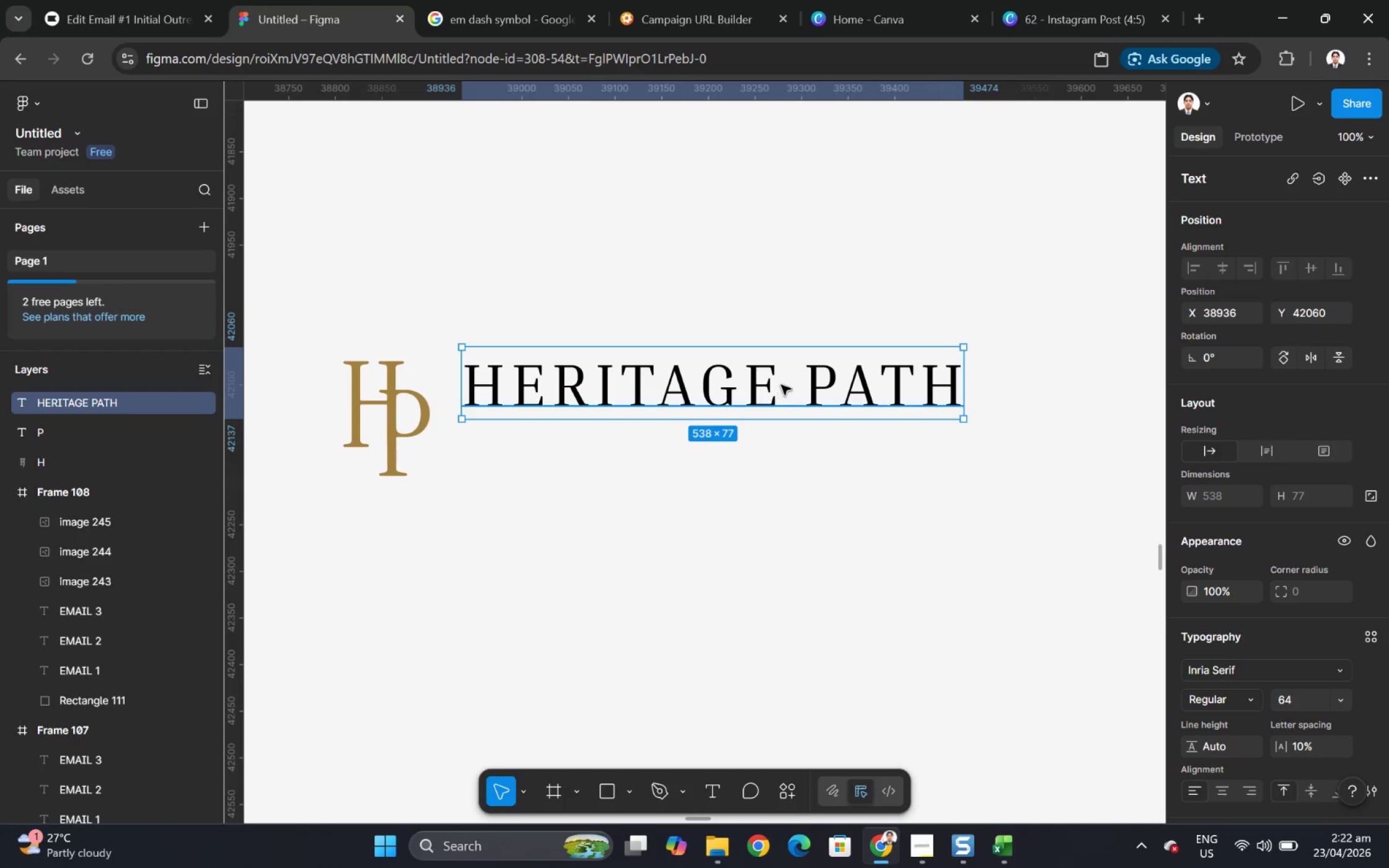 
key(Control+V)
 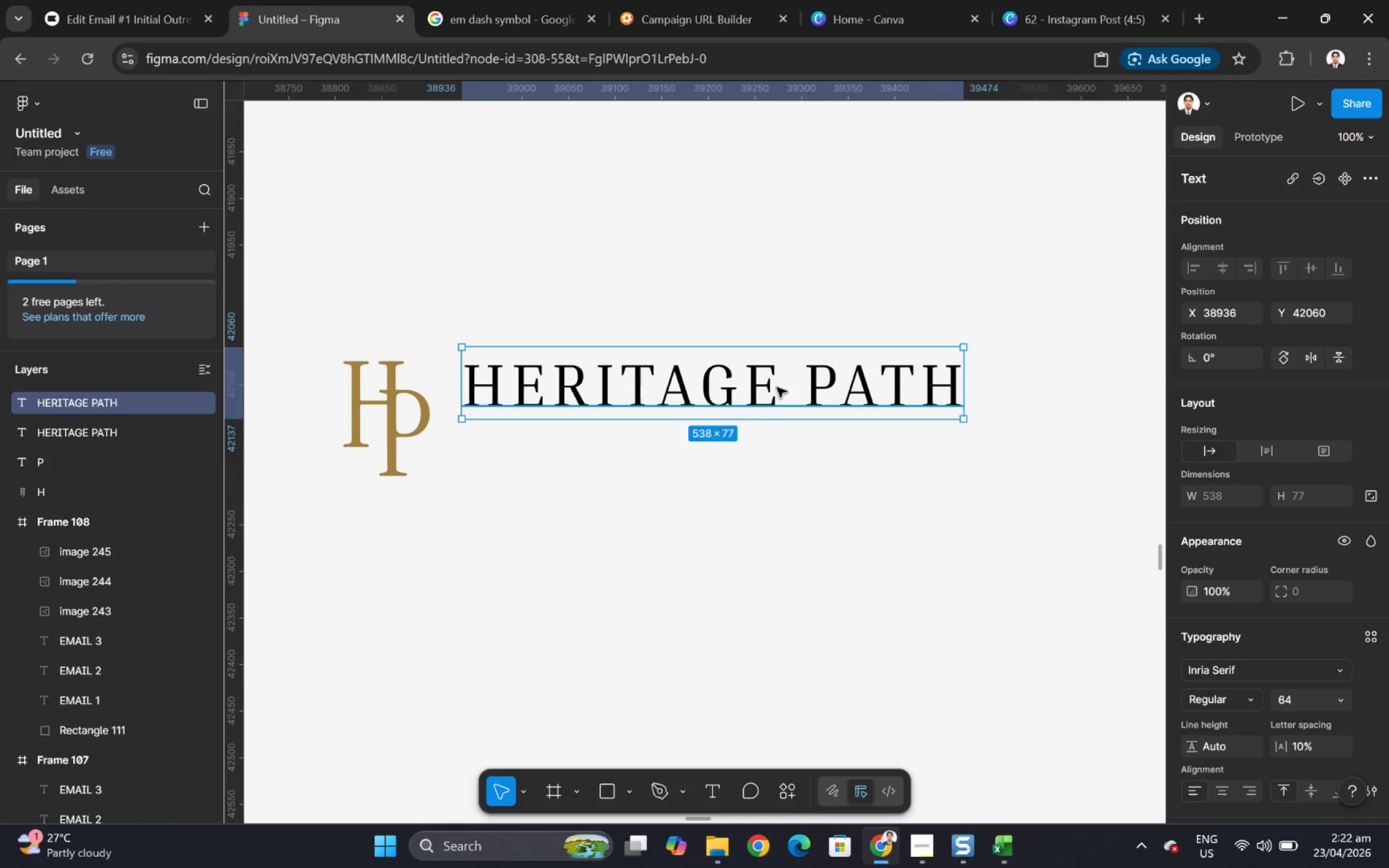 
left_click_drag(start_coordinate=[777, 387], to_coordinate=[775, 444])
 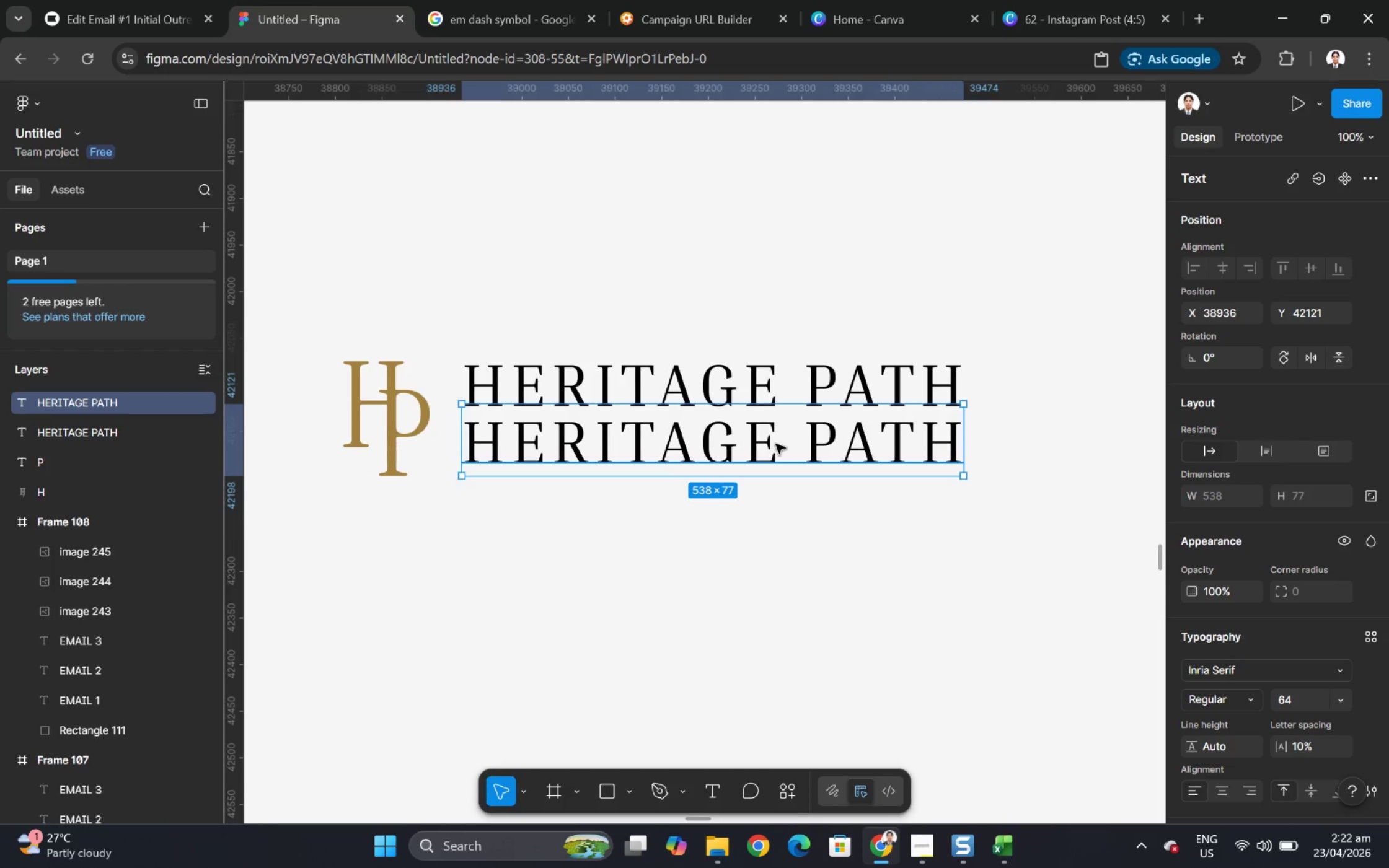 
double_click([775, 444])
 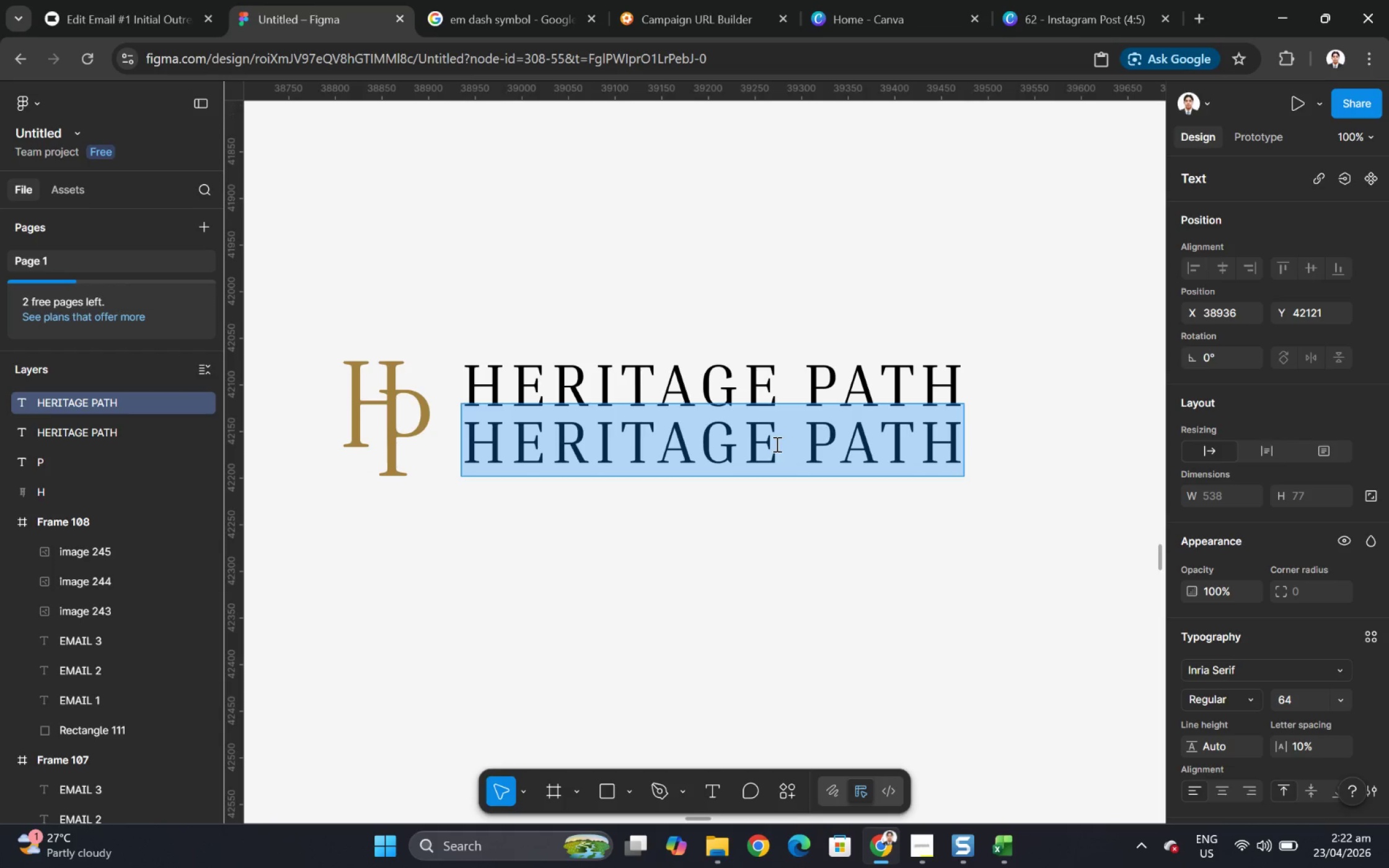 
type(IMMIGRATION LAC)
key(Backspace)
type(W)
 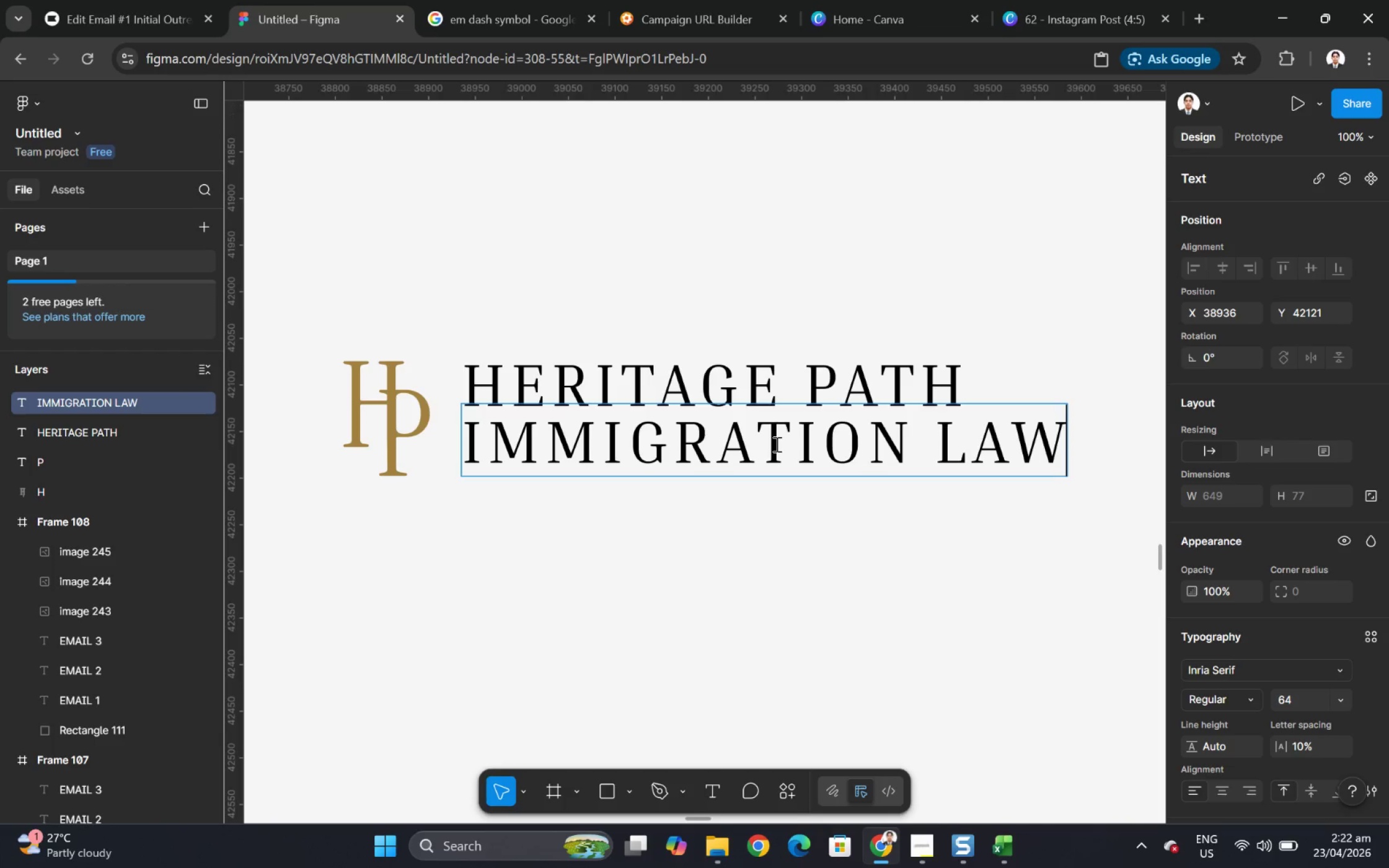 
key(Control+A)
 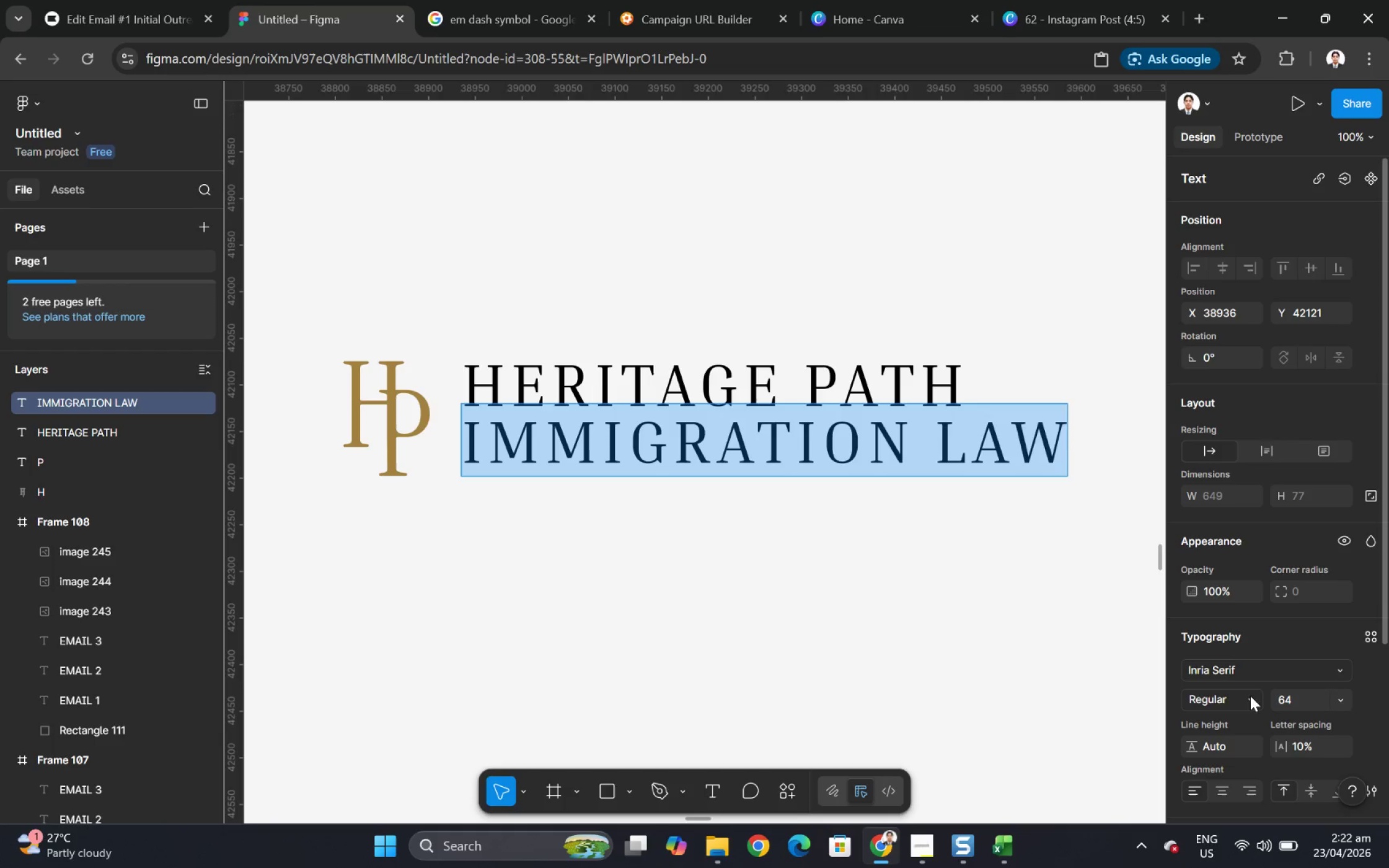 
left_click([1335, 672])
 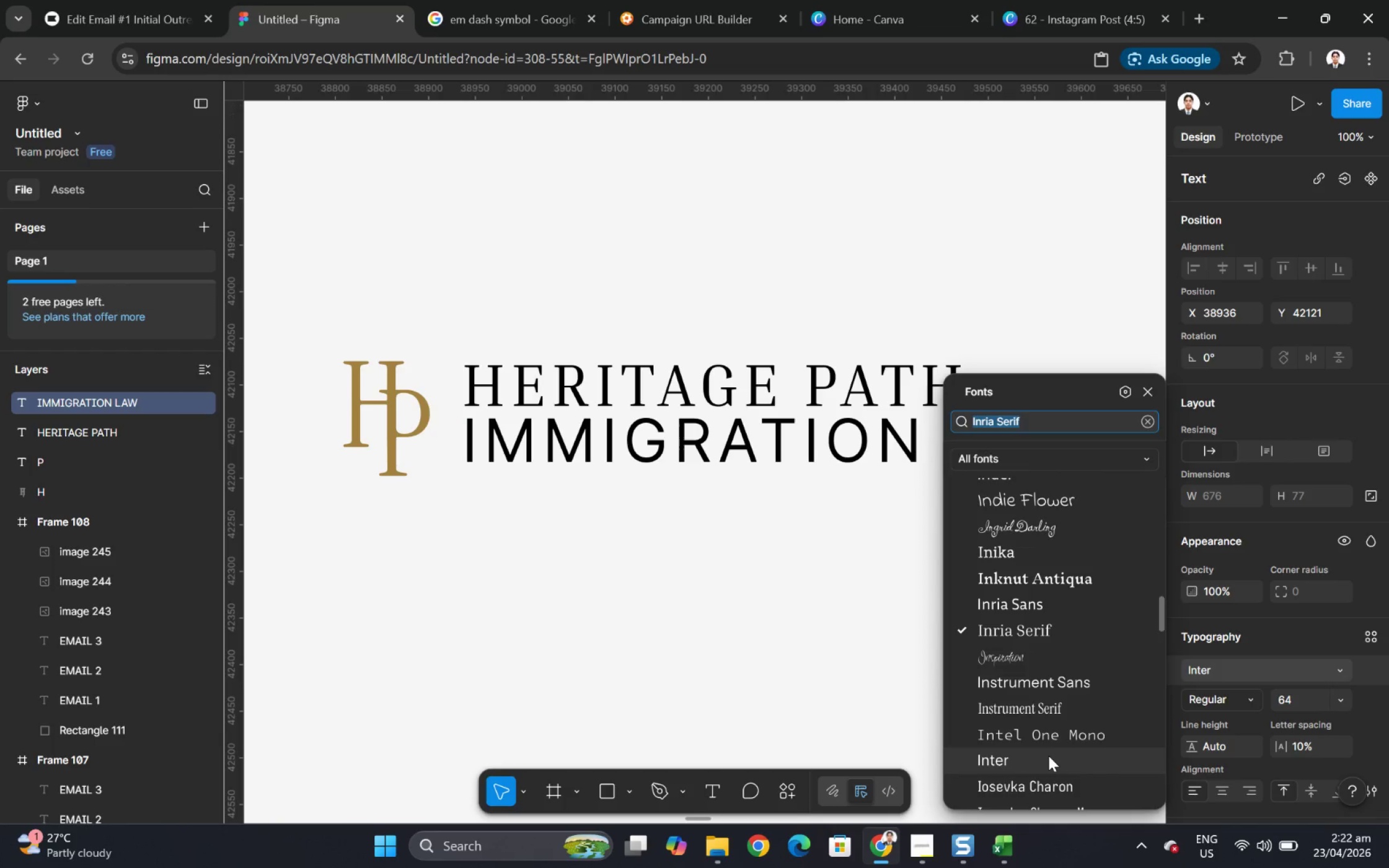 
left_click([1048, 755])
 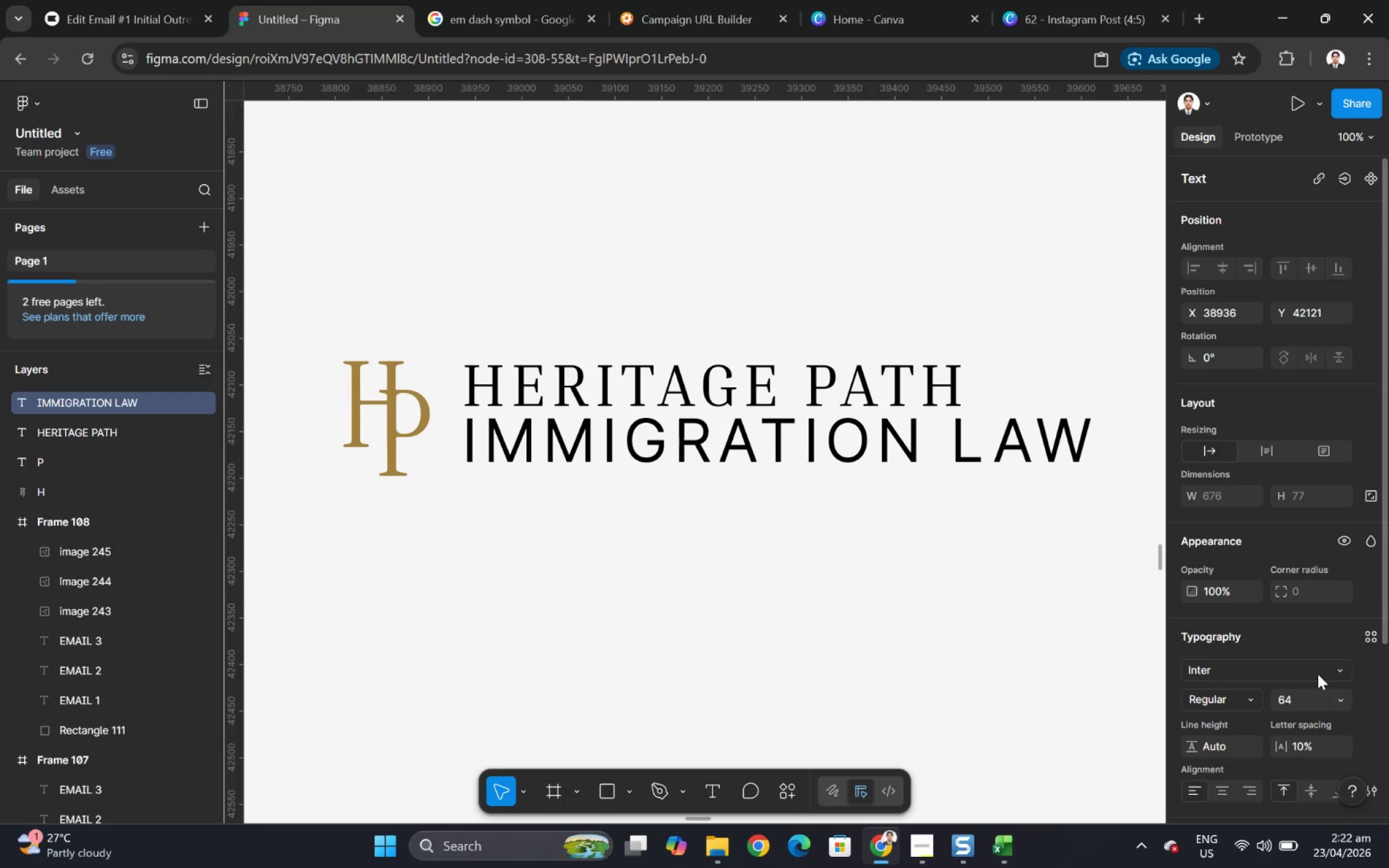 
left_click([1339, 673])
 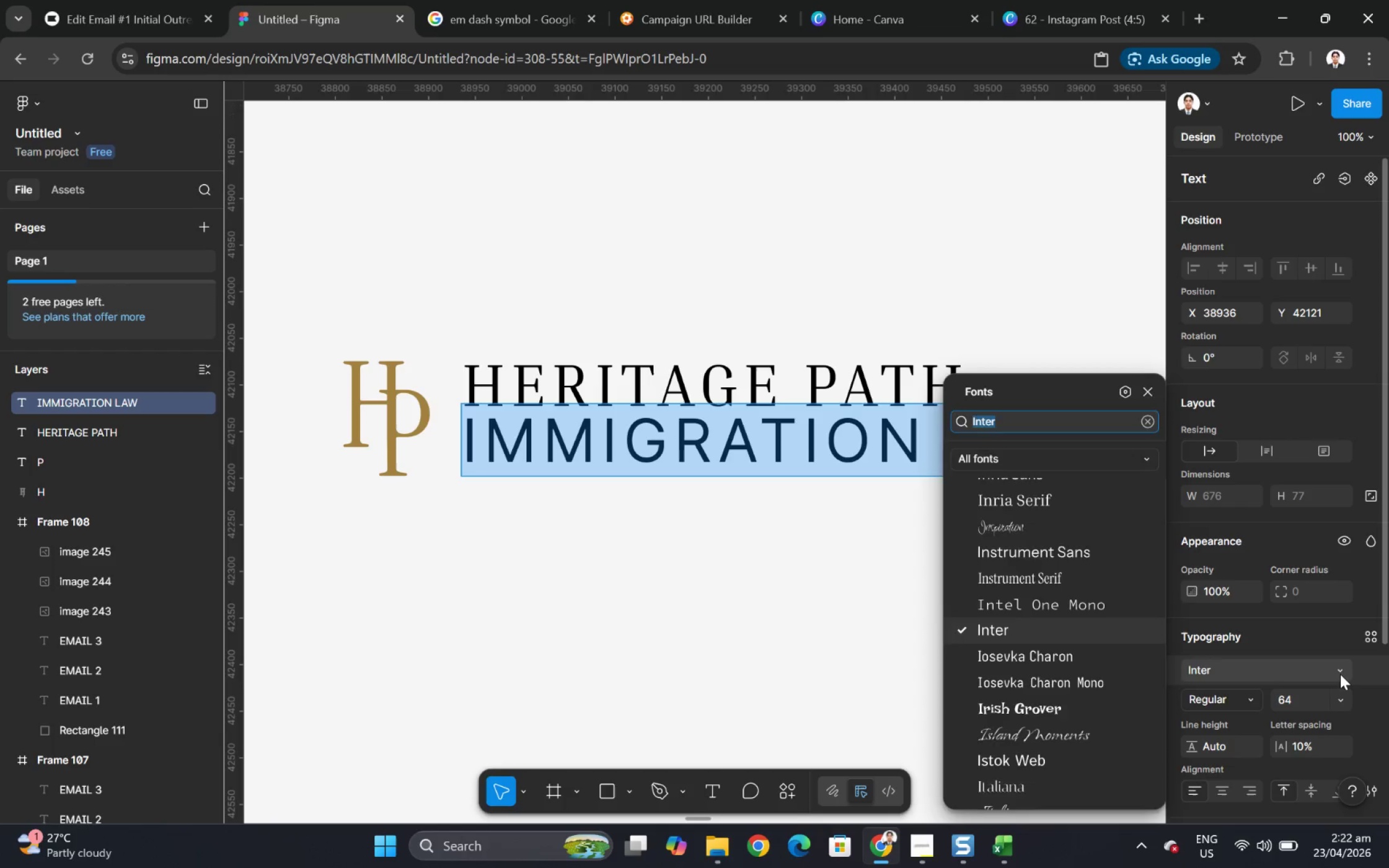 
left_click([1339, 673])
 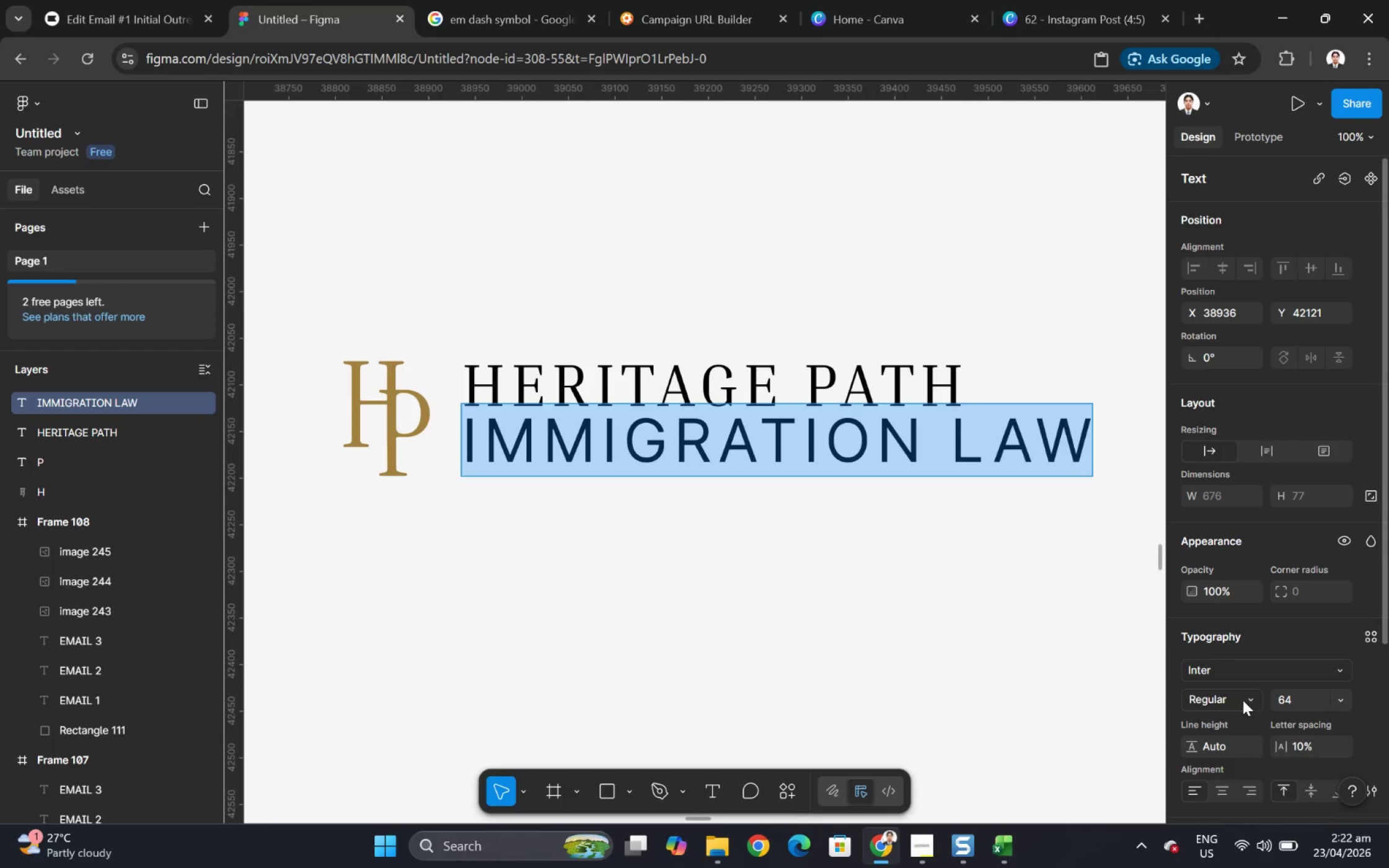 
left_click([1241, 699])
 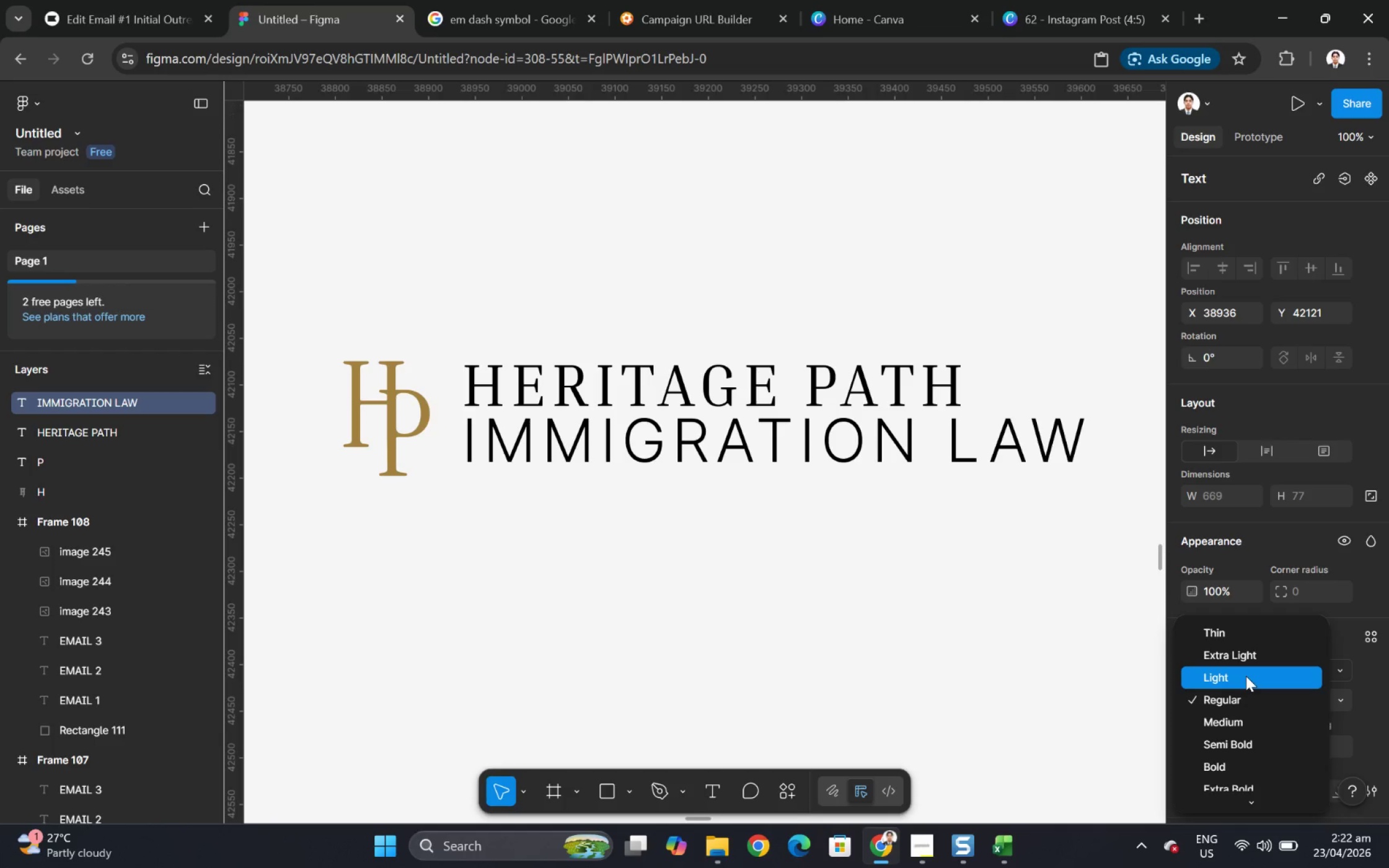 
left_click([1245, 675])
 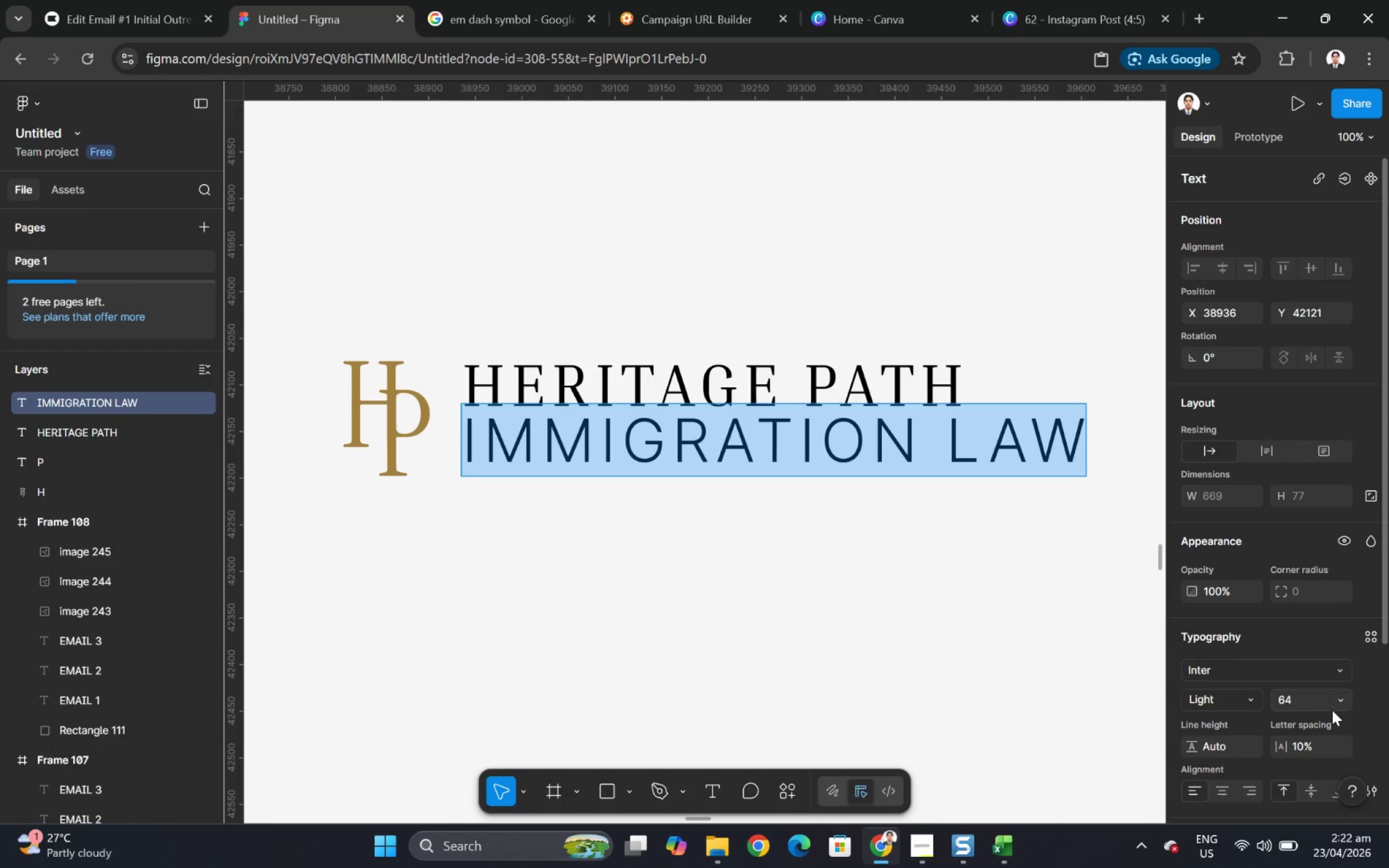 
left_click([1342, 704])
 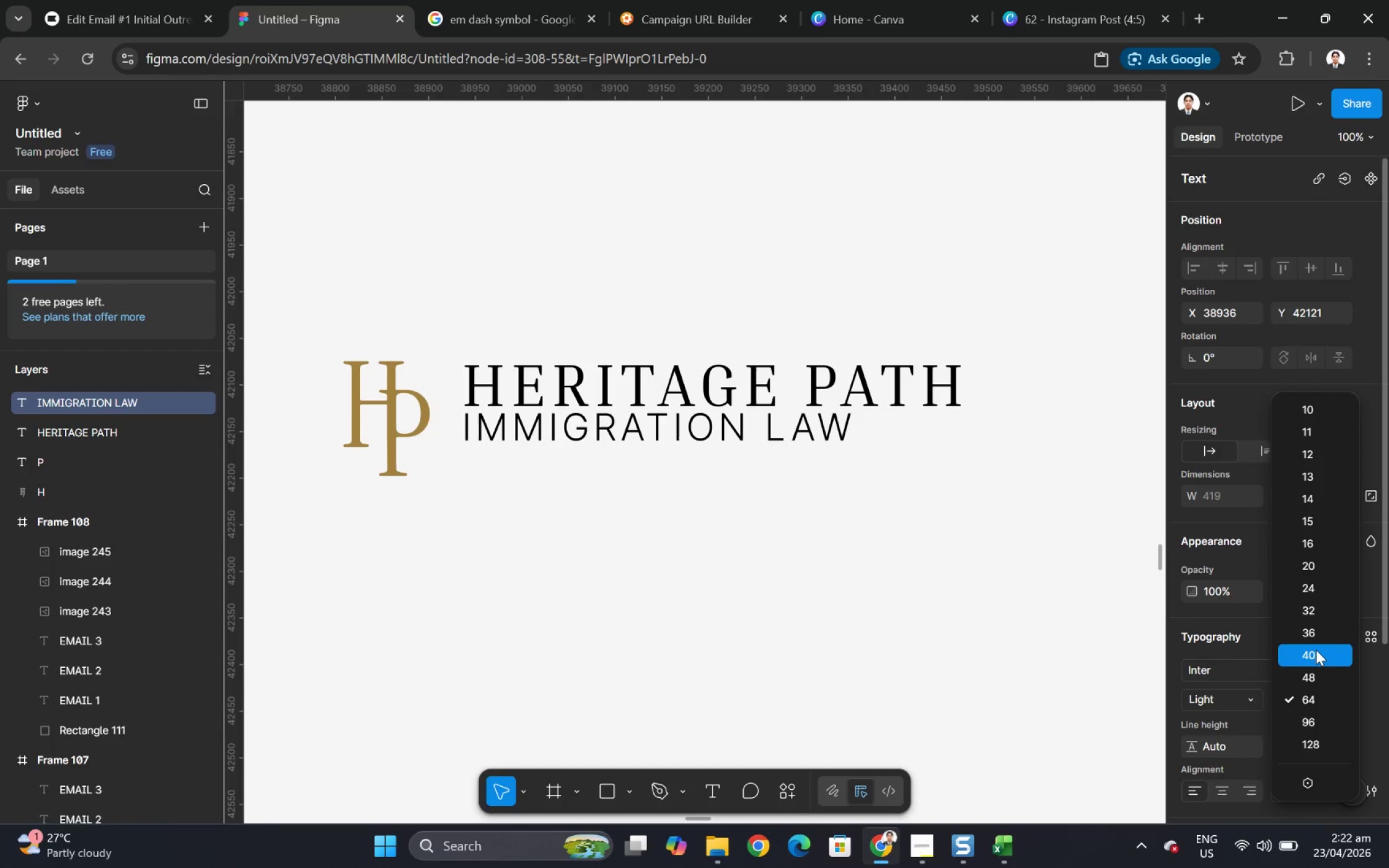 
left_click([1315, 649])
 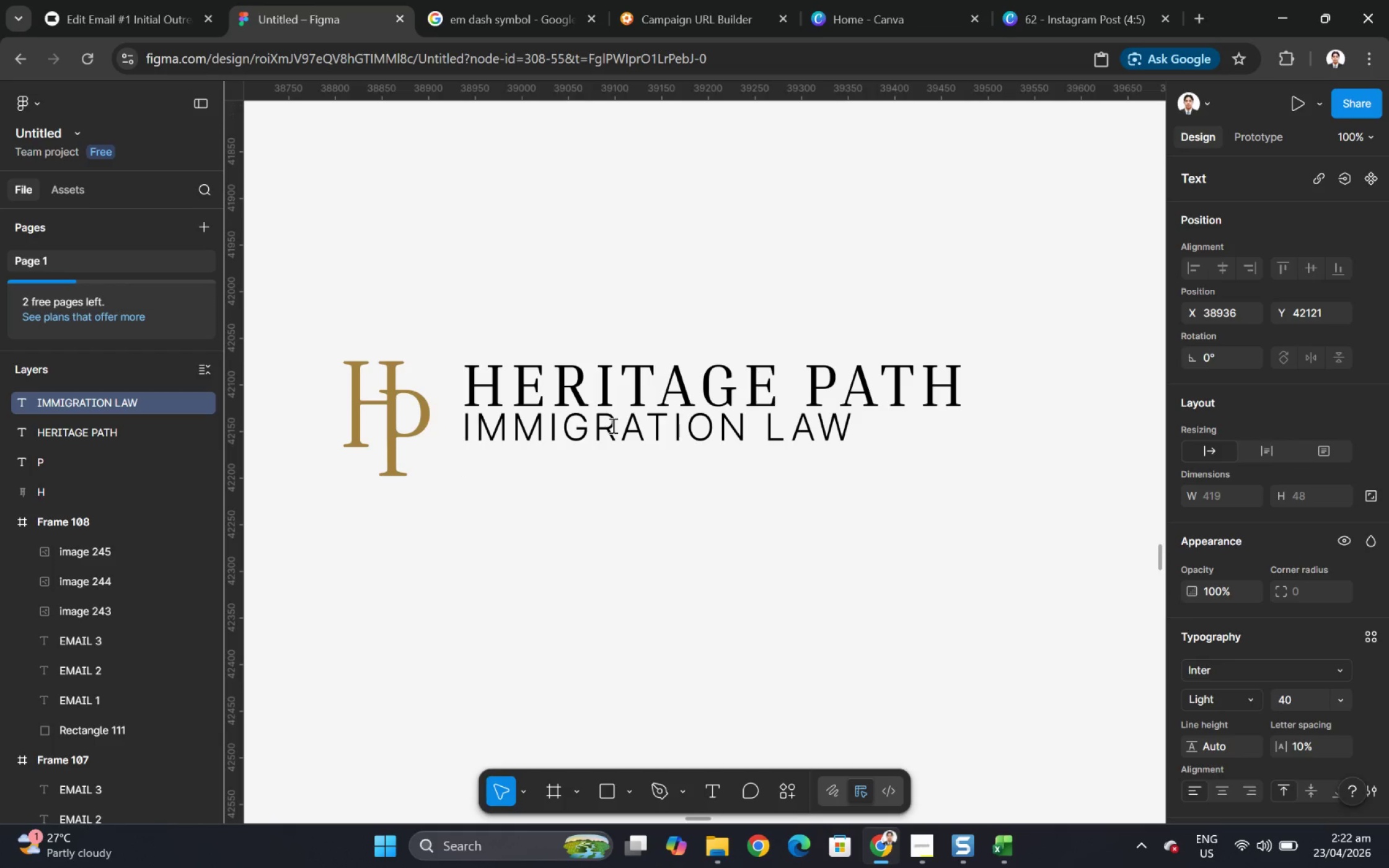 
left_click([663, 519])
 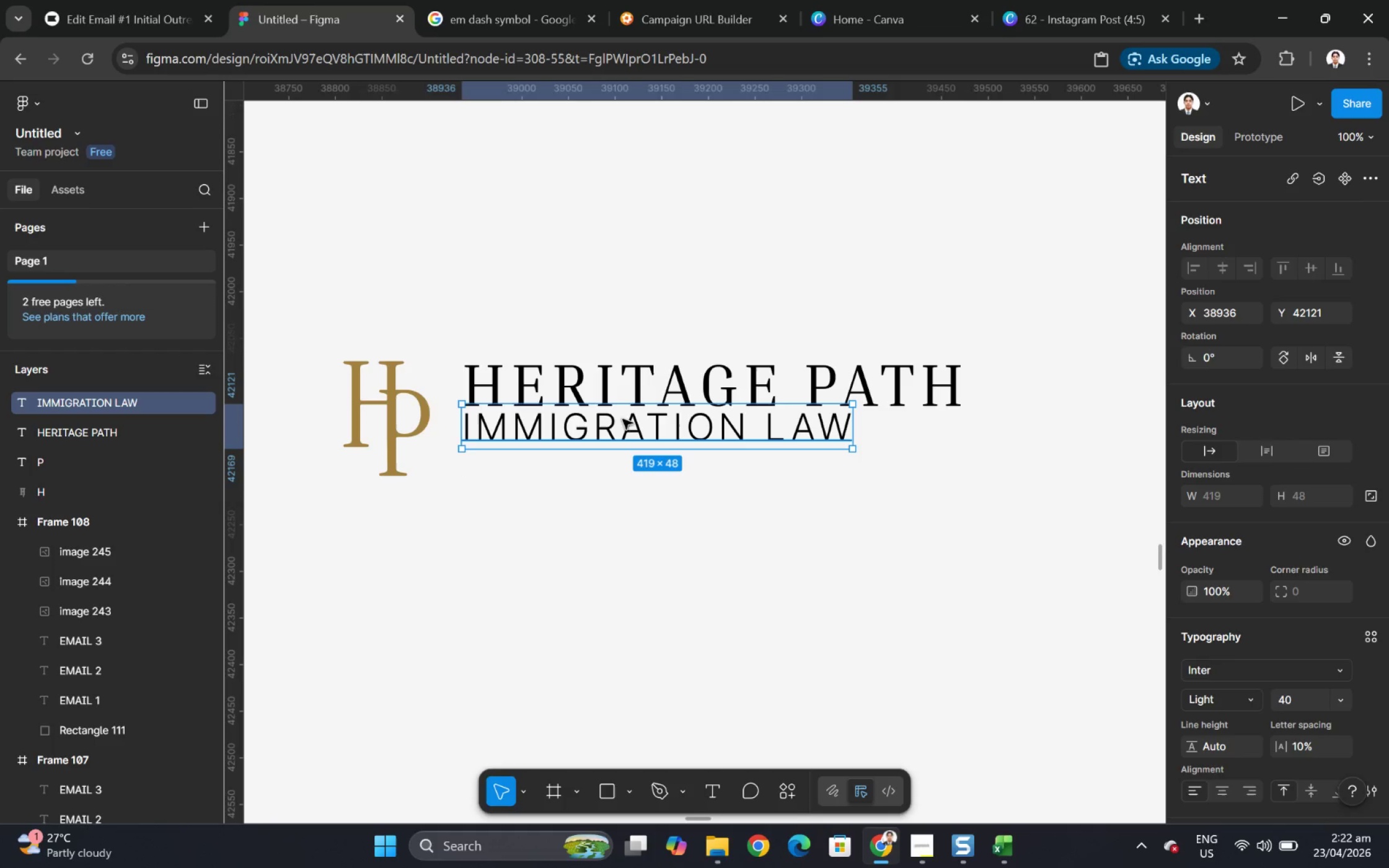 
left_click_drag(start_coordinate=[624, 426], to_coordinate=[624, 438])
 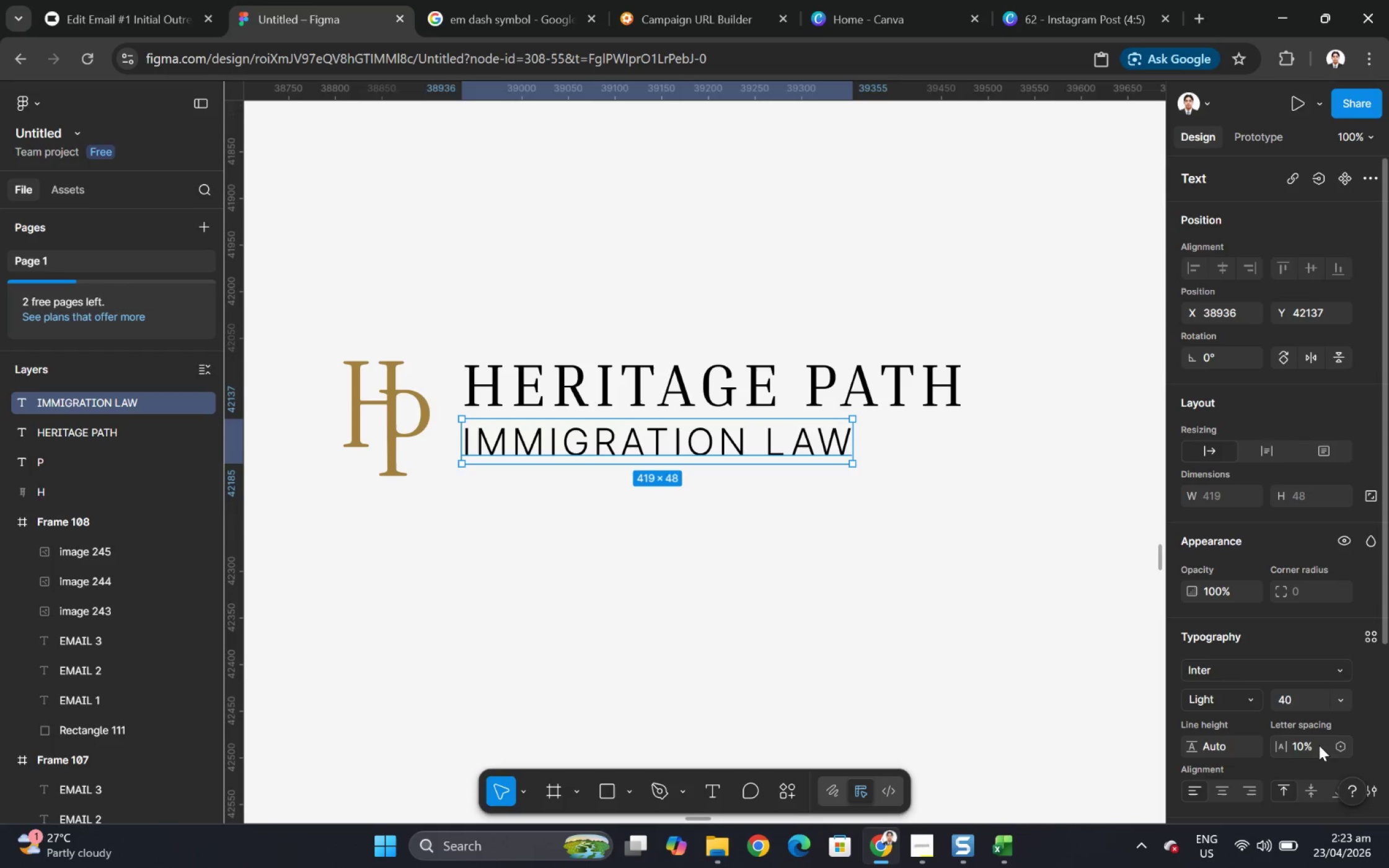 
left_click([1303, 744])
 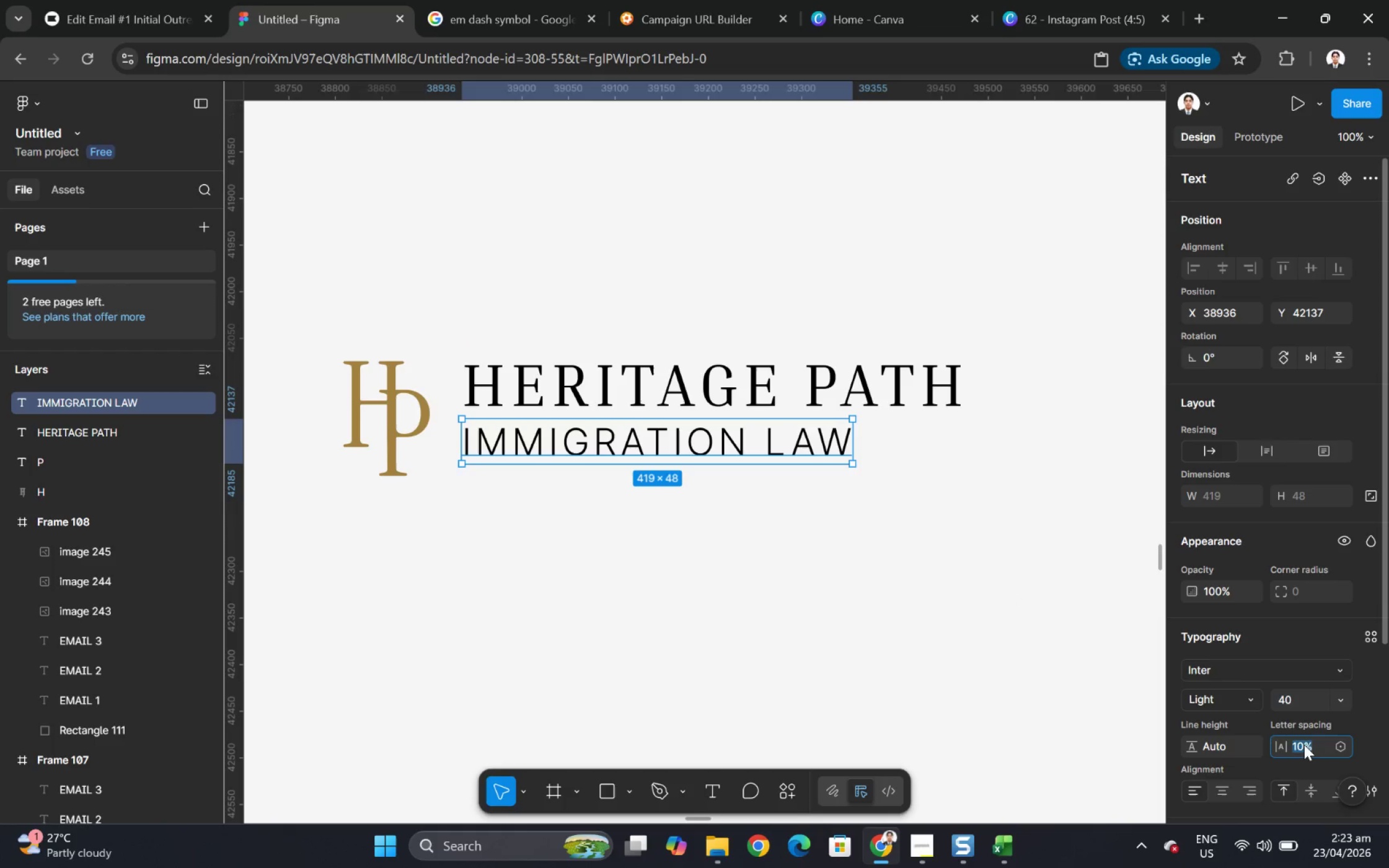 
key(Numpad3)
 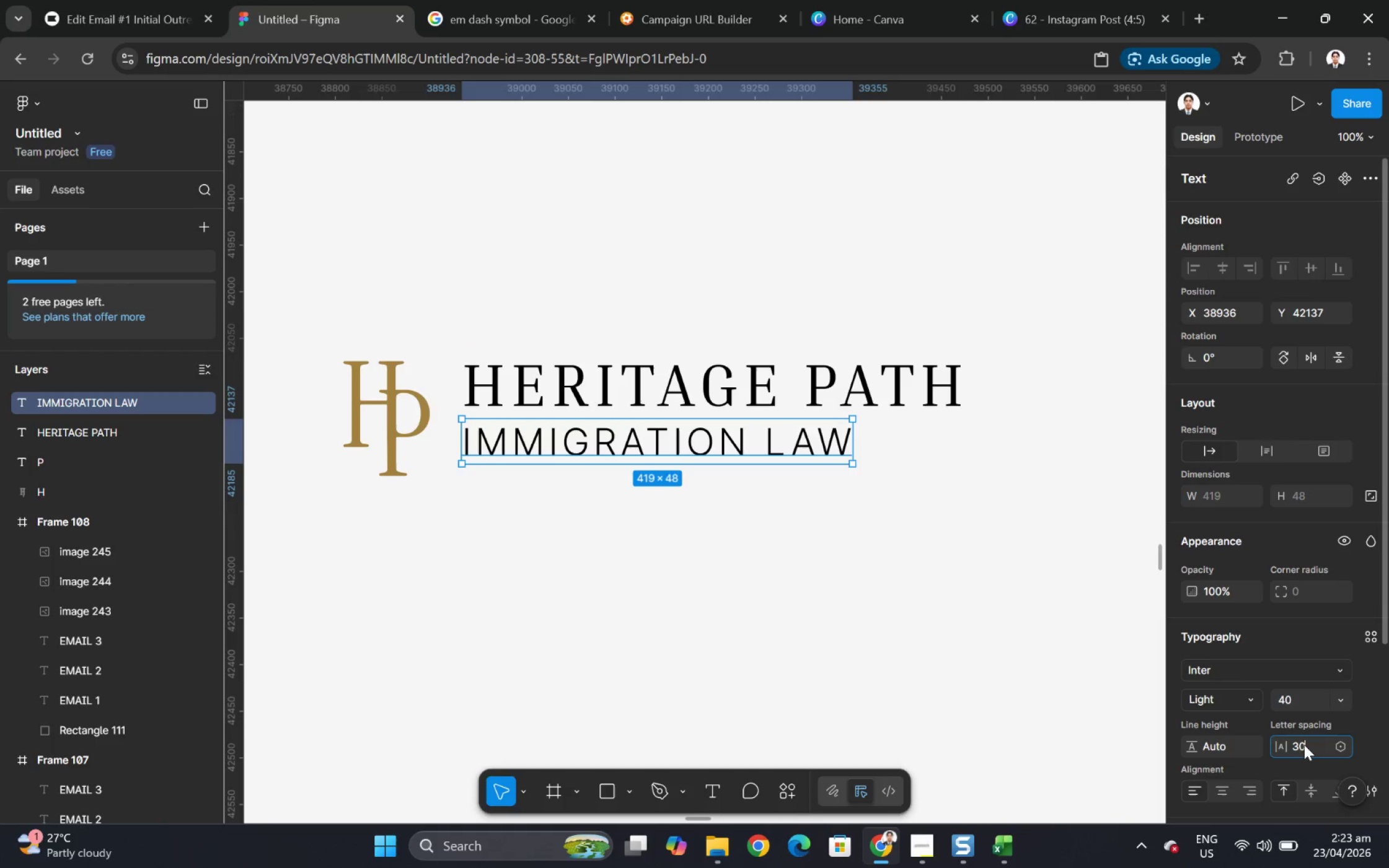 
key(Numpad0)
 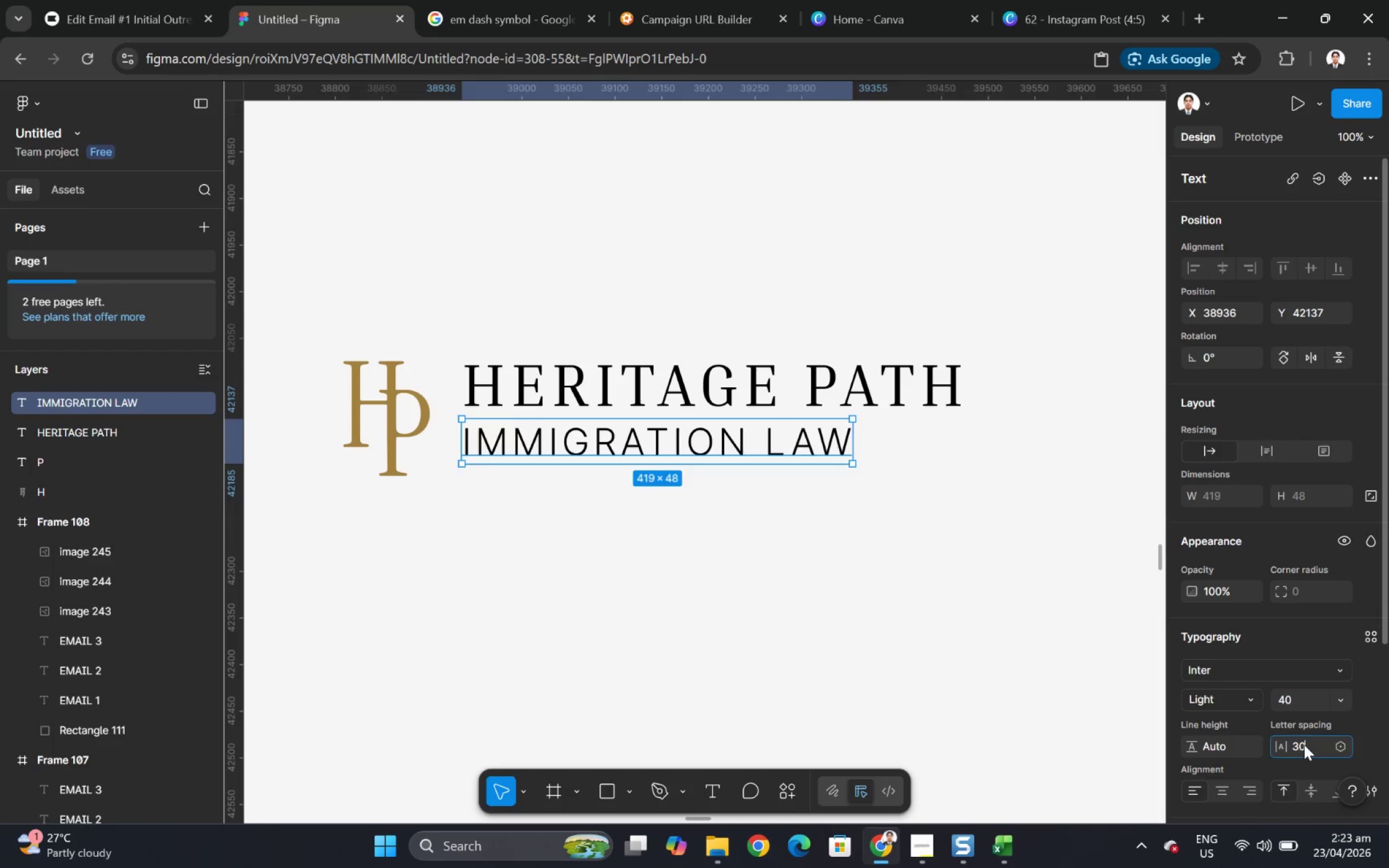 
key(NumpadEnter)
 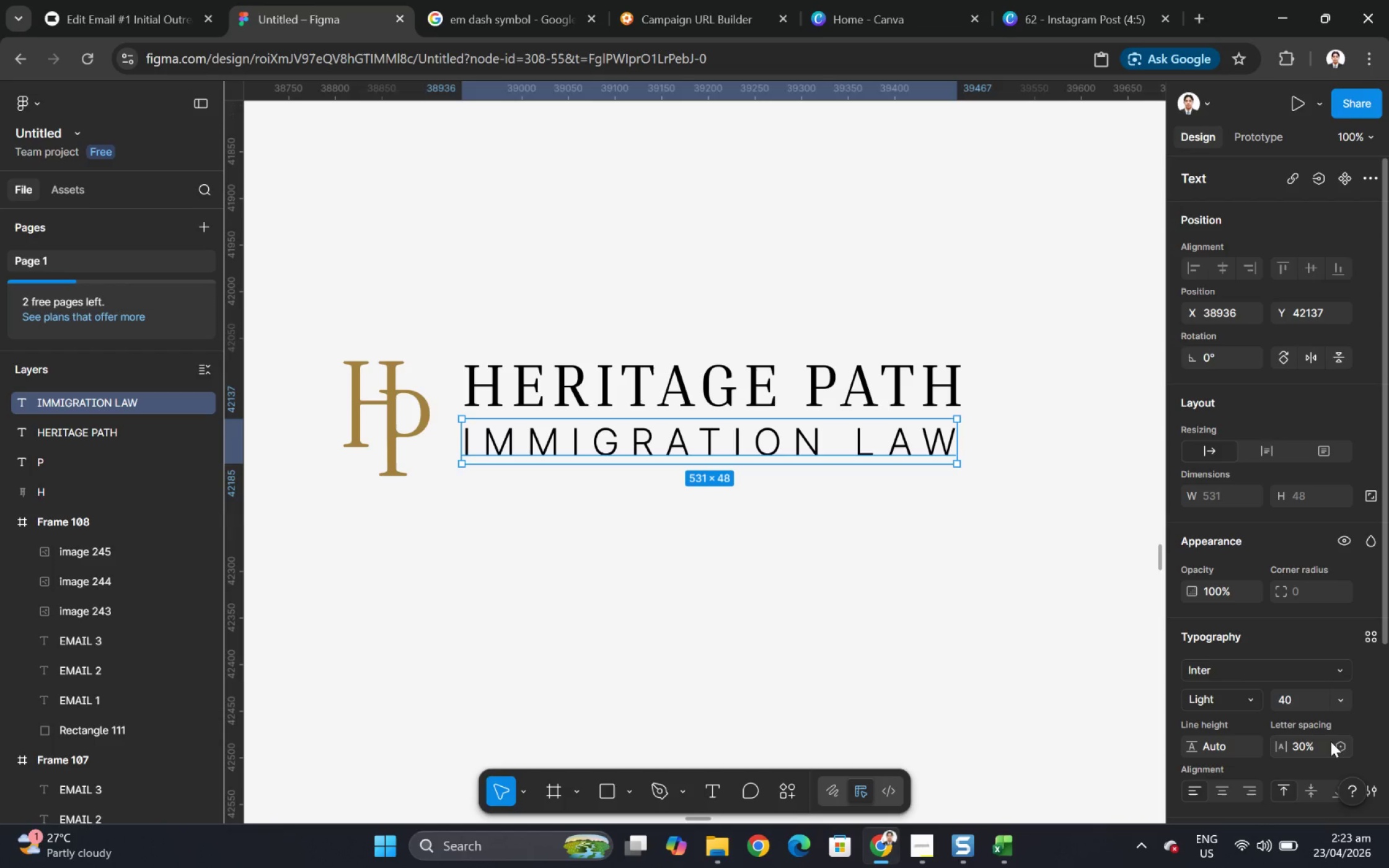 
wait(6.73)
 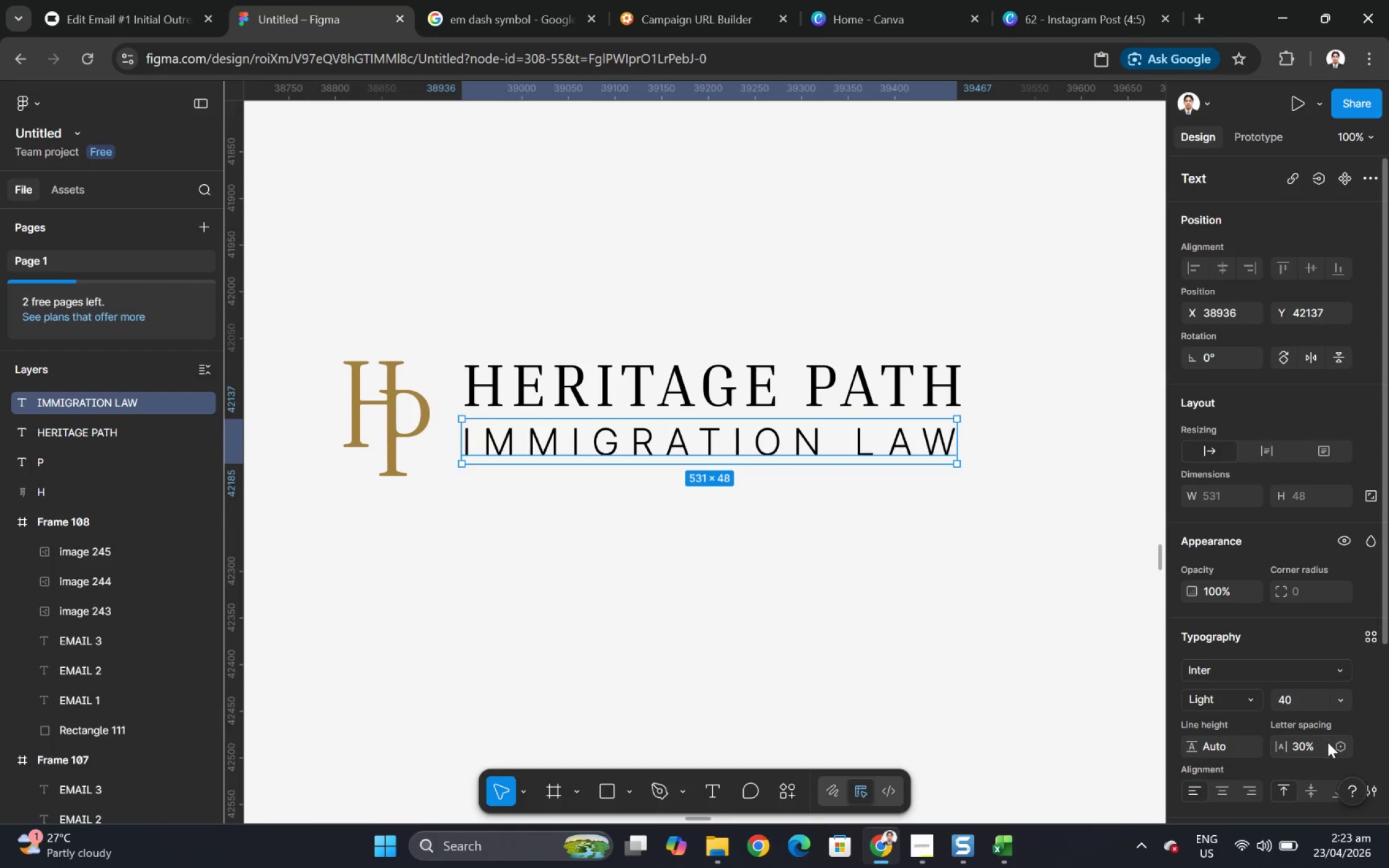 
left_click([1314, 749])
 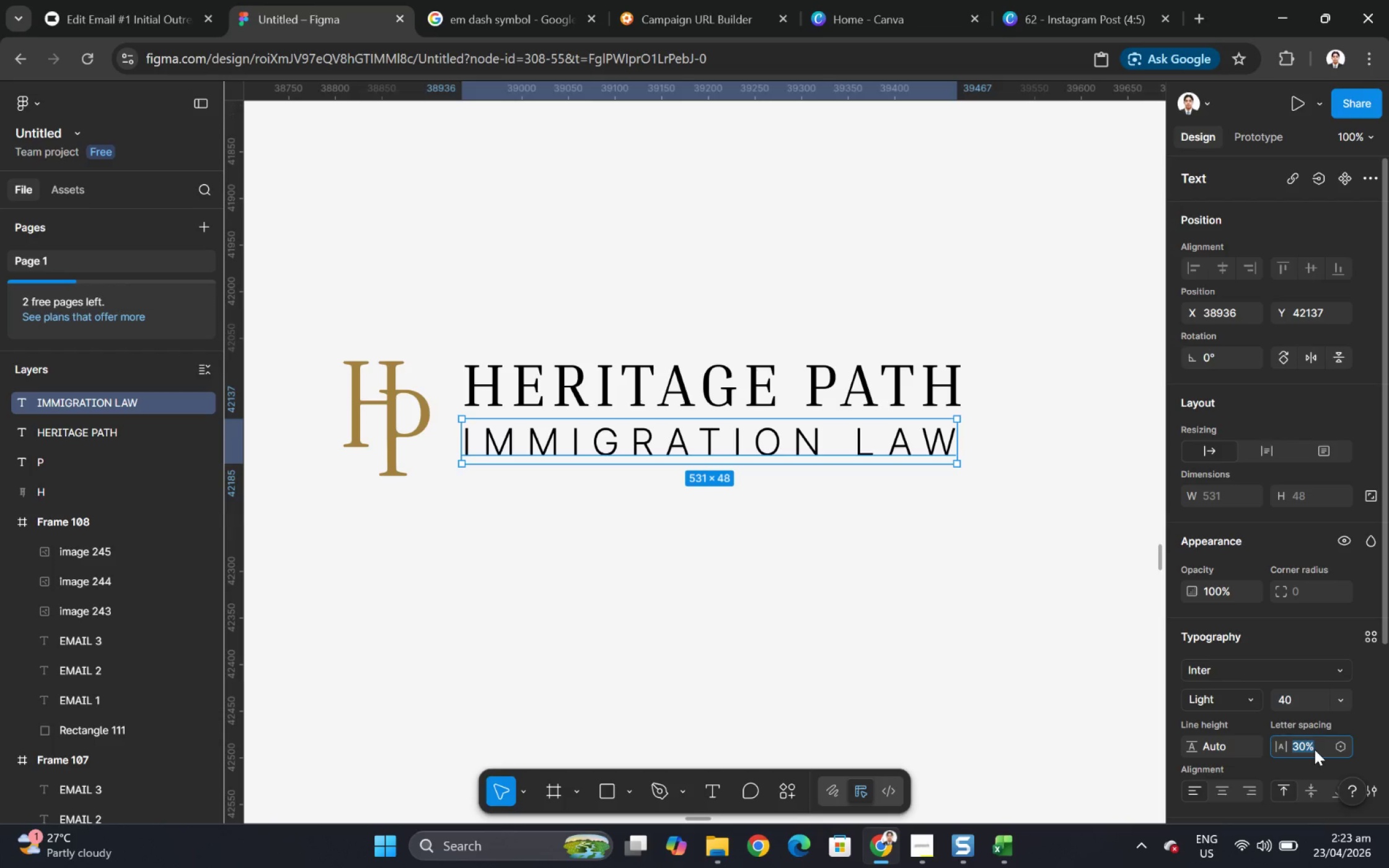 
key(Numpad2)
 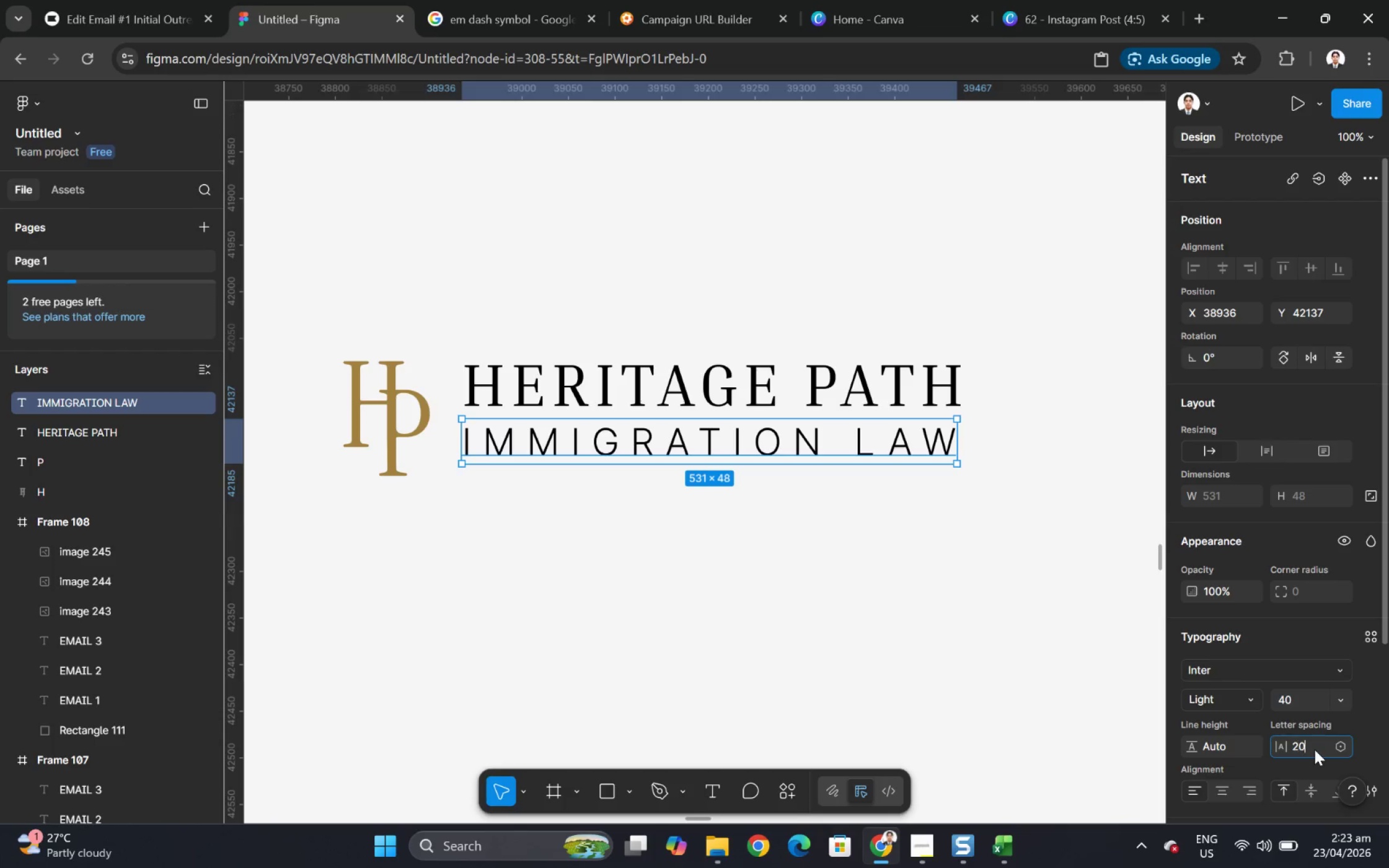 
key(Numpad0)
 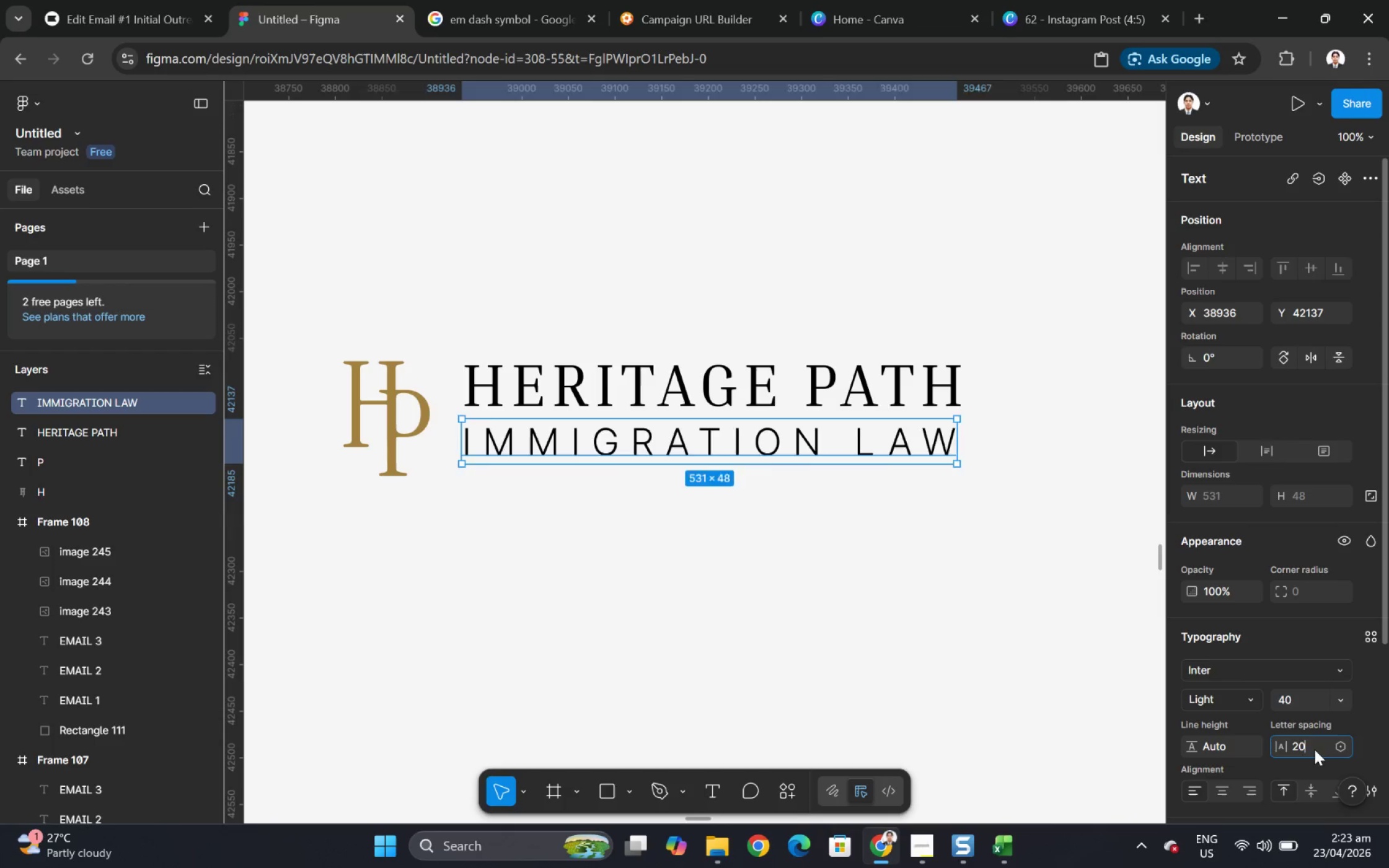 
key(NumpadEnter)
 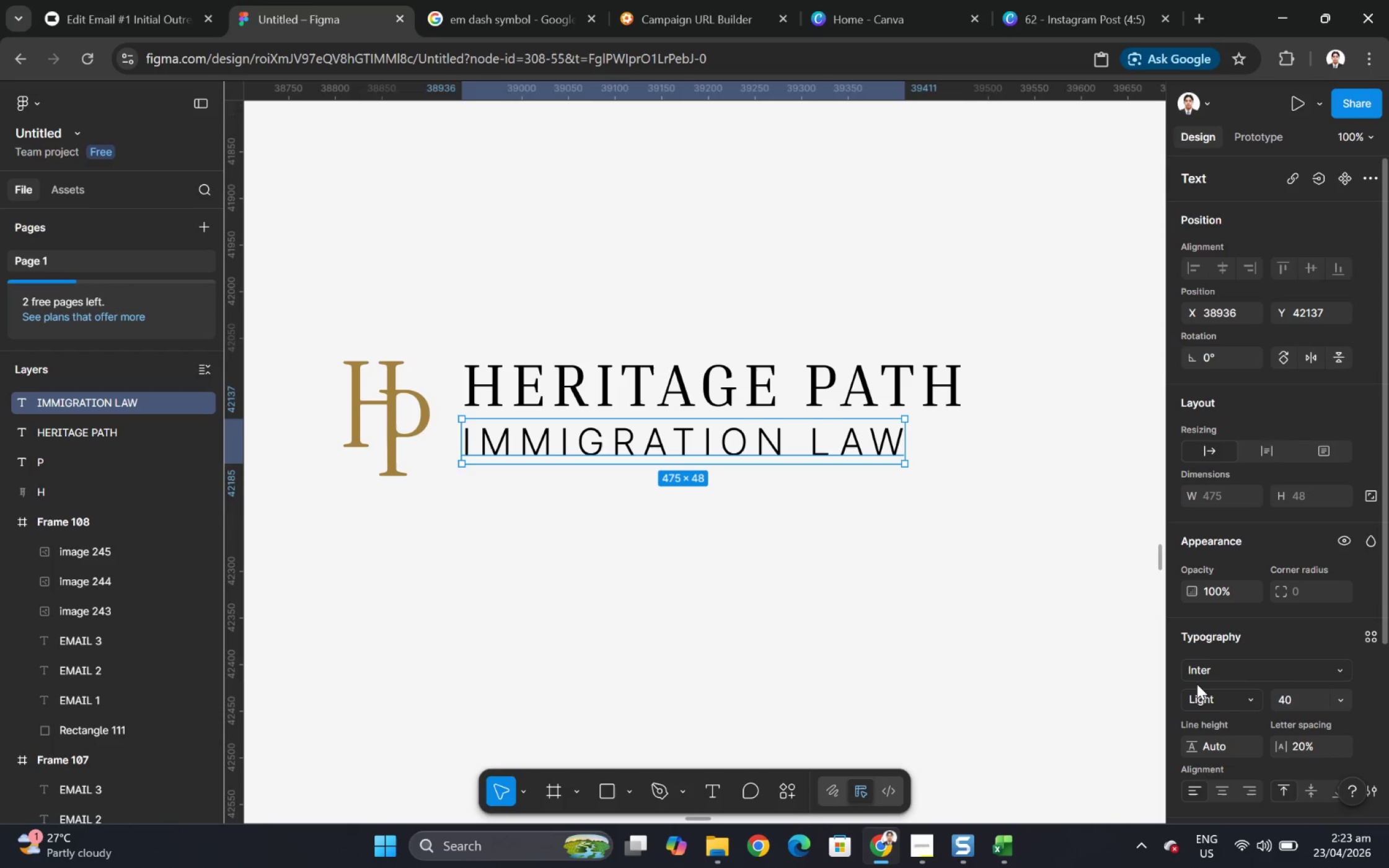 
wait(5.31)
 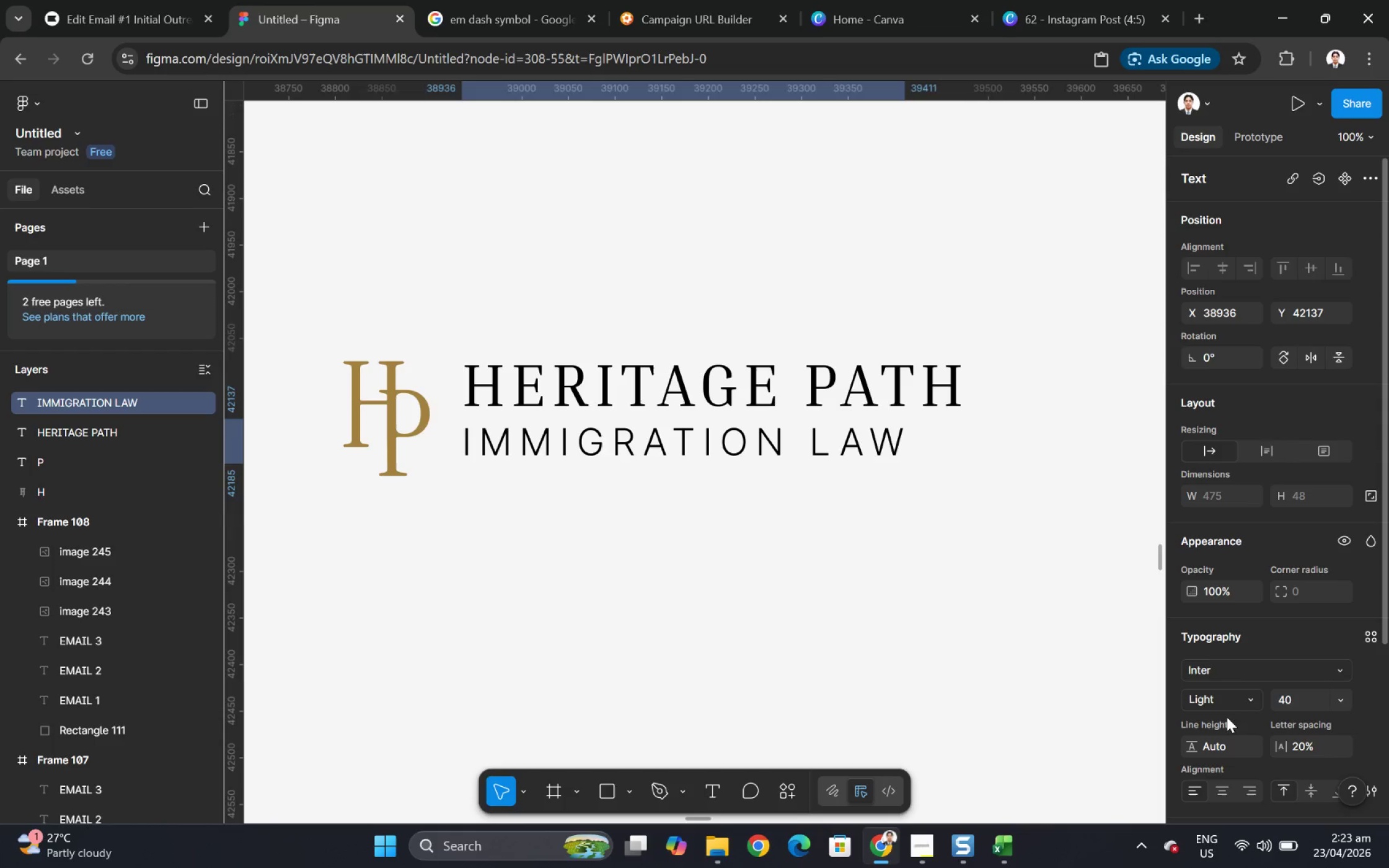 
left_click([1338, 697])
 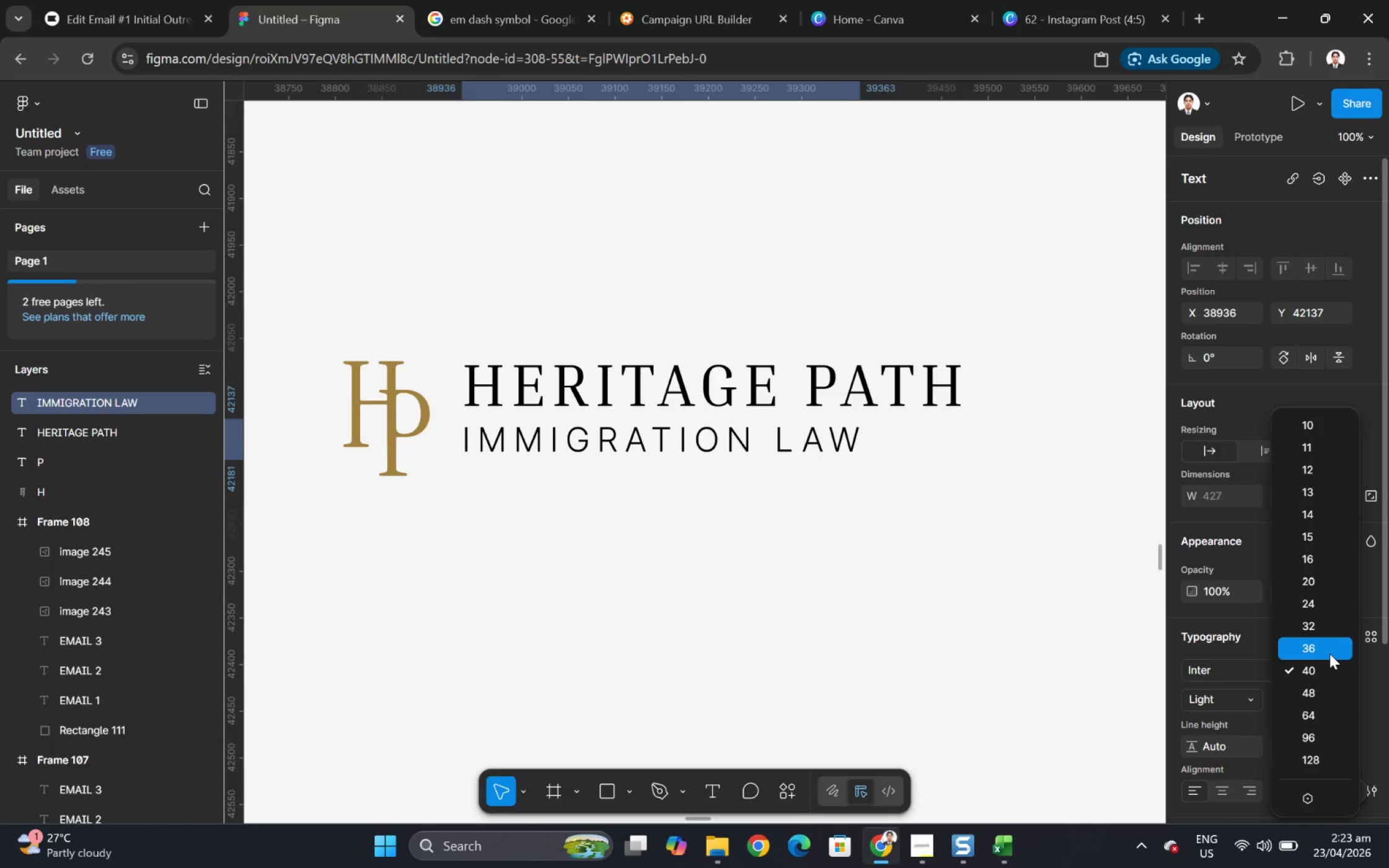 
left_click([1329, 653])
 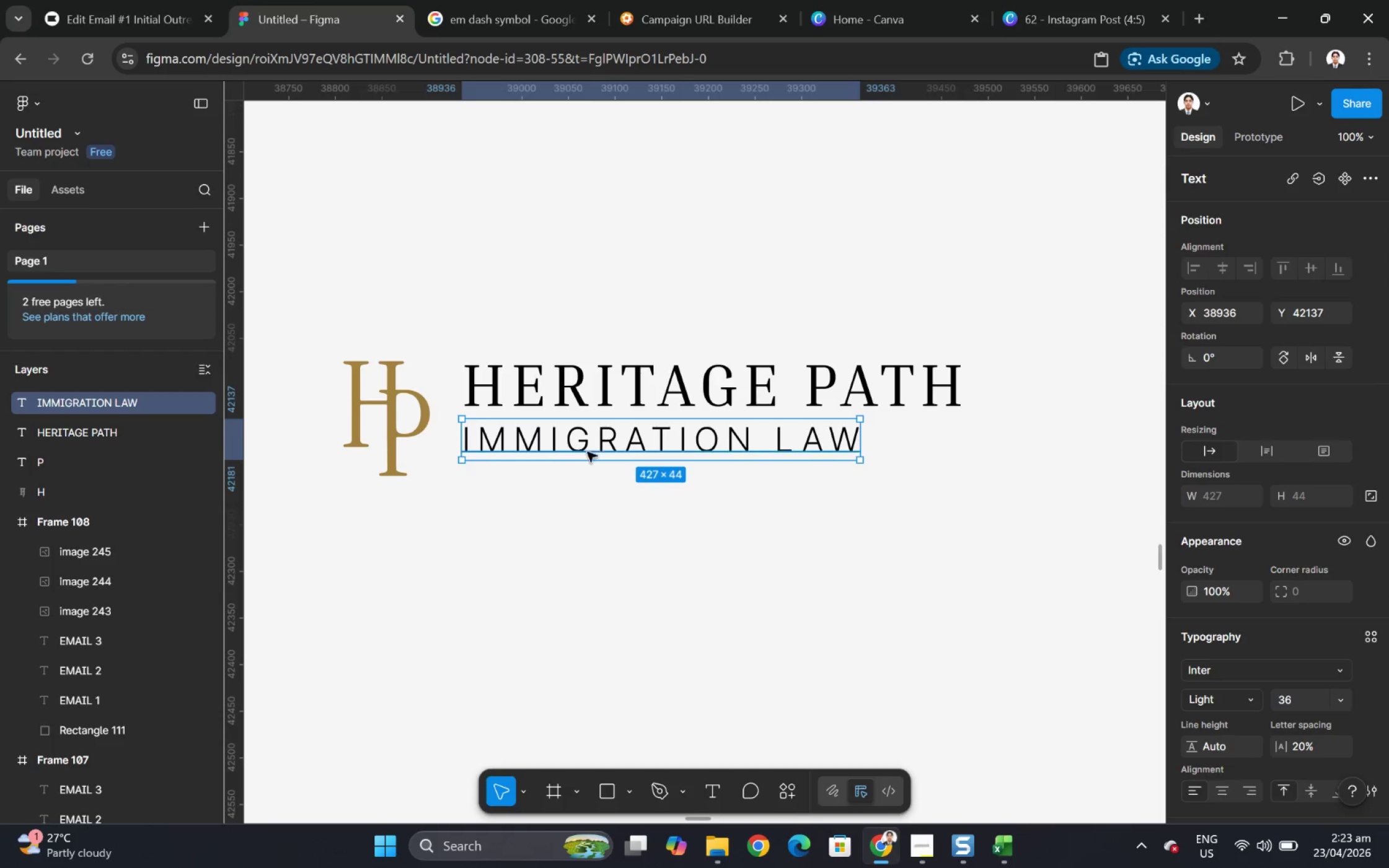 
left_click_drag(start_coordinate=[596, 445], to_coordinate=[596, 449])
 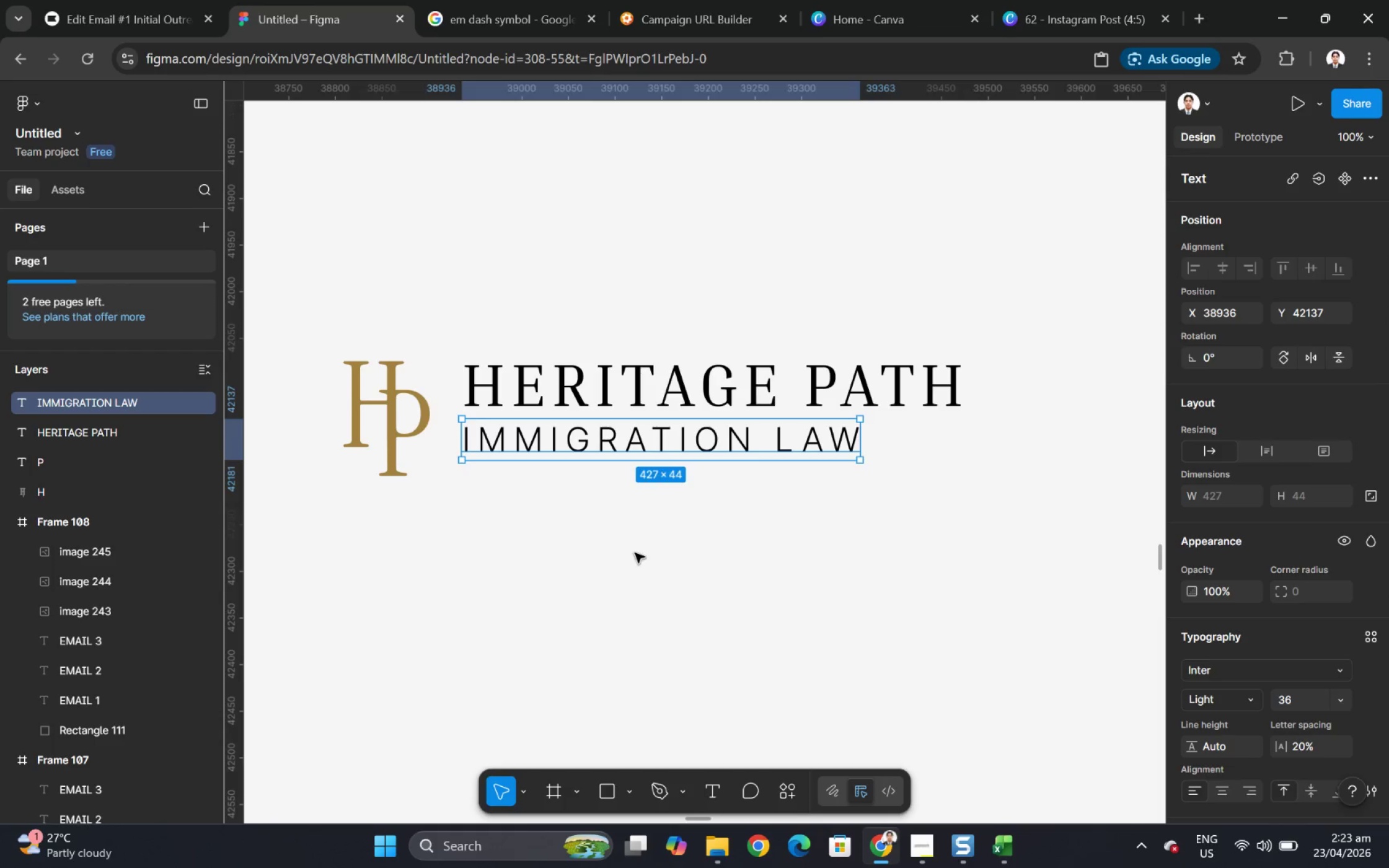 
left_click([635, 553])
 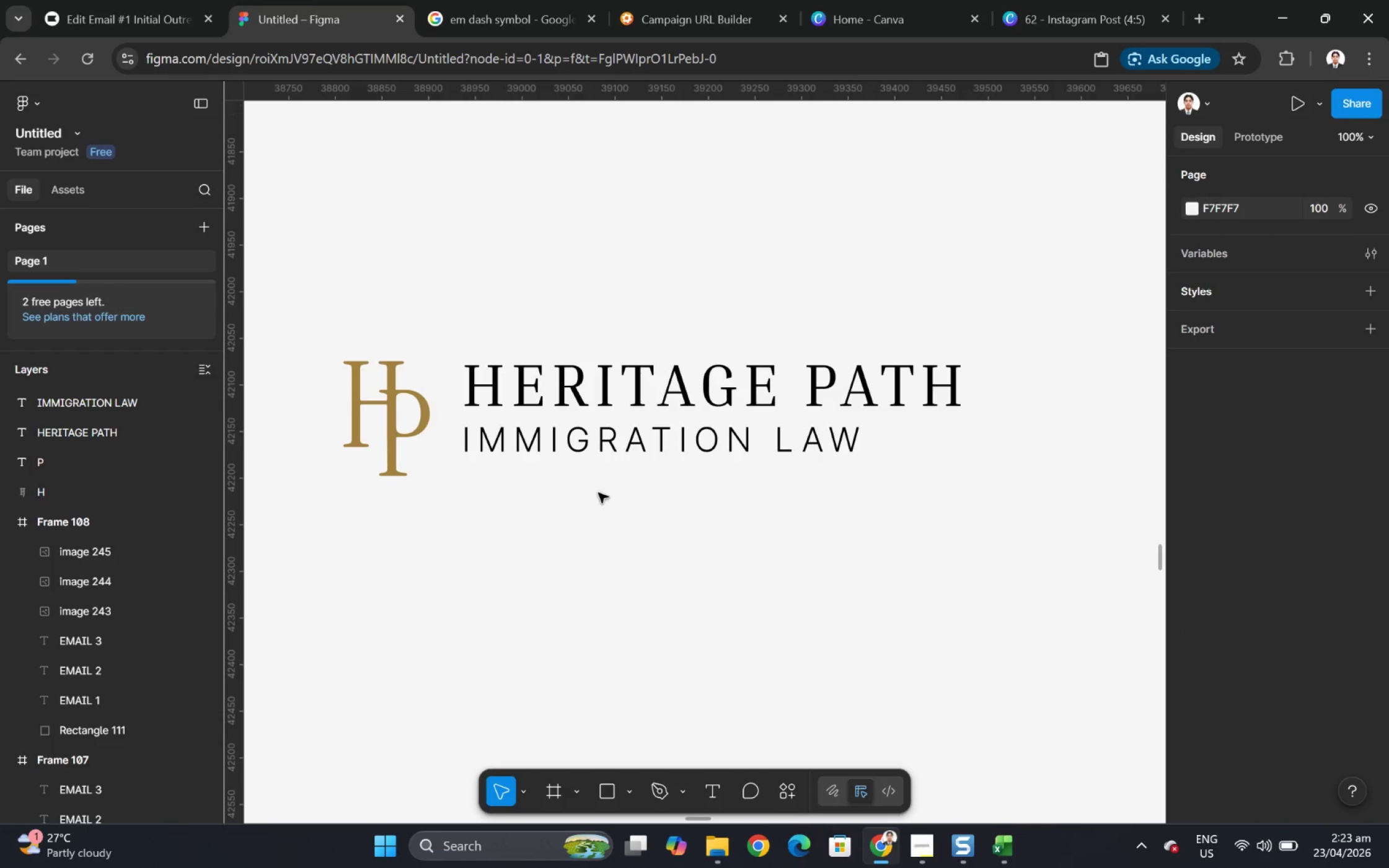 
hold_key(key=ControlLeft, duration=1.34)
scroll: coordinate [607, 511], scroll_direction: down, amount: 7.0
 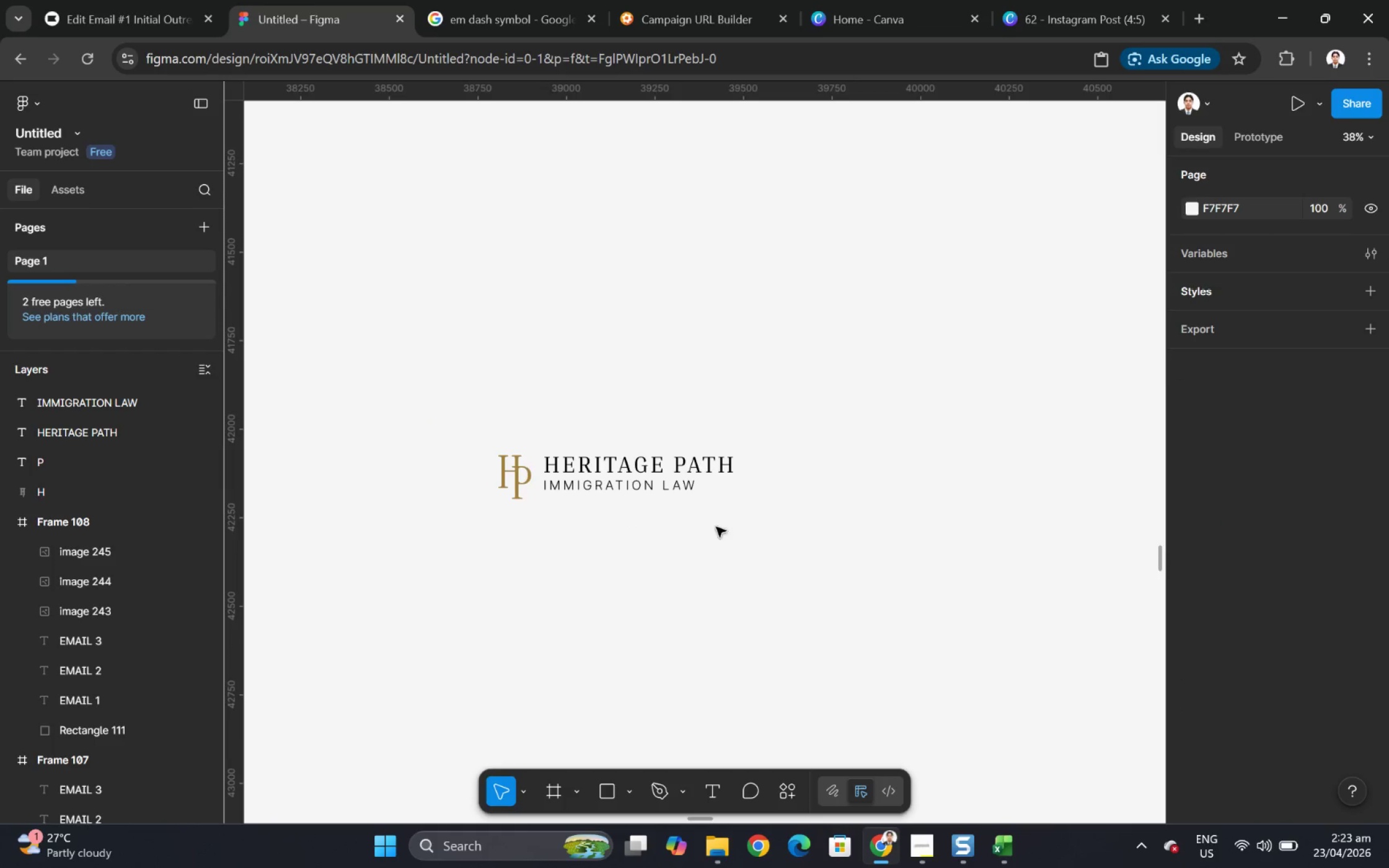 
scroll: coordinate [609, 516], scroll_direction: up, amount: 7.0
 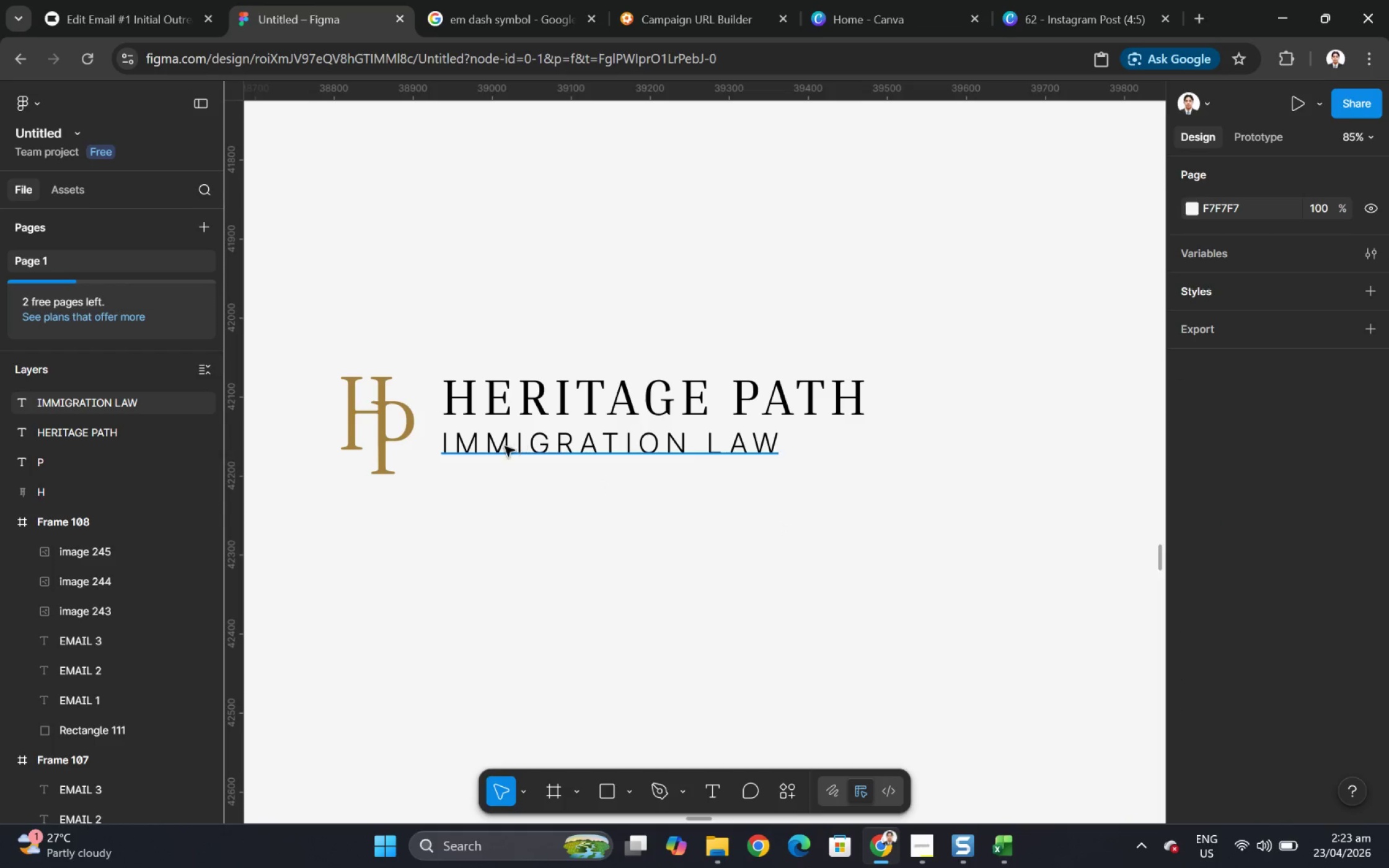 
left_click_drag(start_coordinate=[503, 446], to_coordinate=[507, 446])
 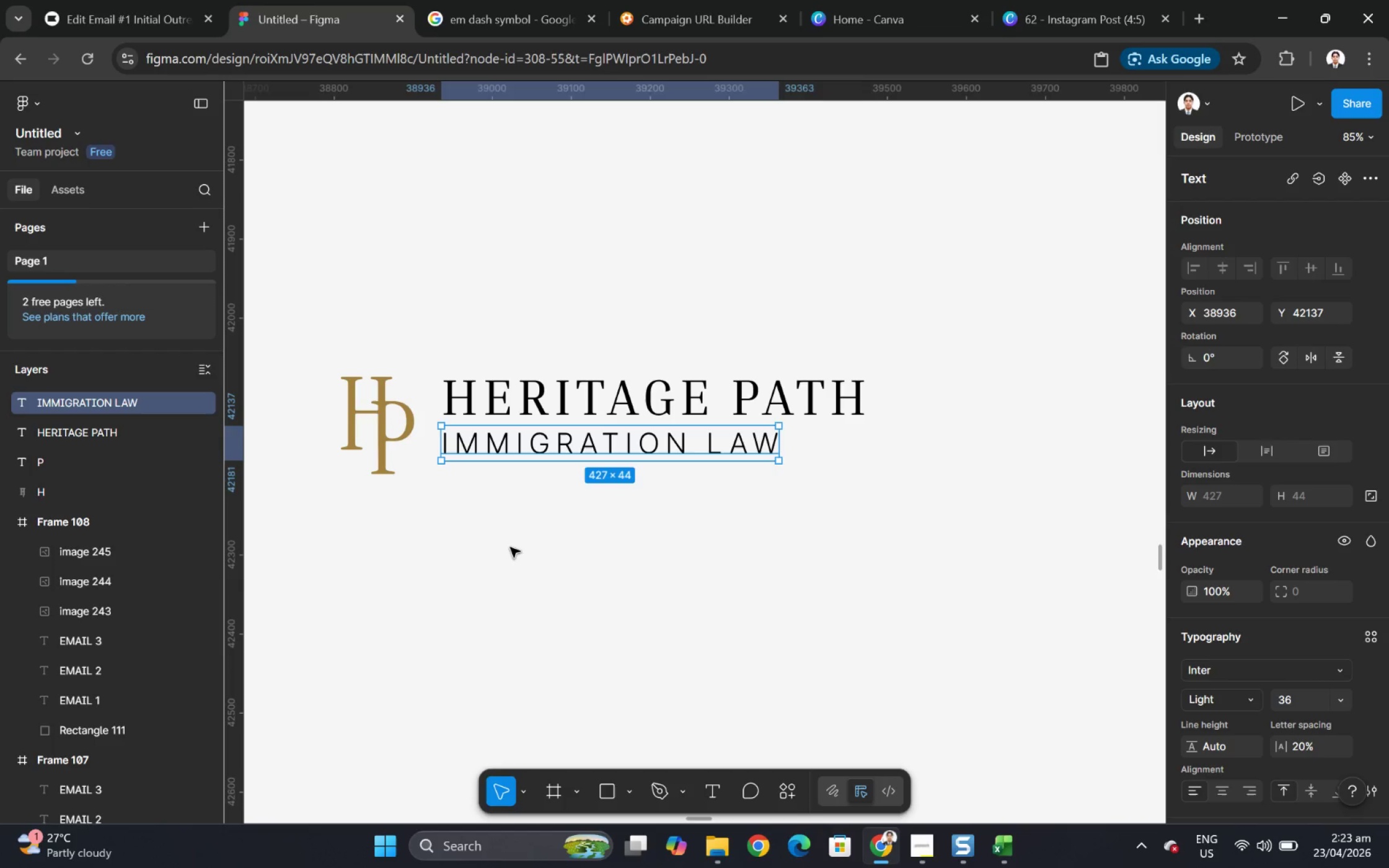 
left_click([510, 547])
 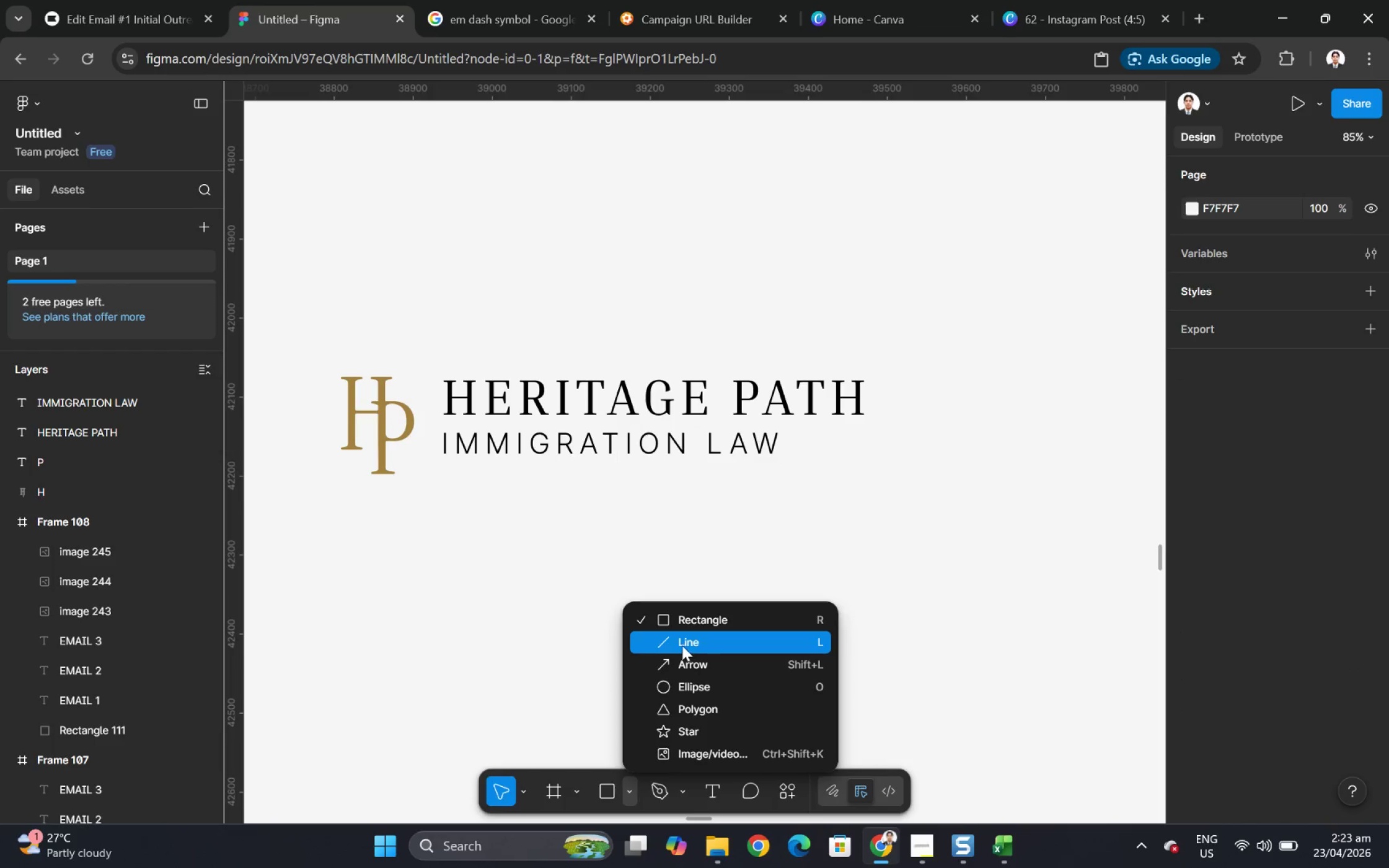 
hold_key(key=ShiftLeft, duration=1.69)
left_click_drag(start_coordinate=[423, 373], to_coordinate=[433, 473])
 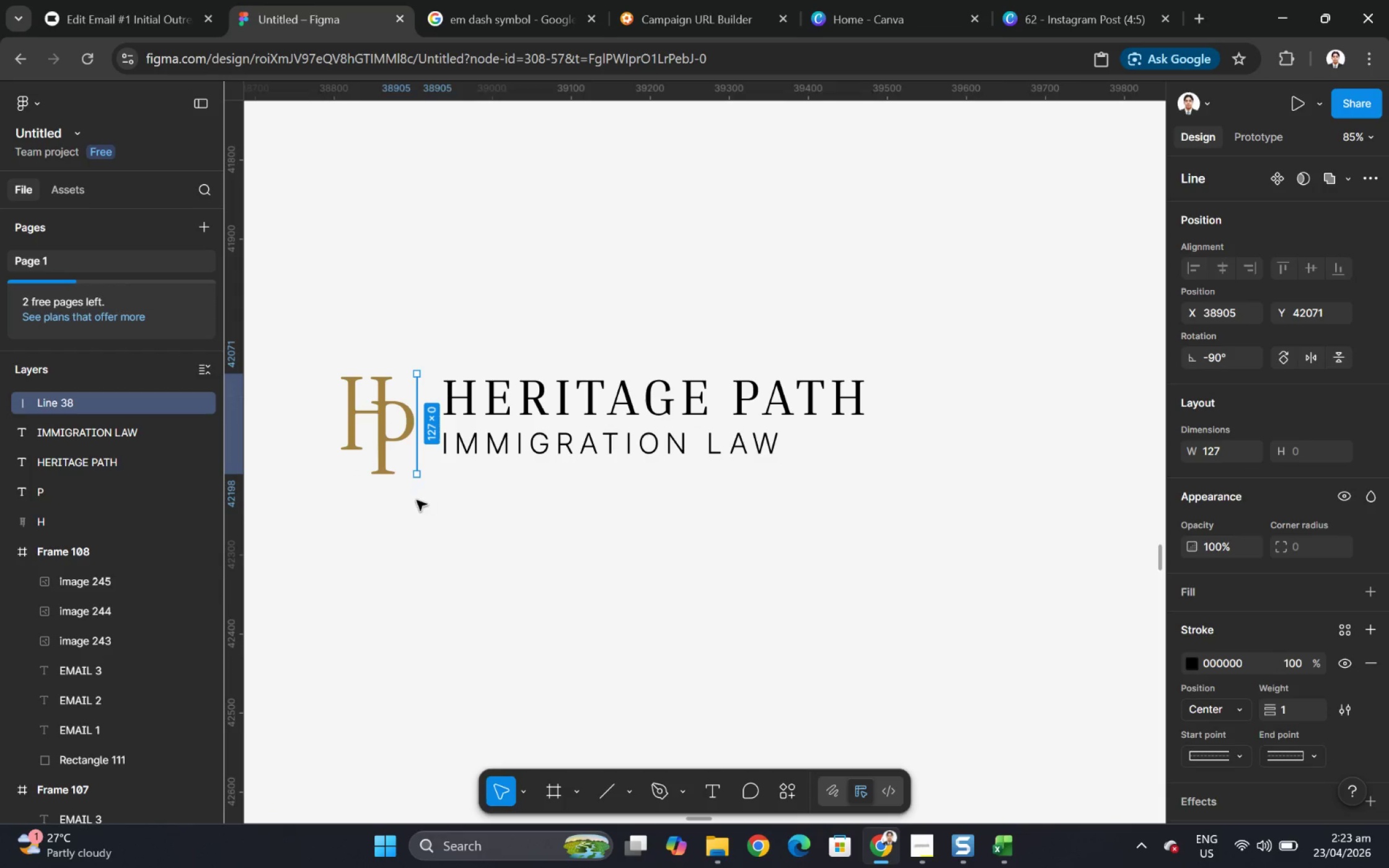 
hold_key(key=ControlLeft, duration=0.5)
scroll: coordinate [400, 506], scroll_direction: up, amount: 6.0
 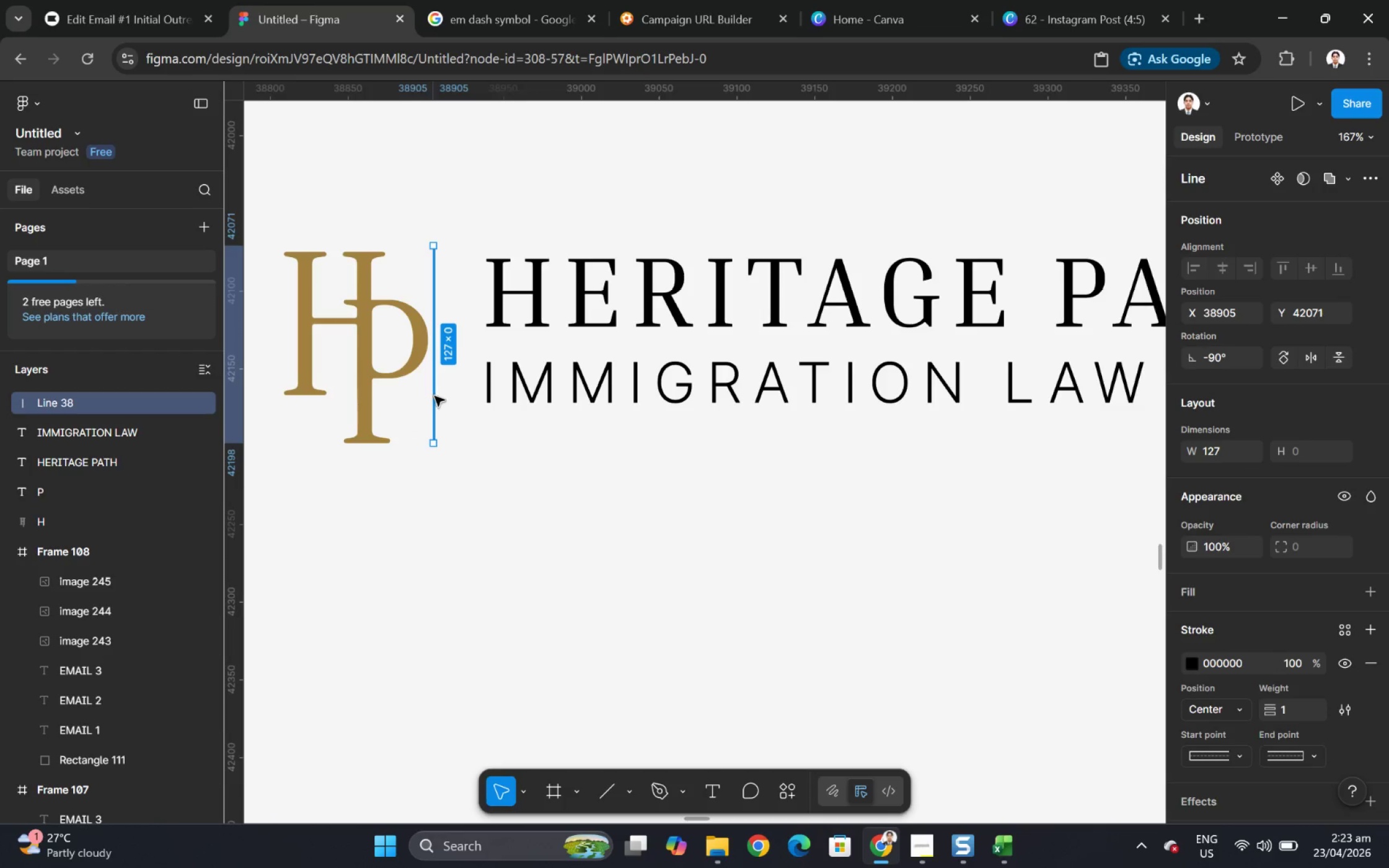 
left_click_drag(start_coordinate=[435, 396], to_coordinate=[456, 393])
 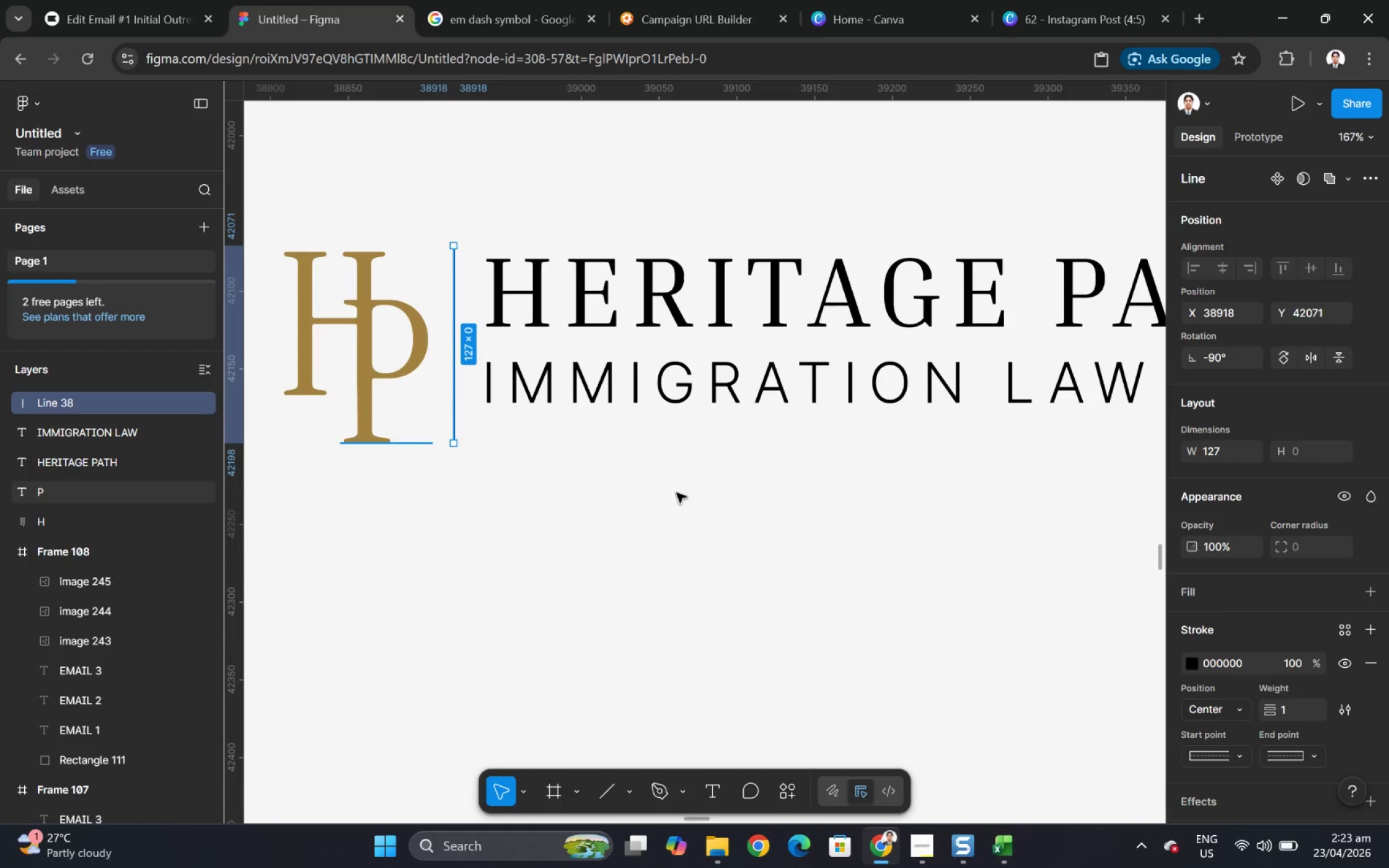 
left_click([1248, 660])
 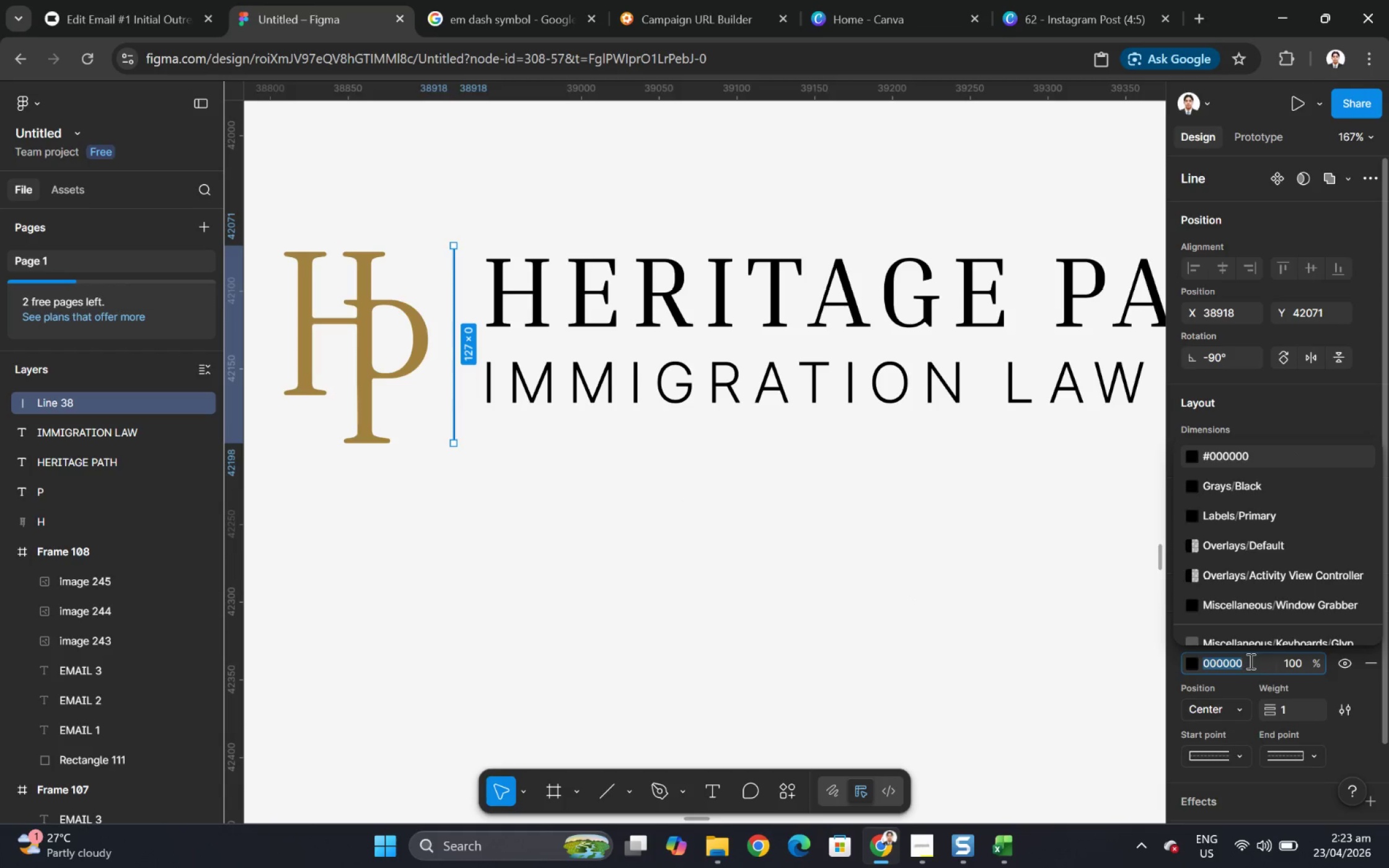 
key(Control+V)
 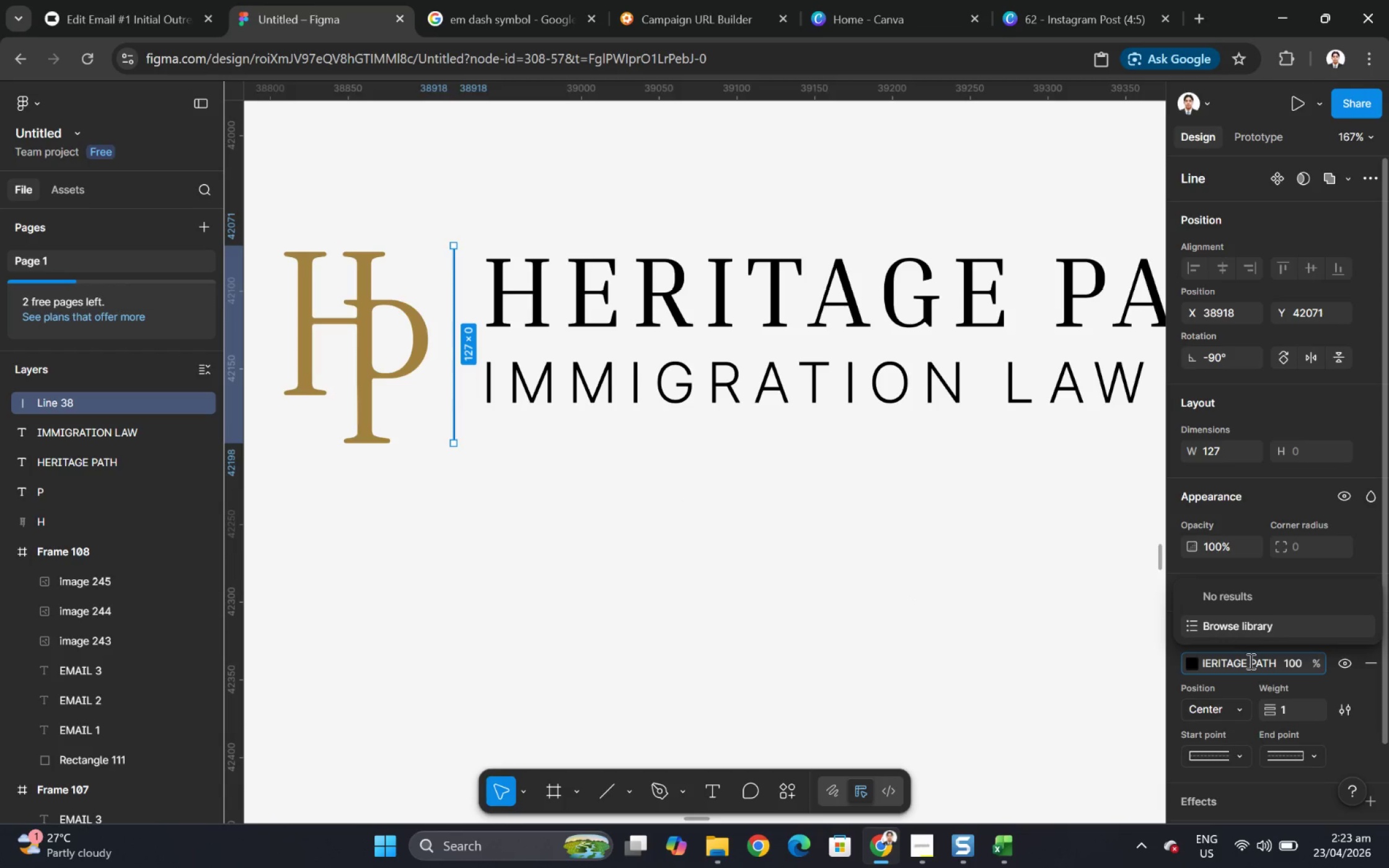 
key(Control+Z)
 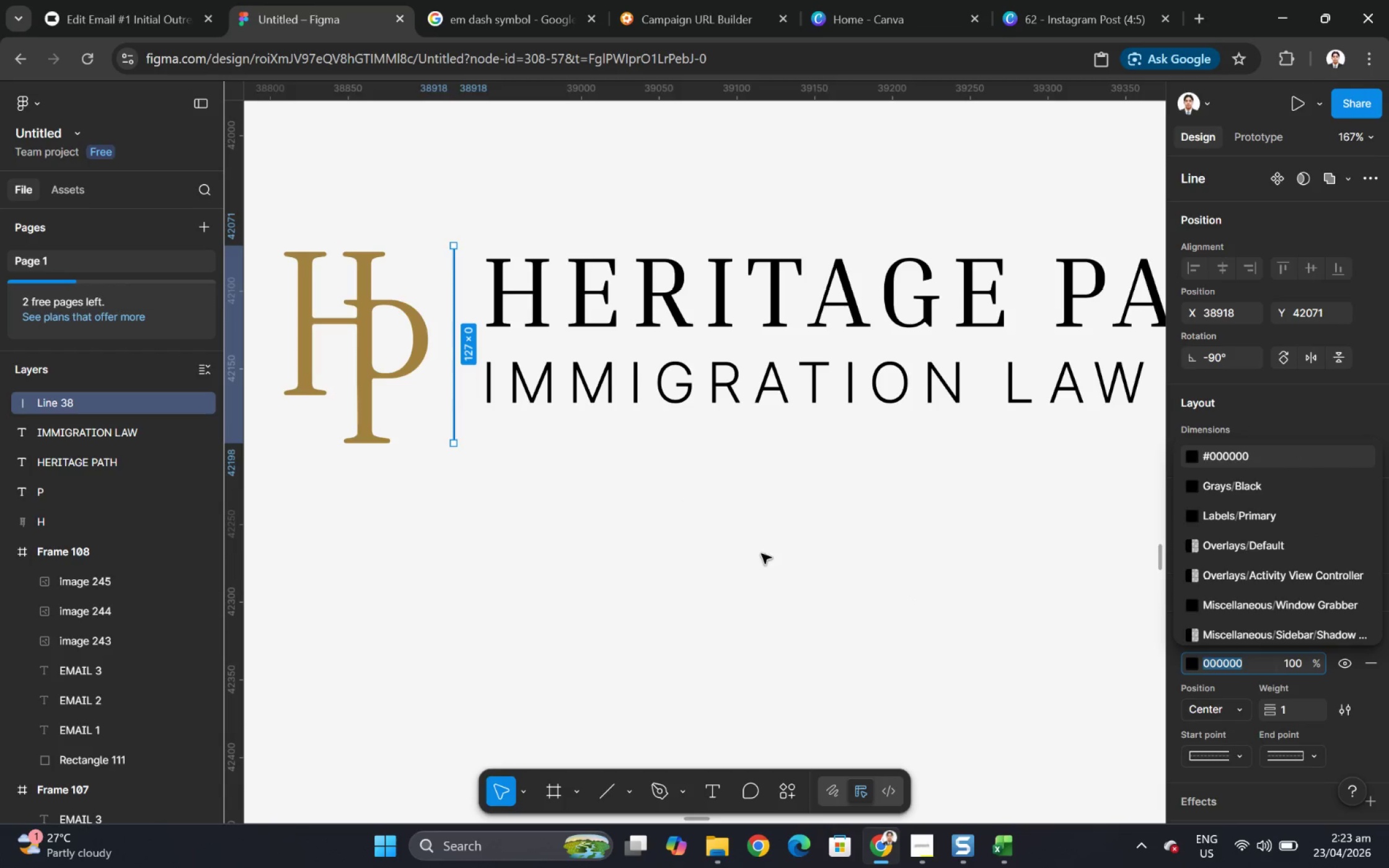 
left_click([761, 553])
 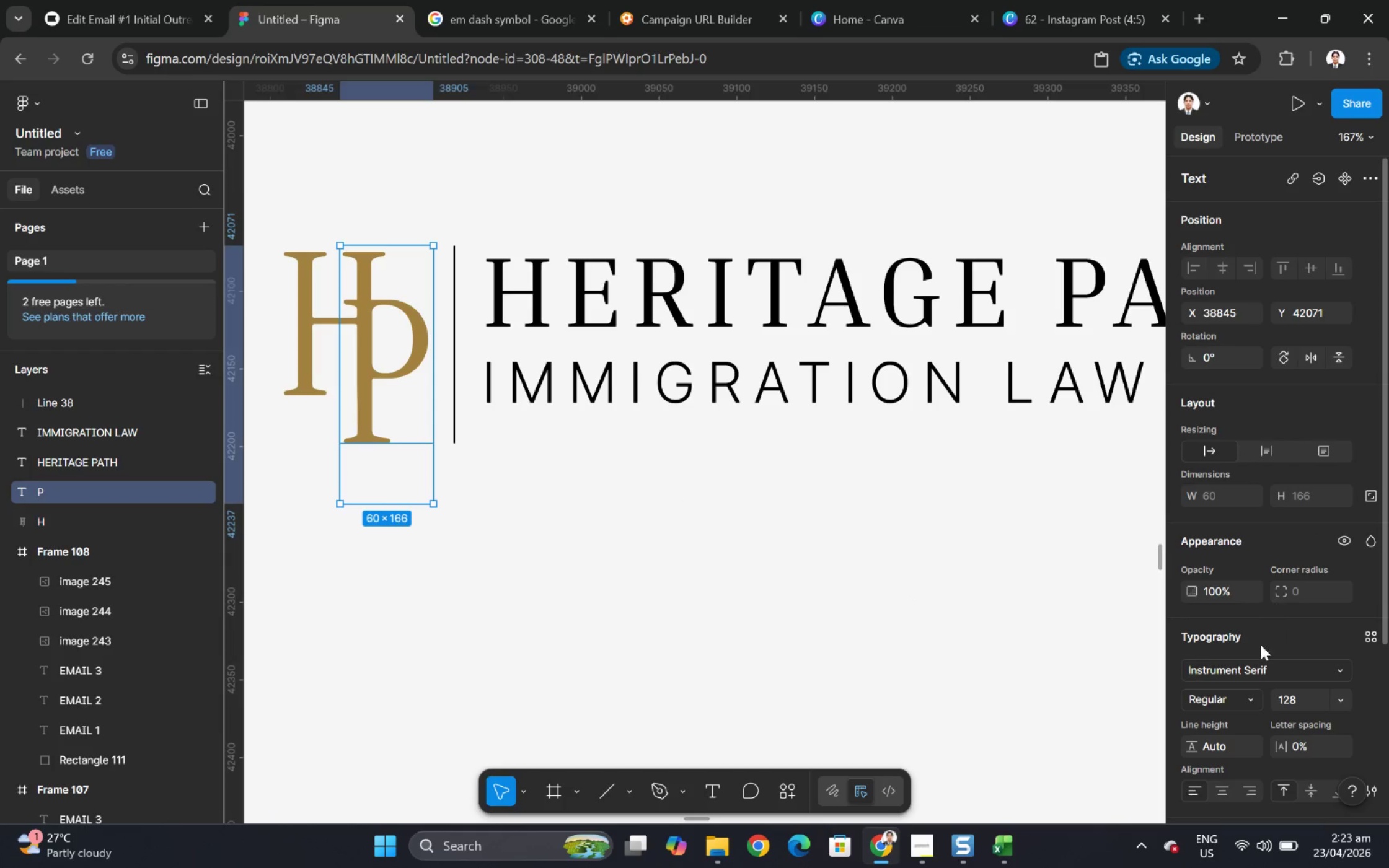 
scroll: coordinate [1226, 707], scroll_direction: down, amount: 5.0
 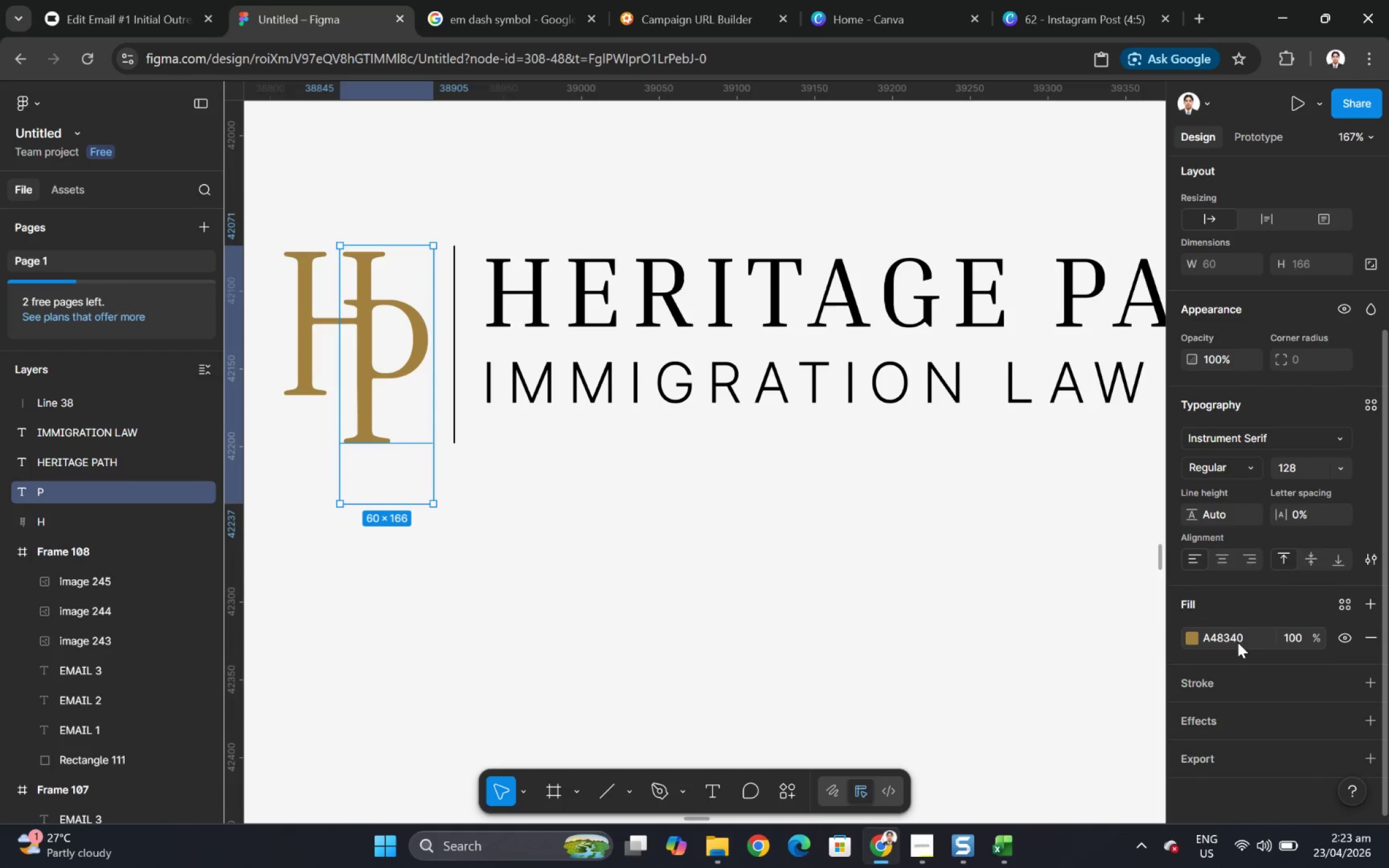 
left_click([1237, 638])
 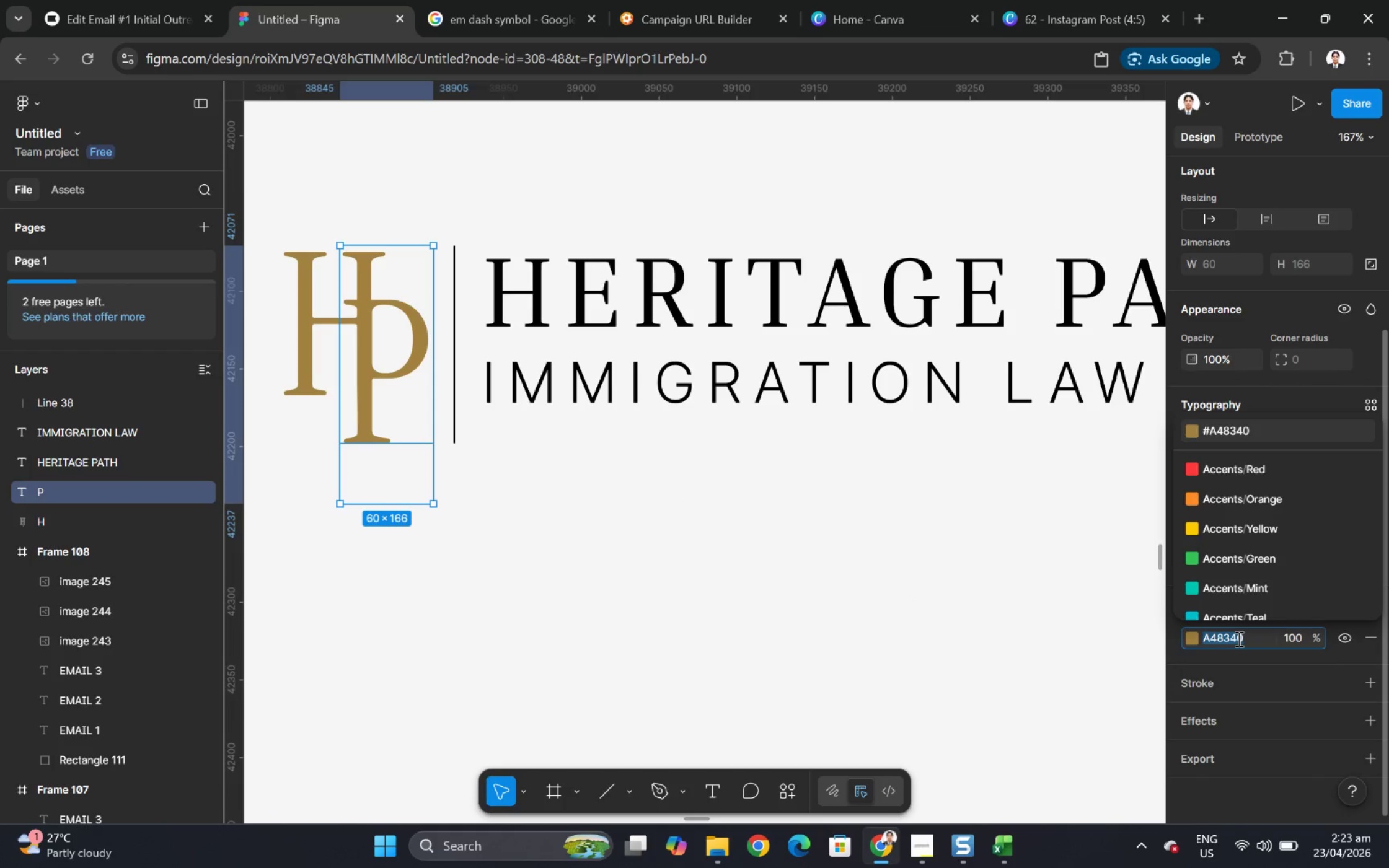 
key(Control+ControlLeft)
 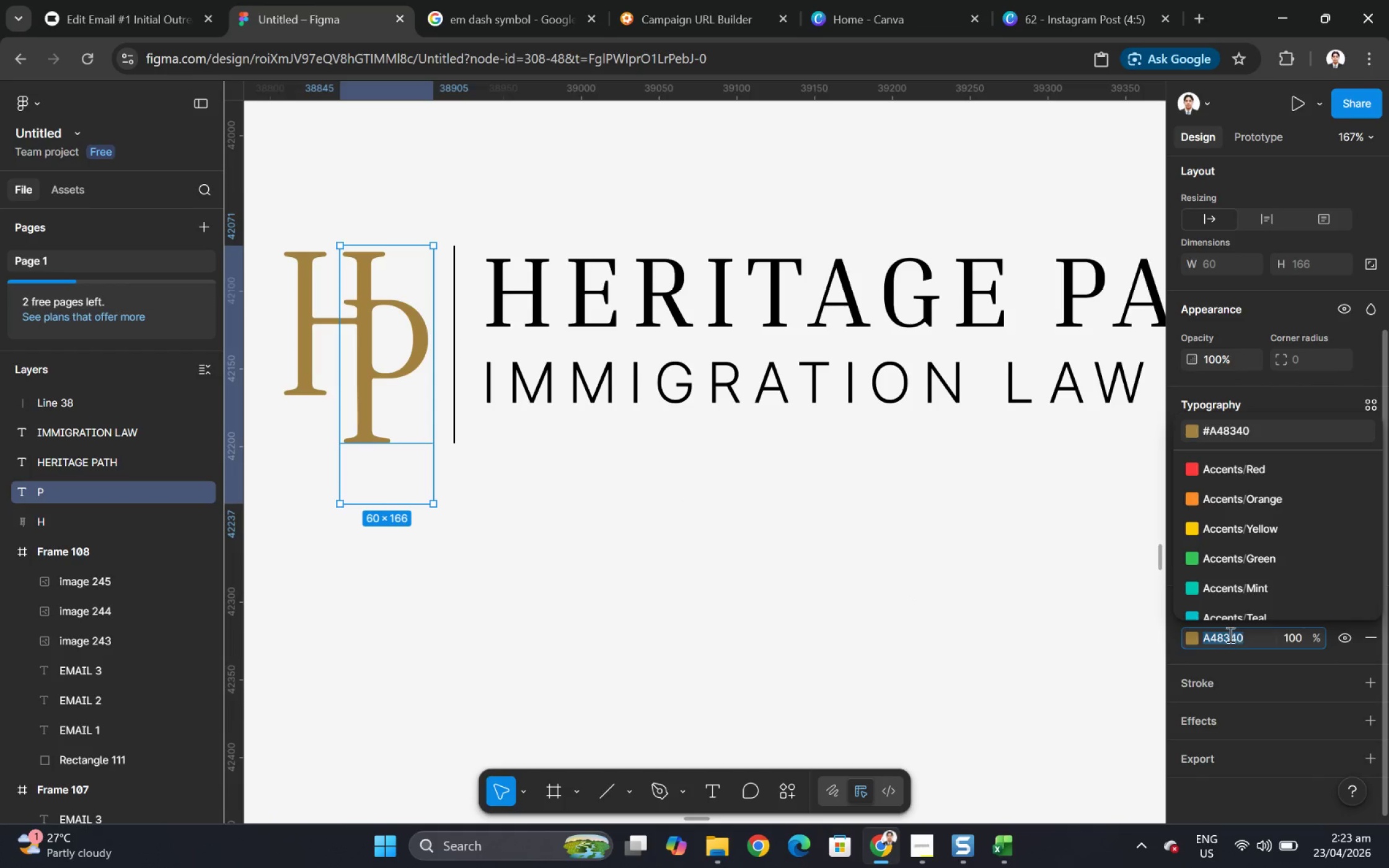 
key(Control+C)
 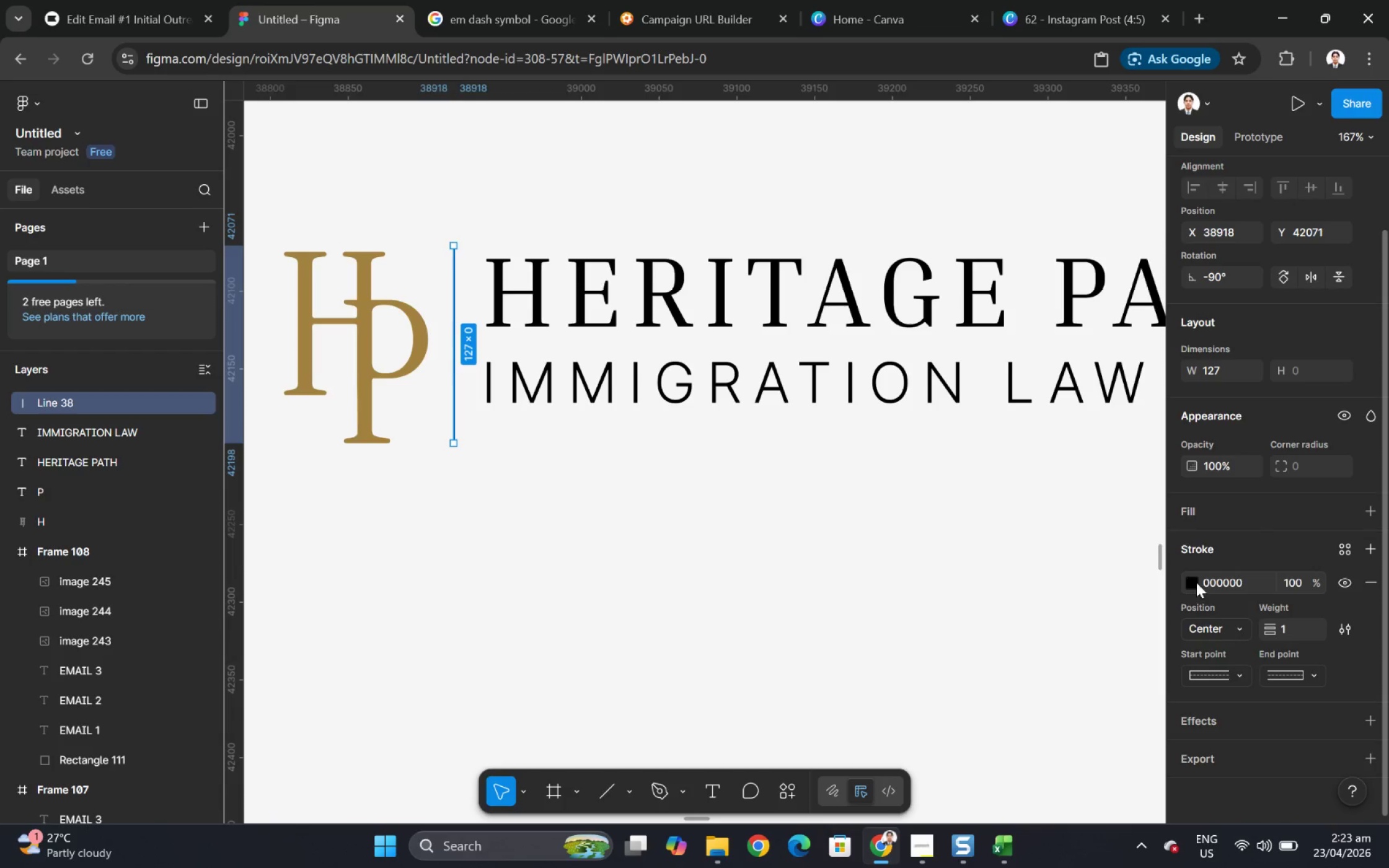 
key(Control+ControlLeft)
 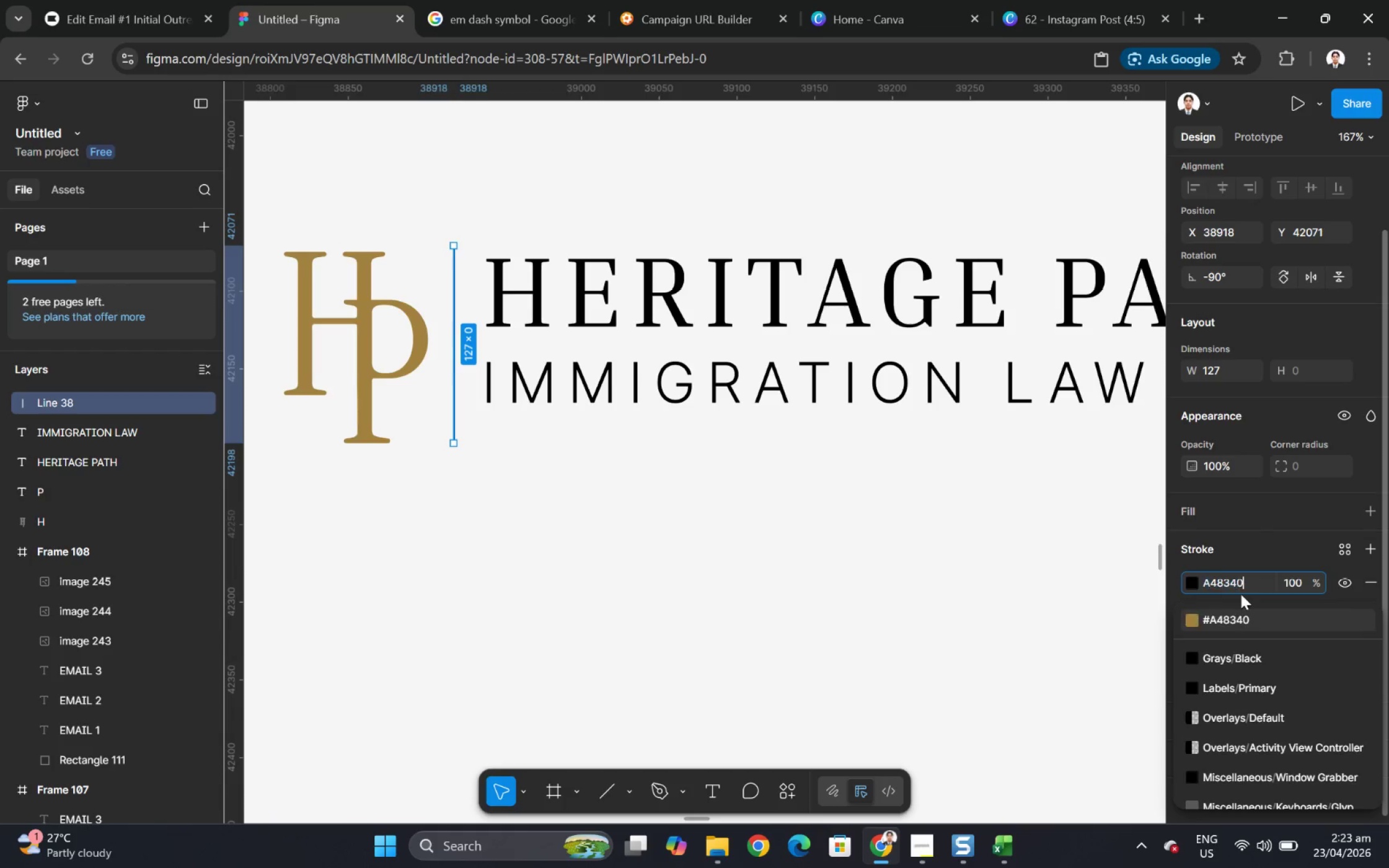 
key(Control+V)
 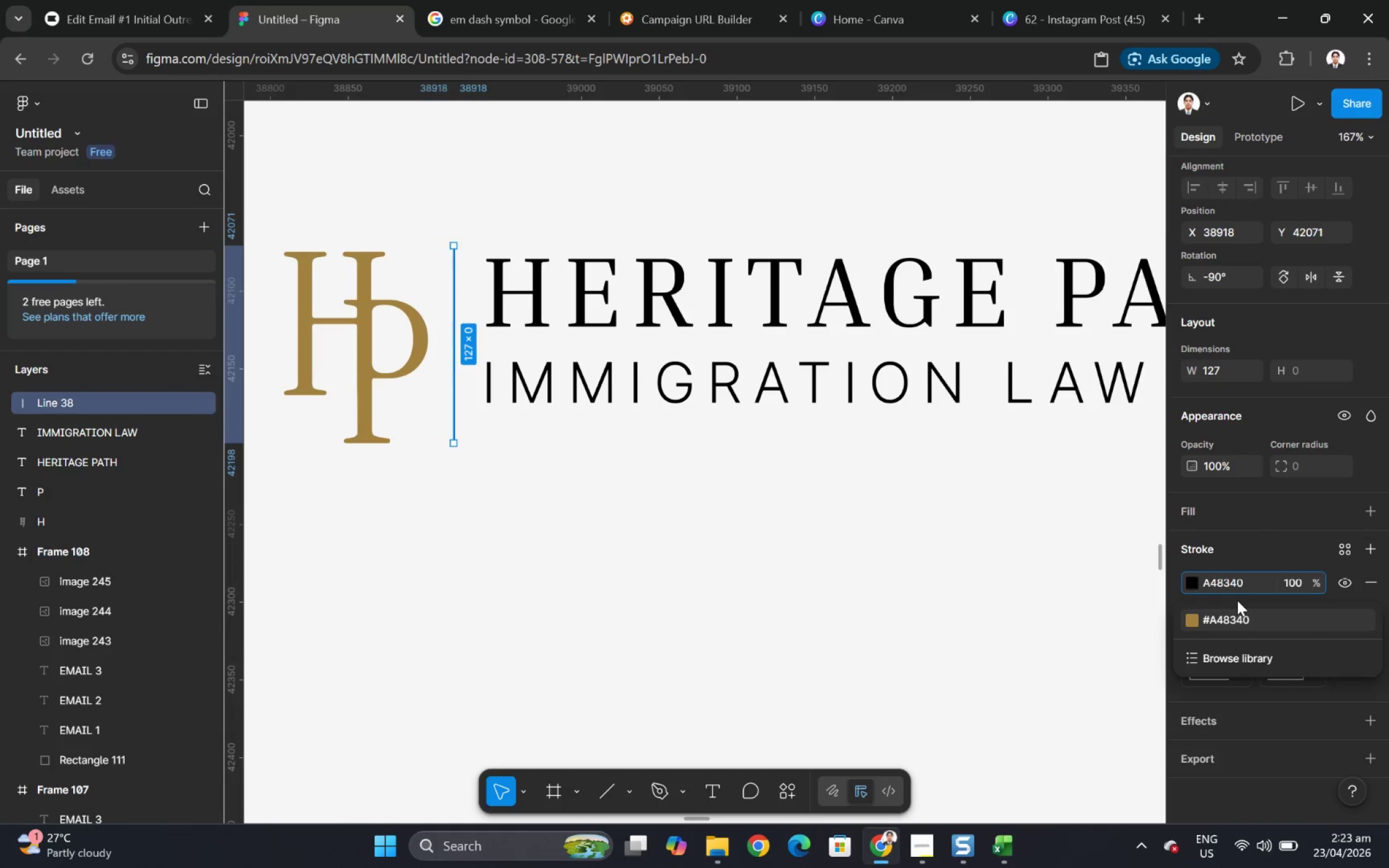 
key(Enter)
 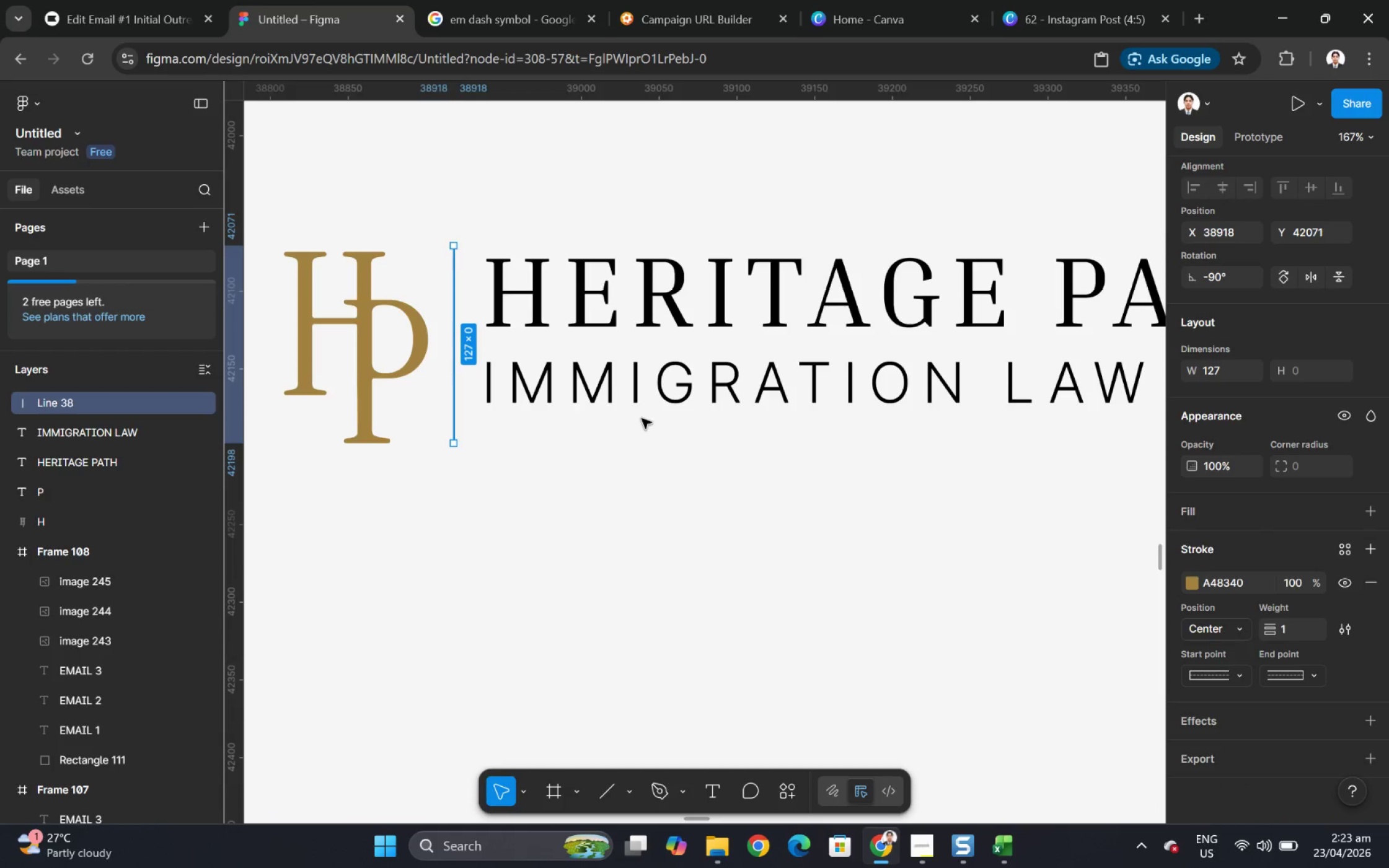 
left_click([646, 400])
 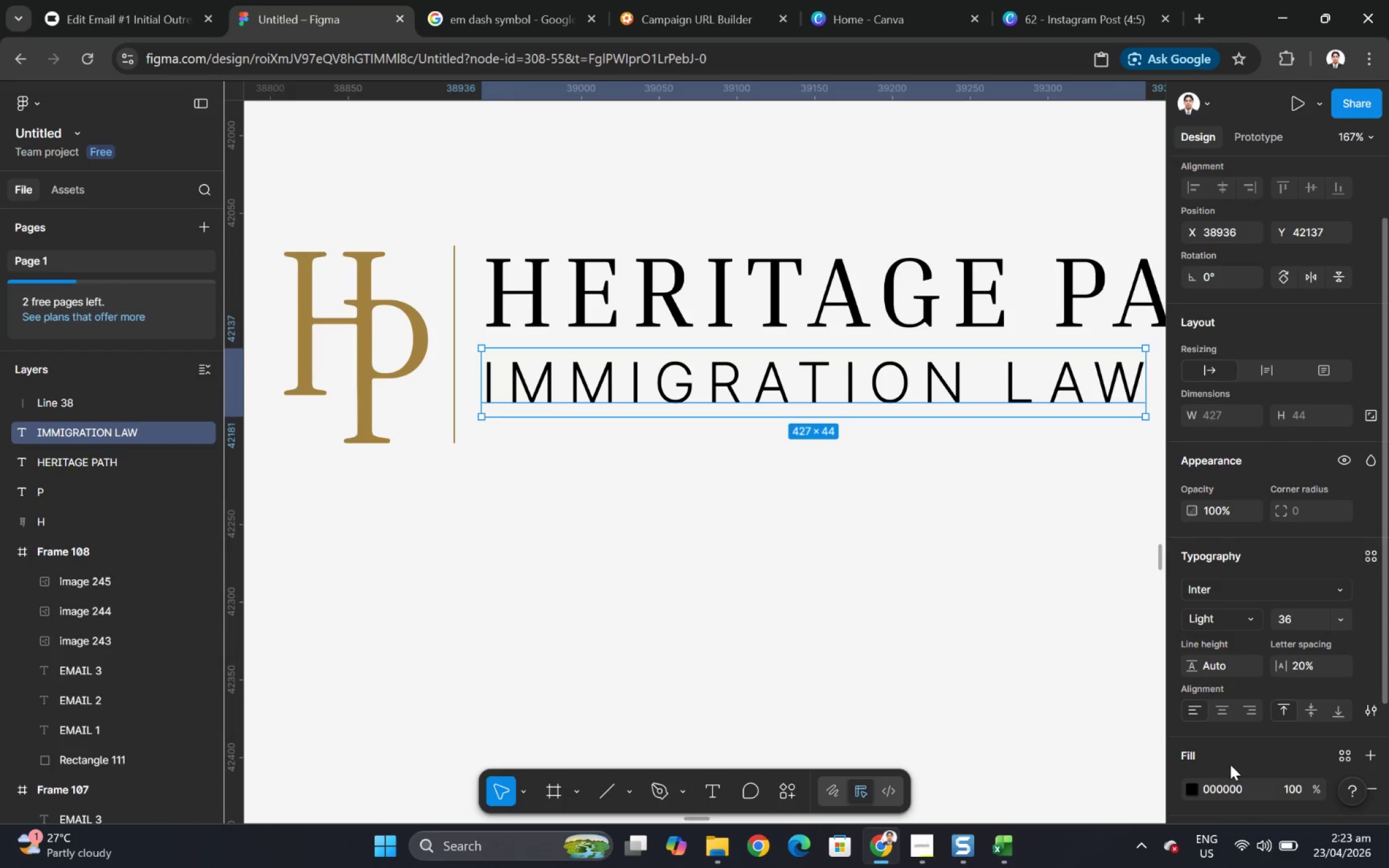 
left_click([1235, 789])
 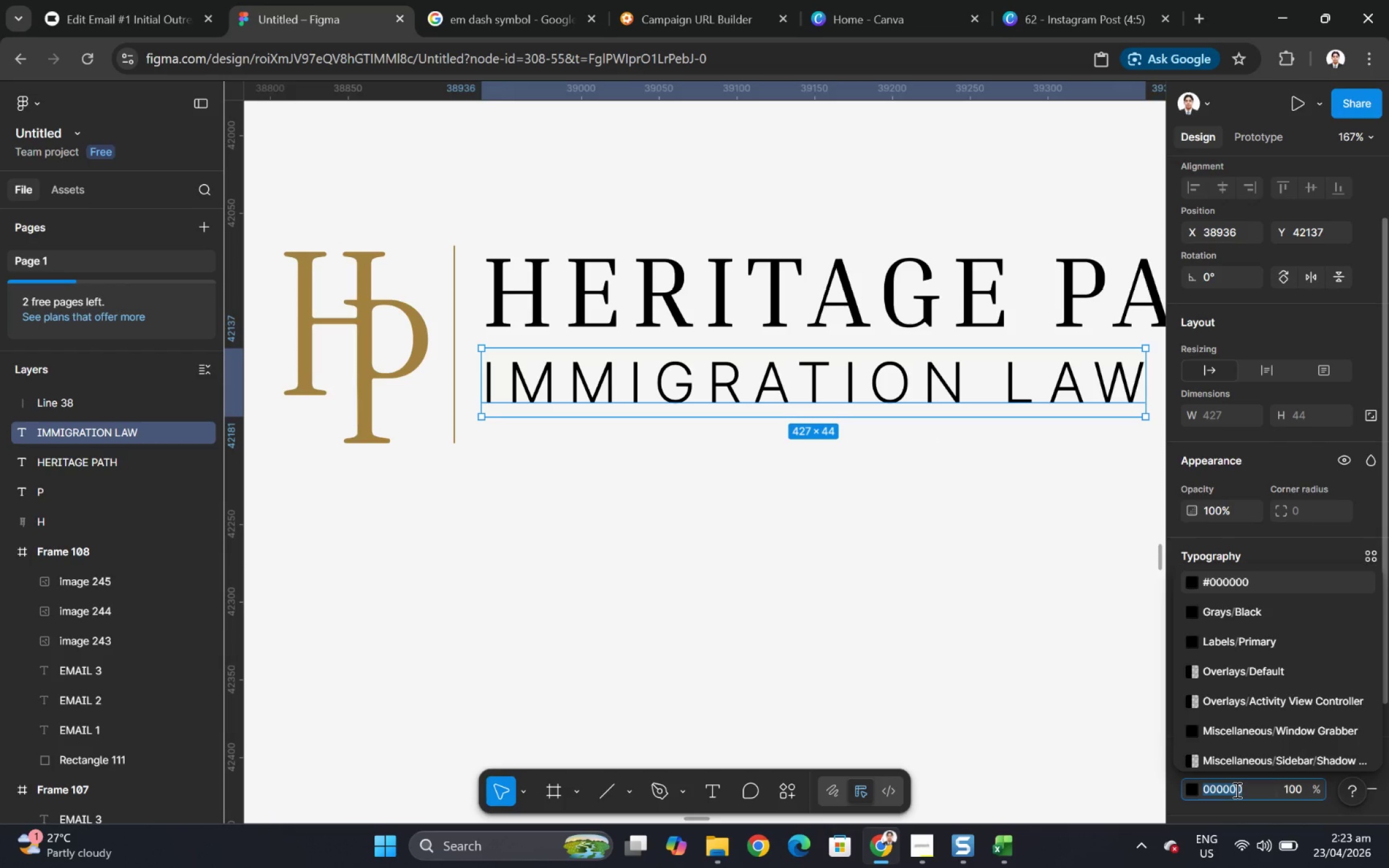 
key(Control+V)
 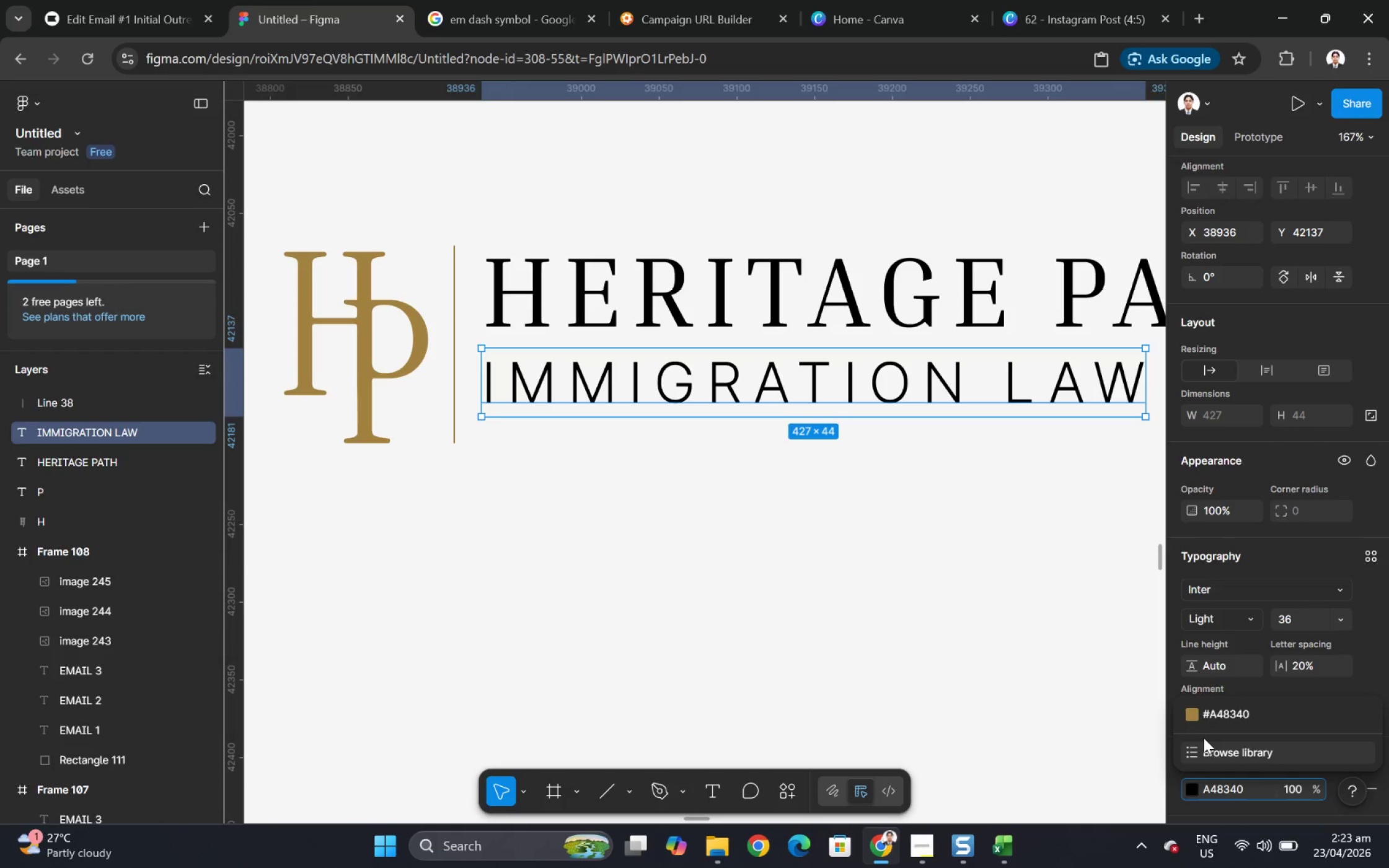 
key(Enter)
 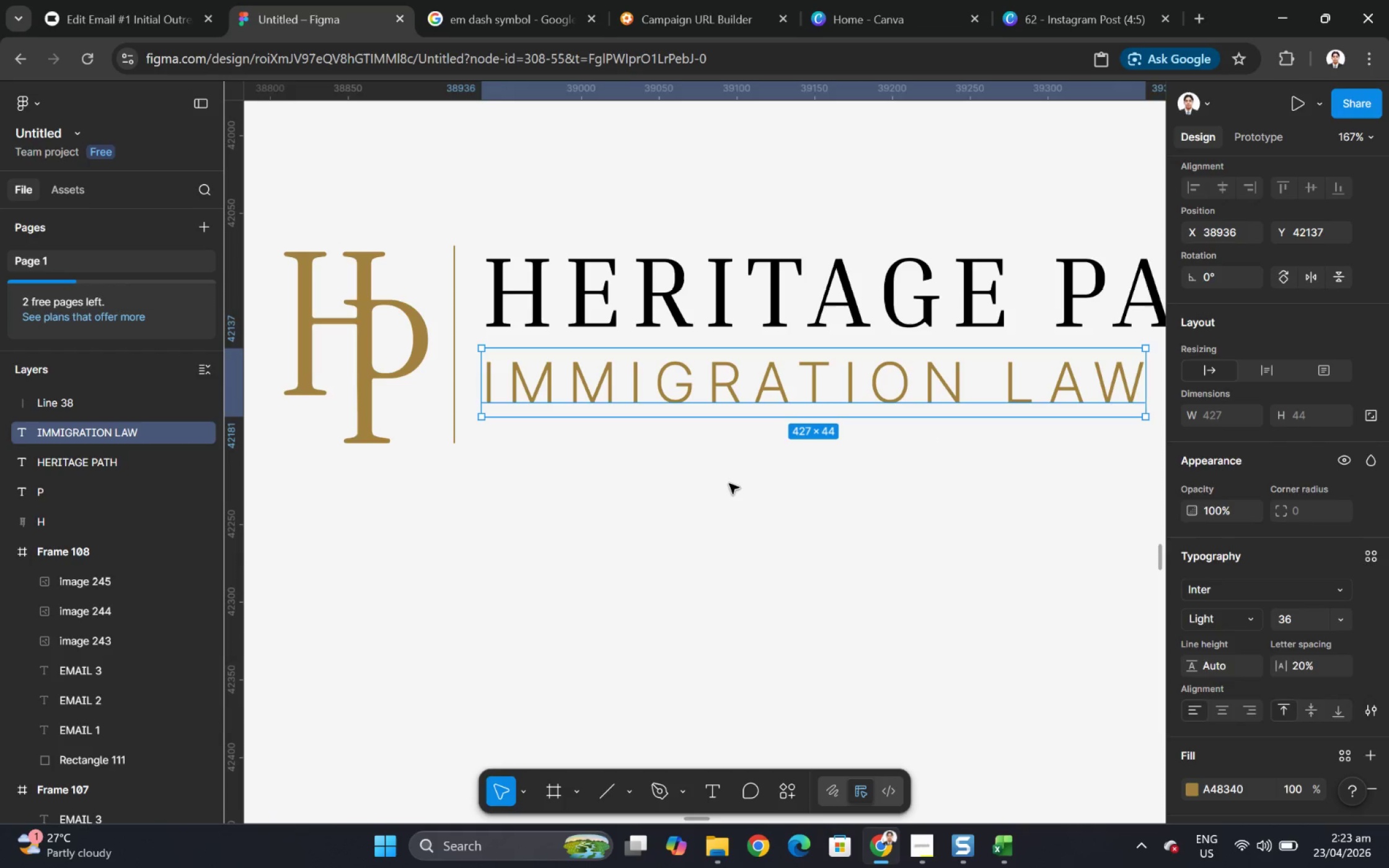 
left_click([728, 481])
 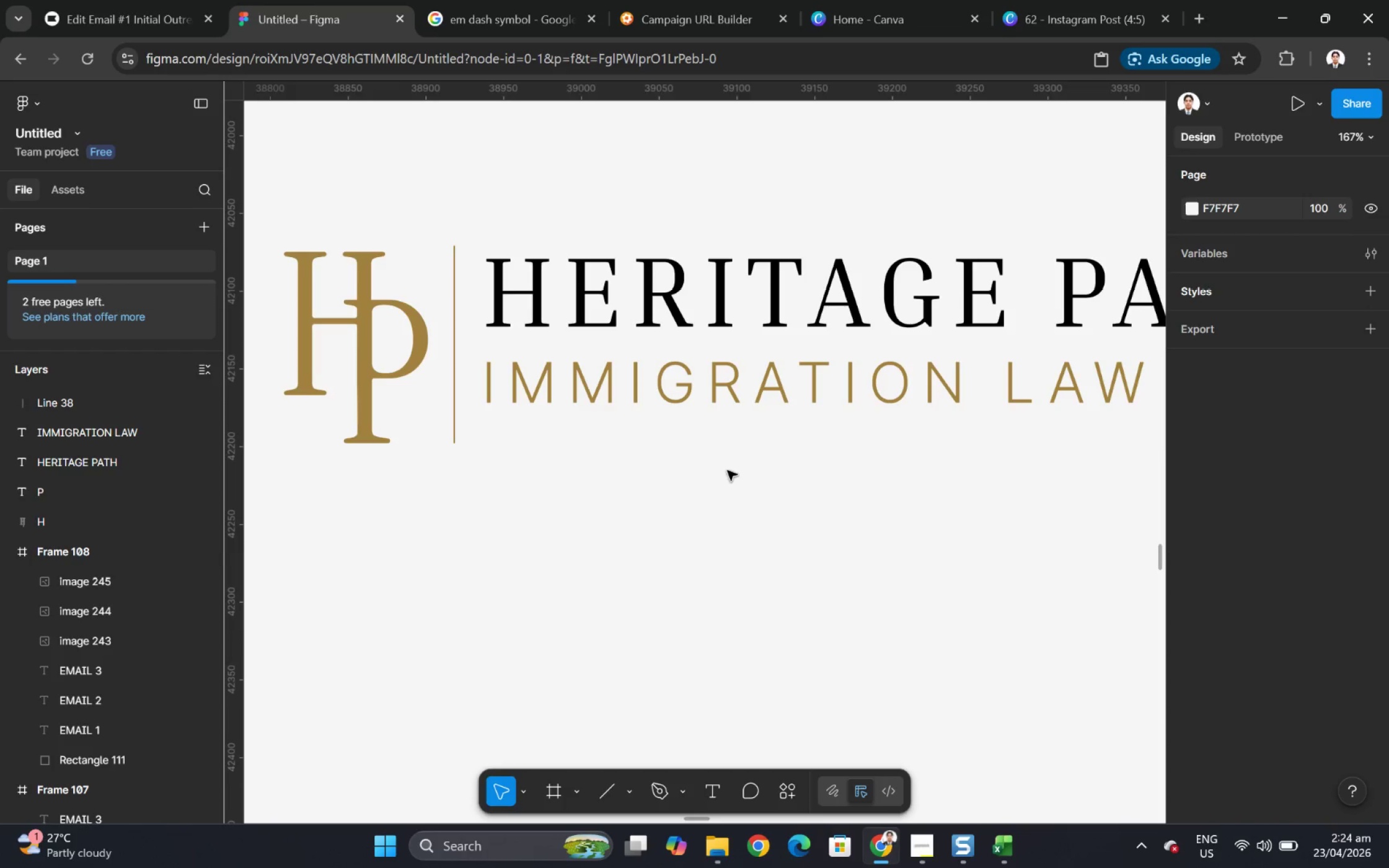 
hold_key(key=ControlLeft, duration=0.94)
 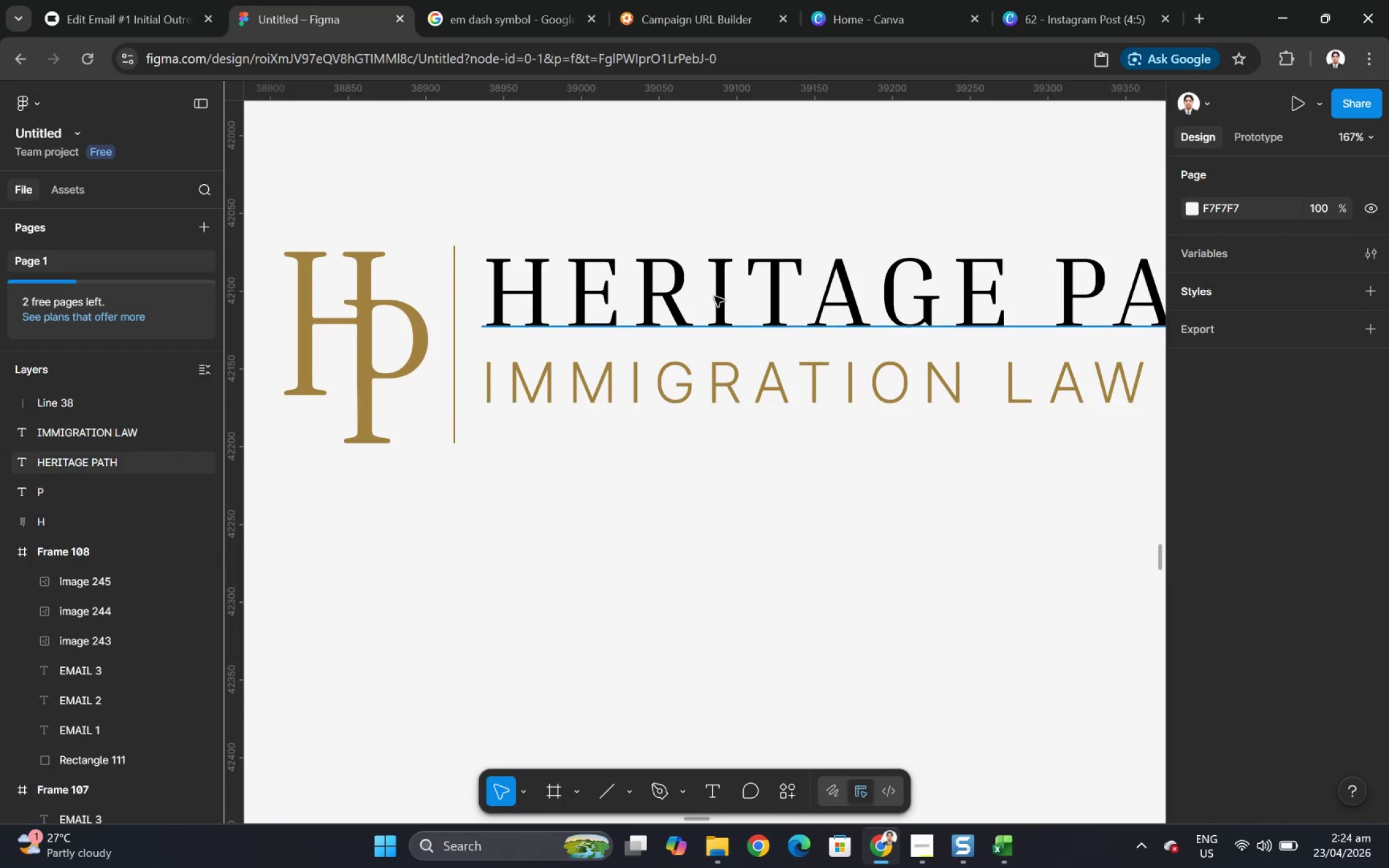 
left_click([714, 294])
 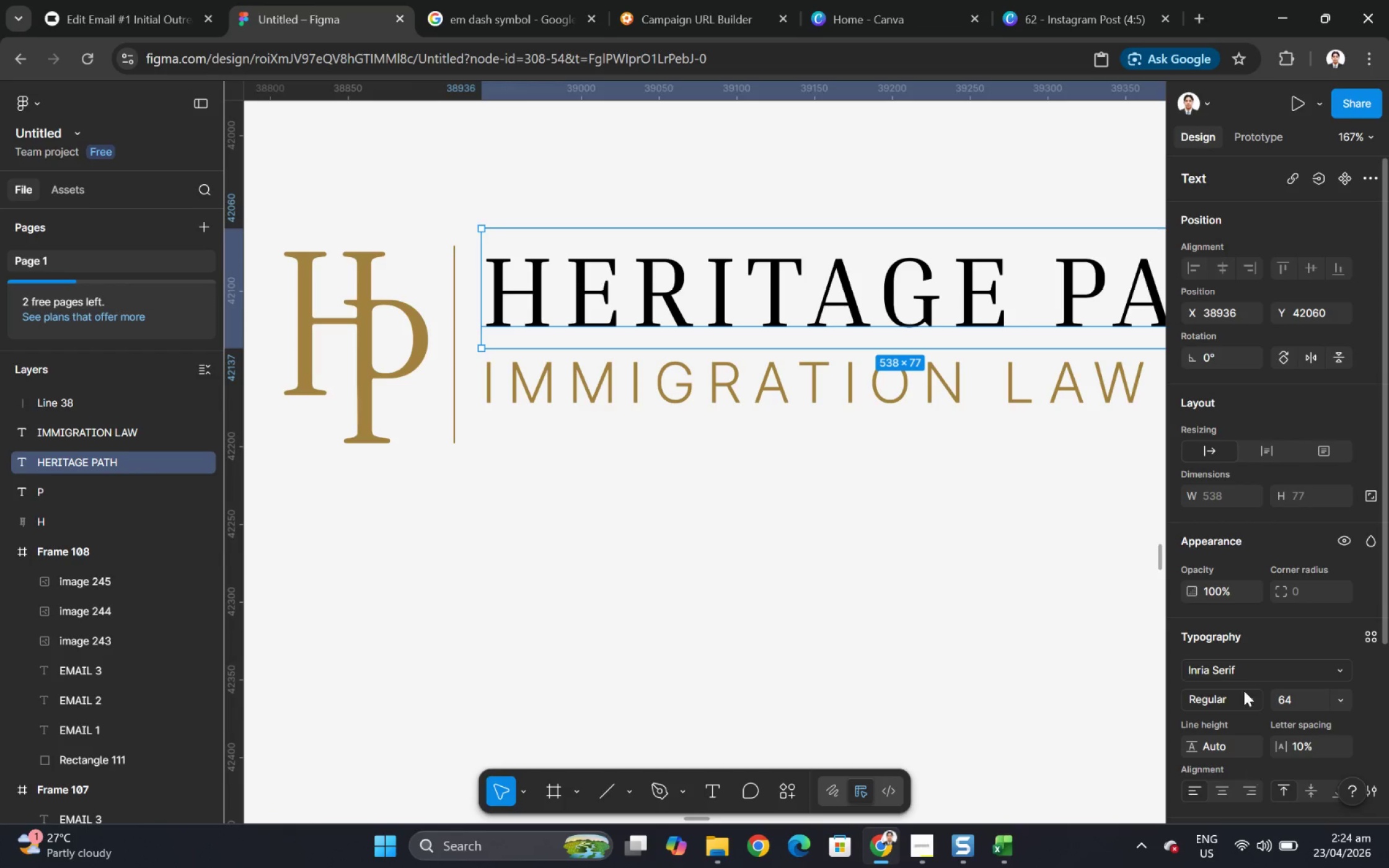 
scroll: coordinate [1245, 665], scroll_direction: down, amount: 3.0
 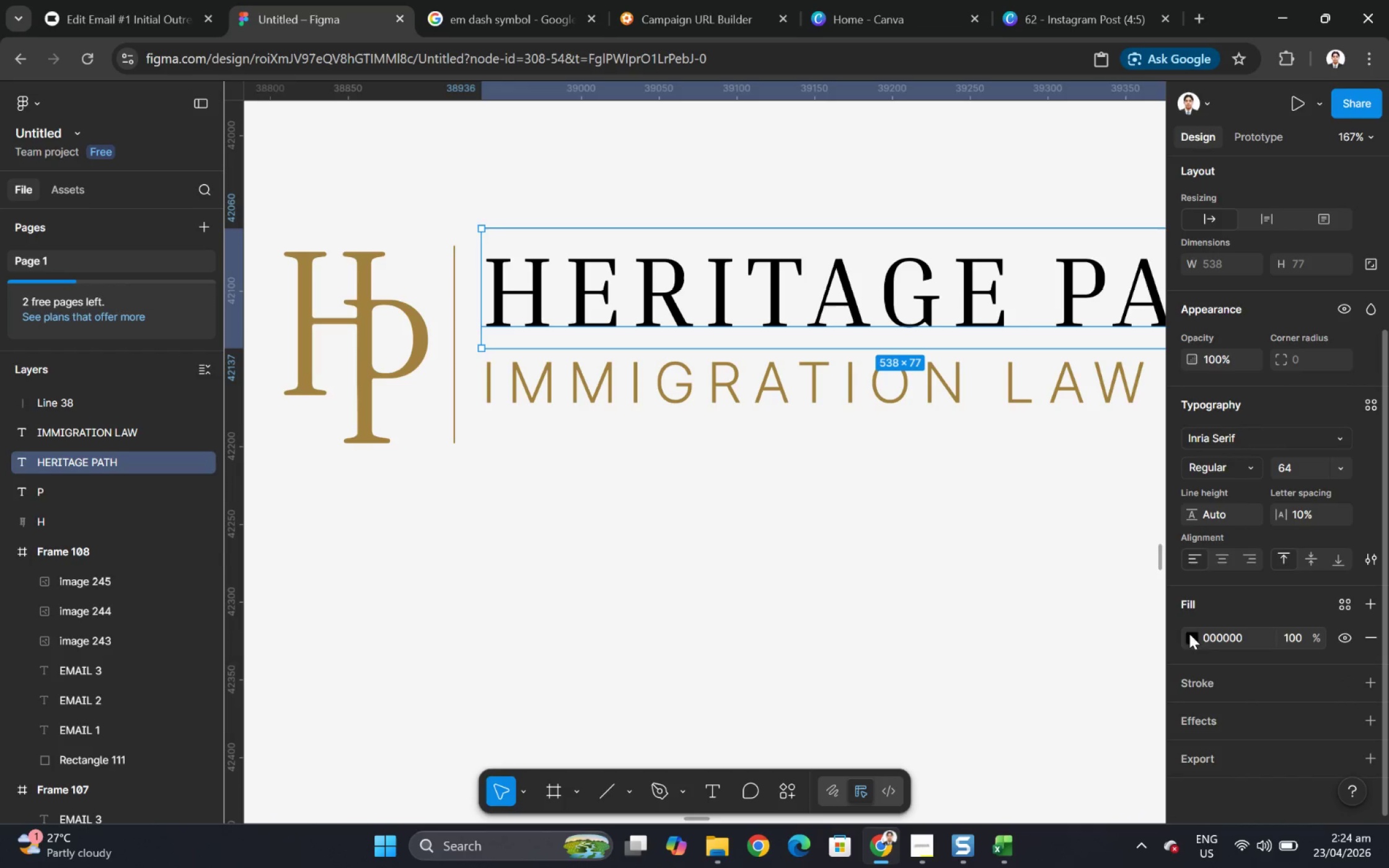 
left_click([1195, 636])
 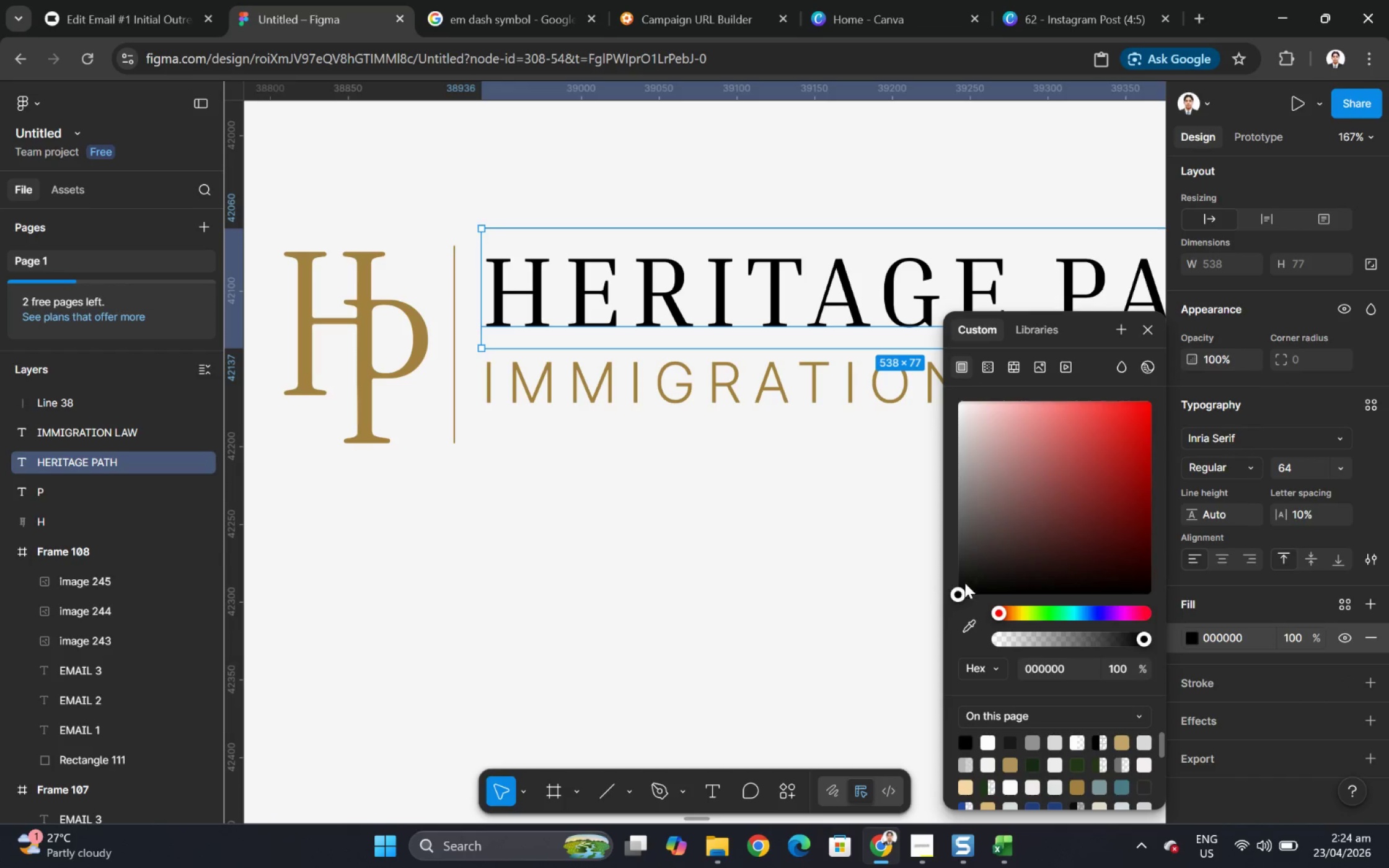 
left_click_drag(start_coordinate=[958, 590], to_coordinate=[858, 368])
 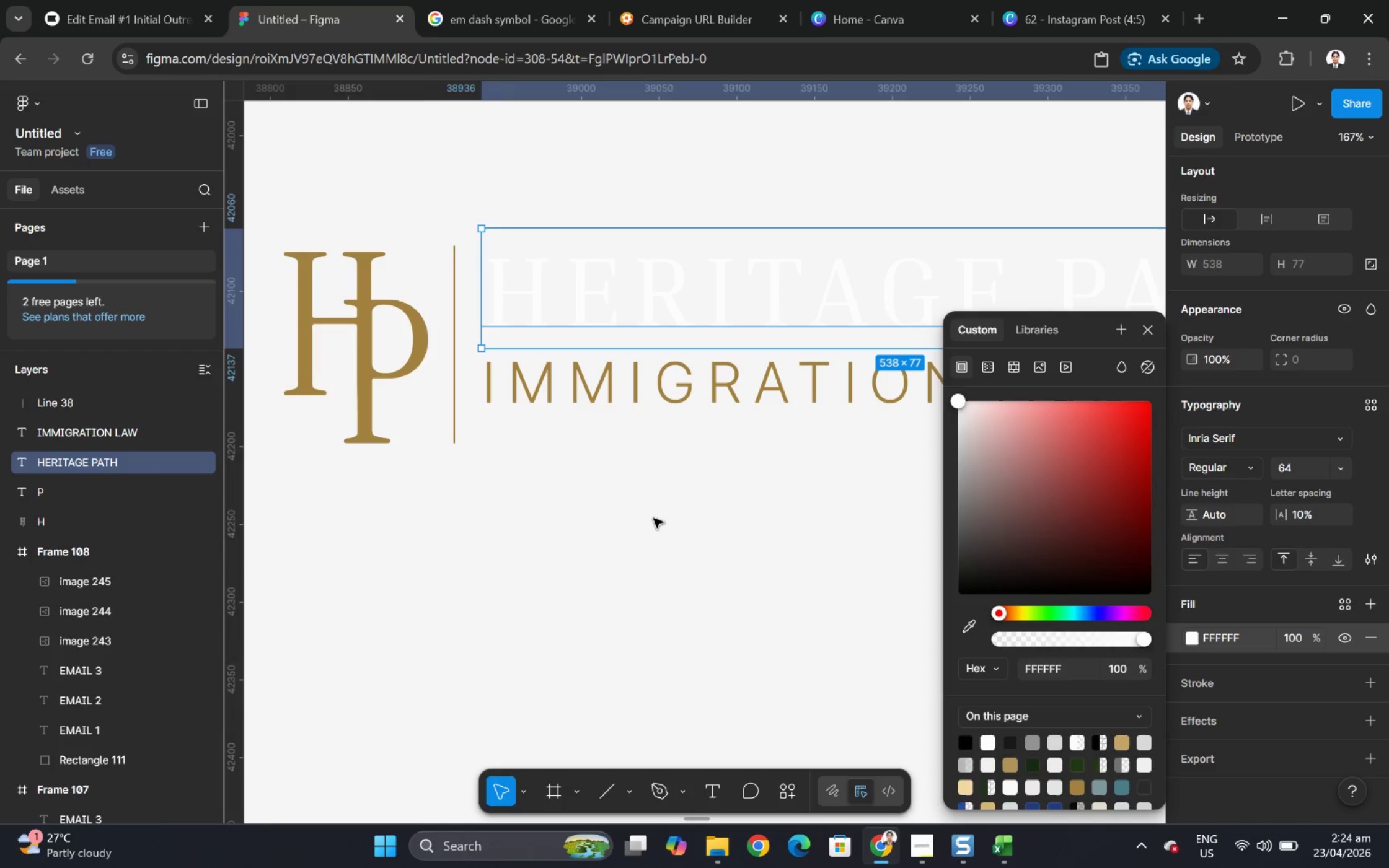 
double_click([653, 519])
 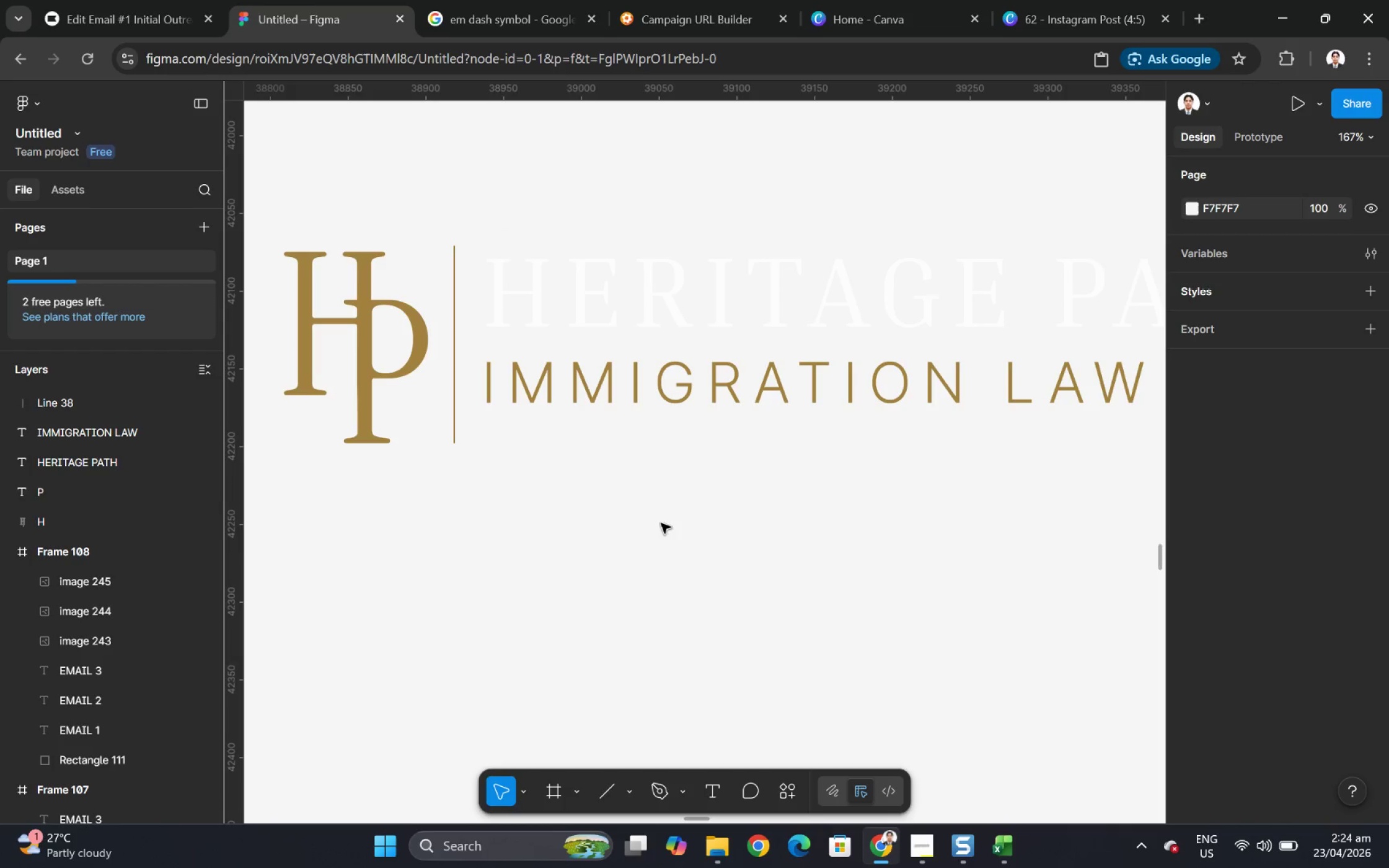 
hold_key(key=ControlLeft, duration=1.41)
scroll: coordinate [829, 572], scroll_direction: down, amount: 7.0
 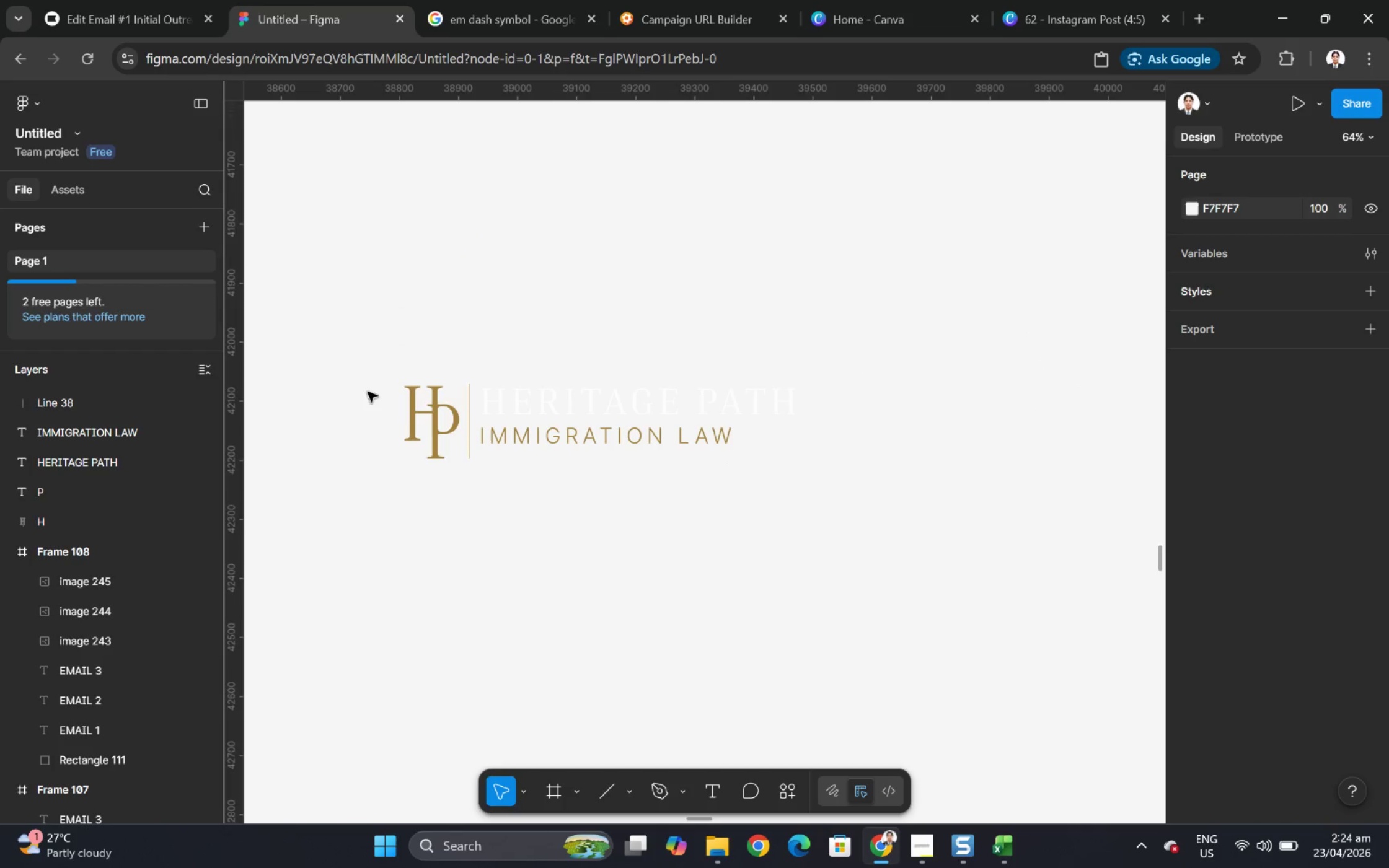 
left_click_drag(start_coordinate=[373, 365], to_coordinate=[796, 483])
 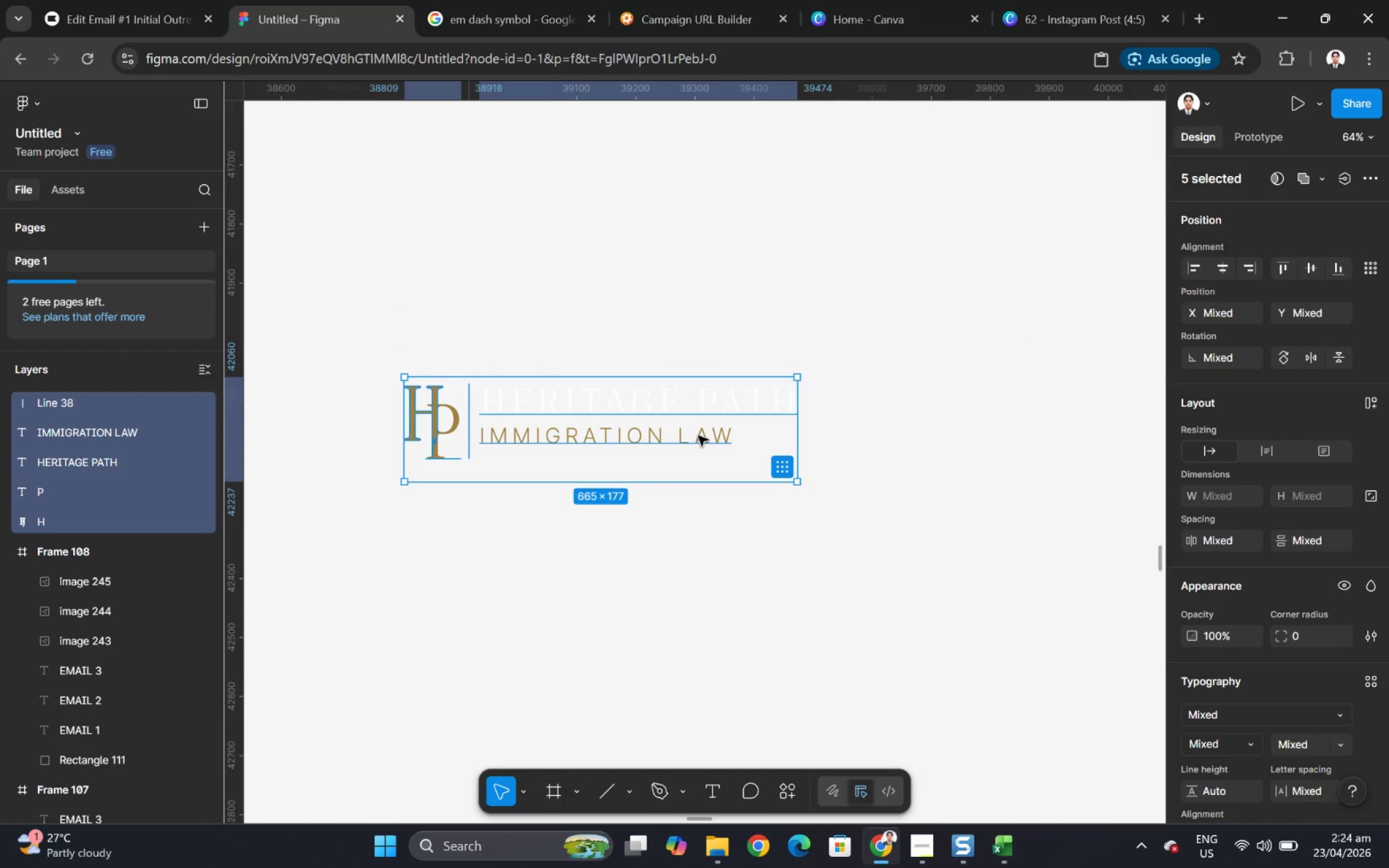 
right_click([698, 436])
 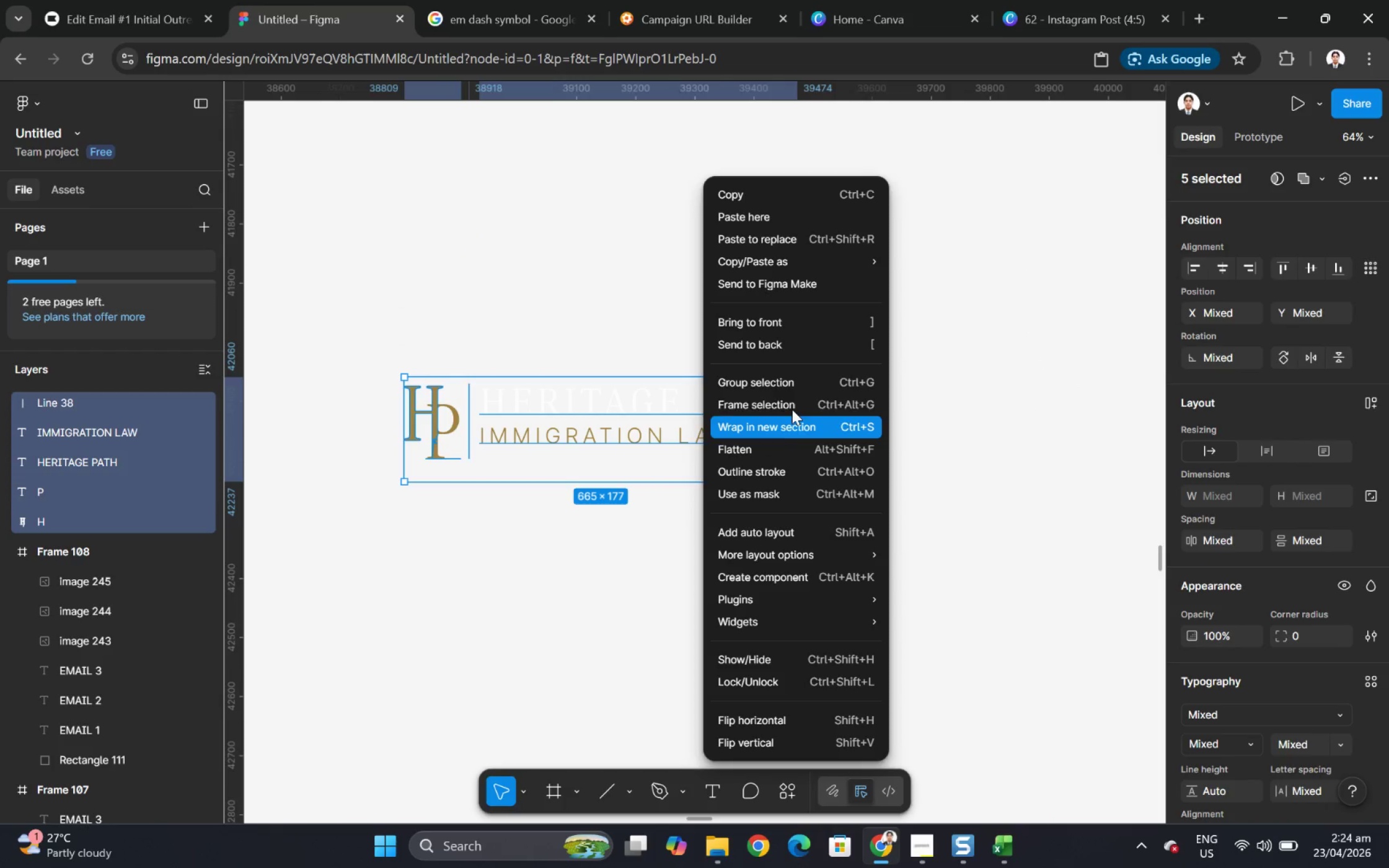 
left_click([793, 397])
 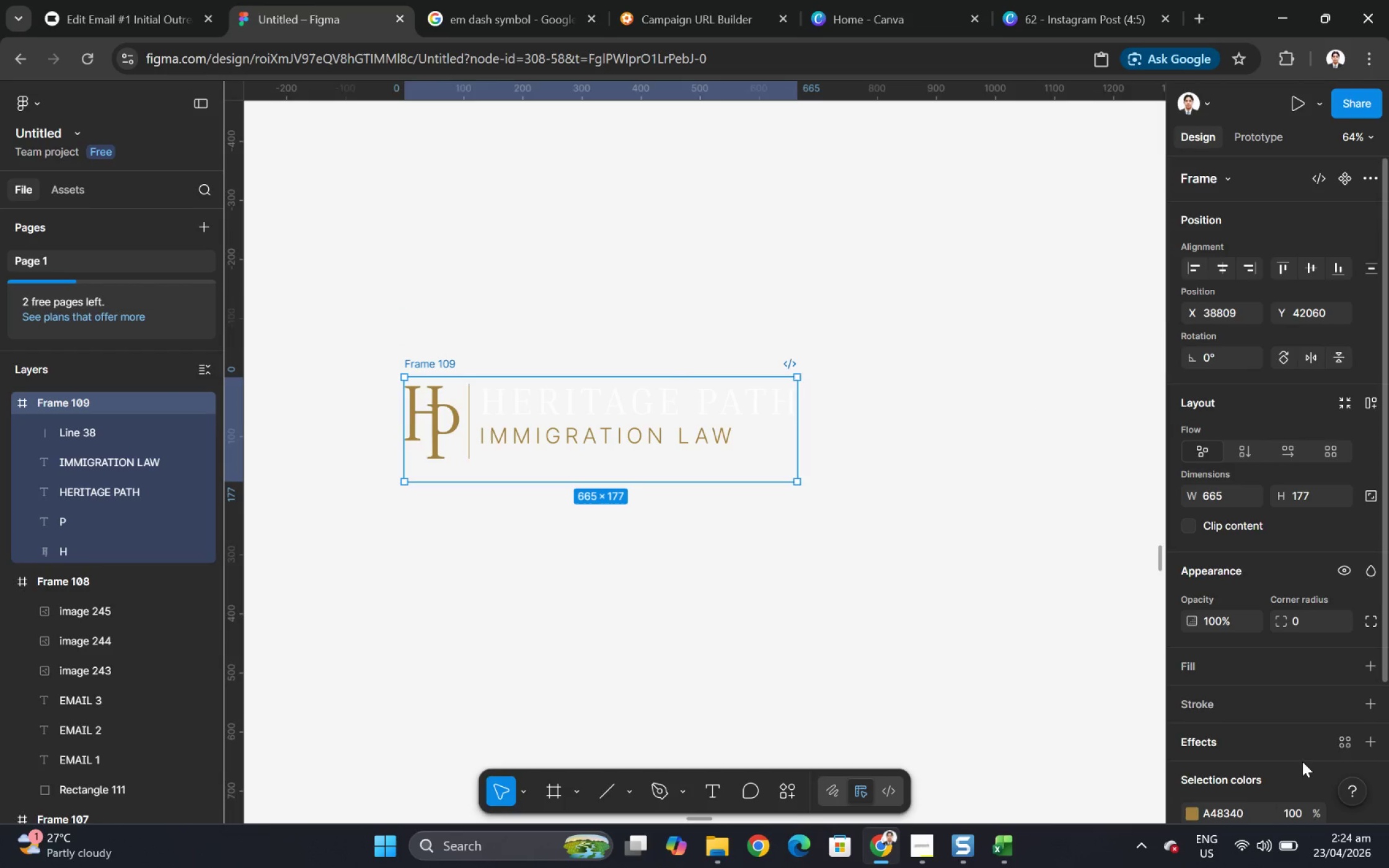 
scroll: coordinate [1302, 761], scroll_direction: down, amount: 4.0
 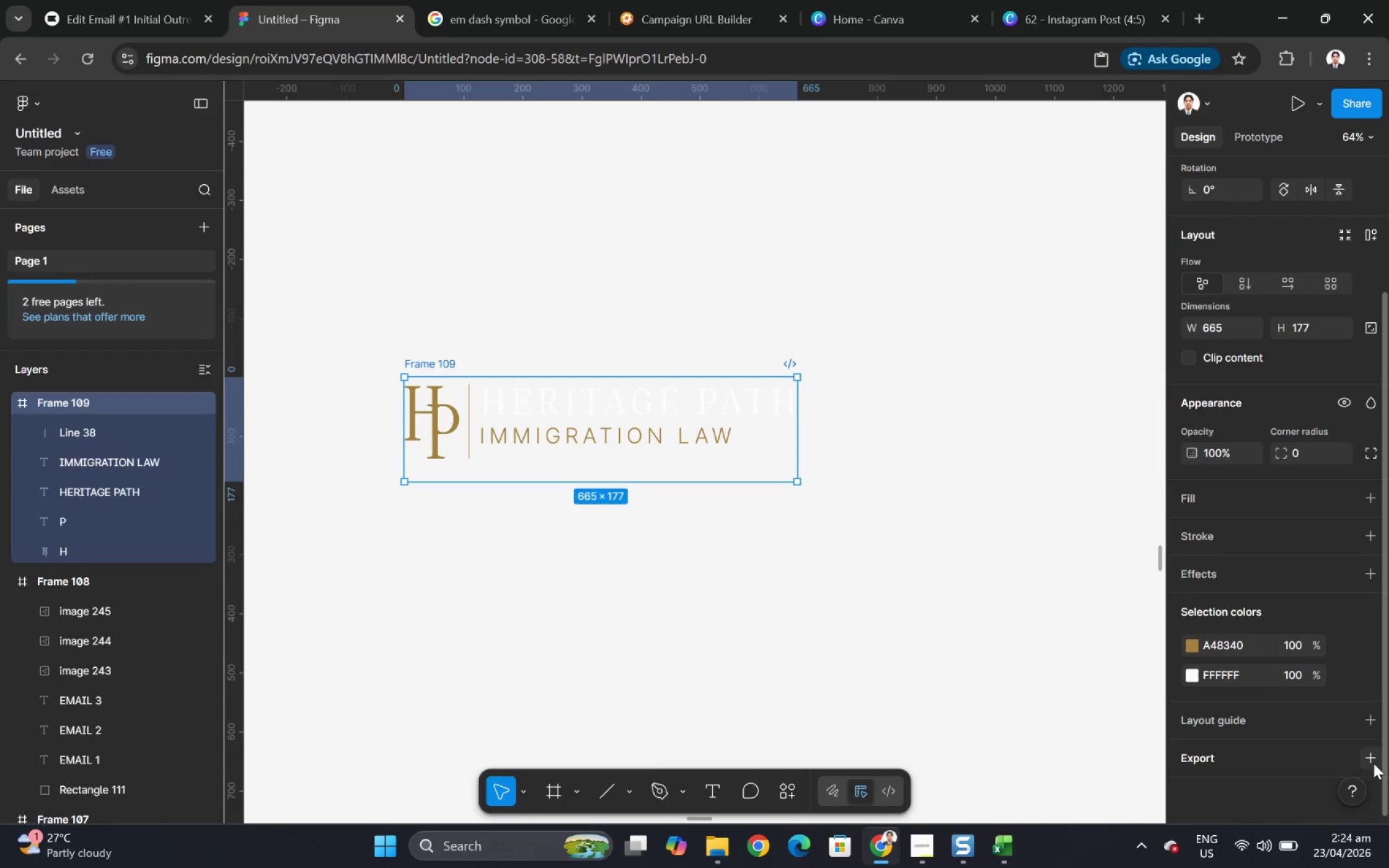 
left_click([1373, 763])
 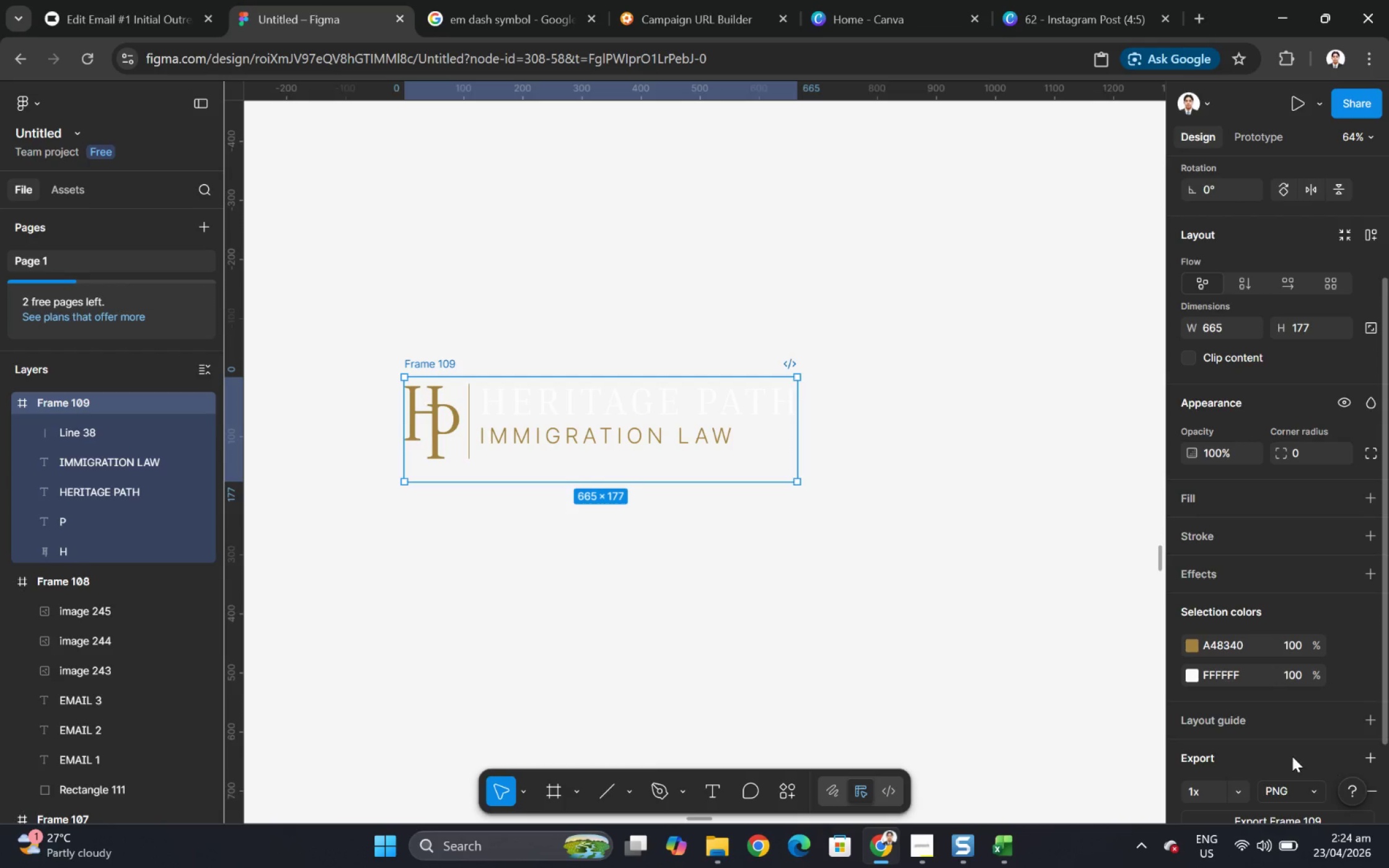 
scroll: coordinate [1291, 756], scroll_direction: down, amount: 2.0
 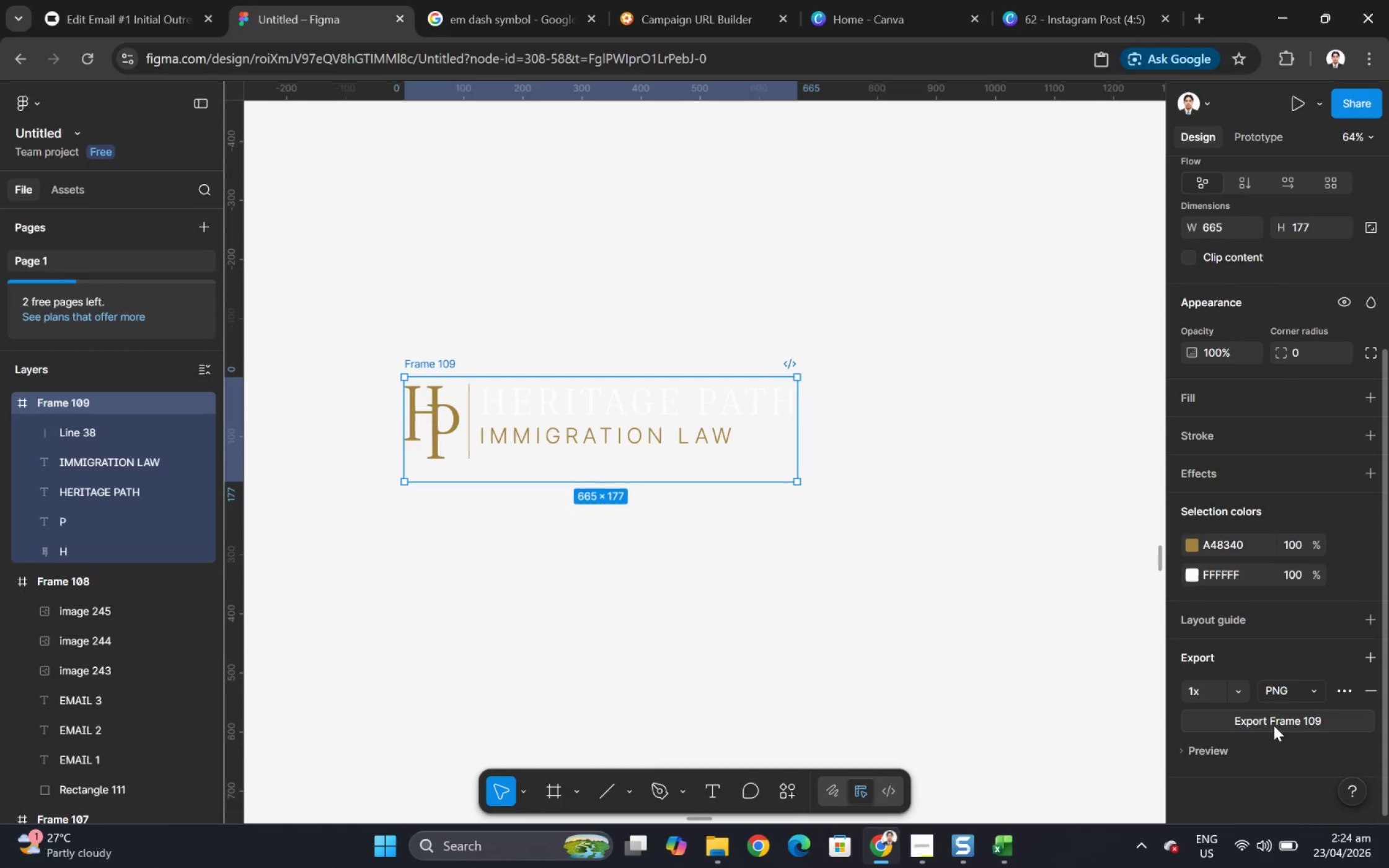 
left_click([1273, 725])
 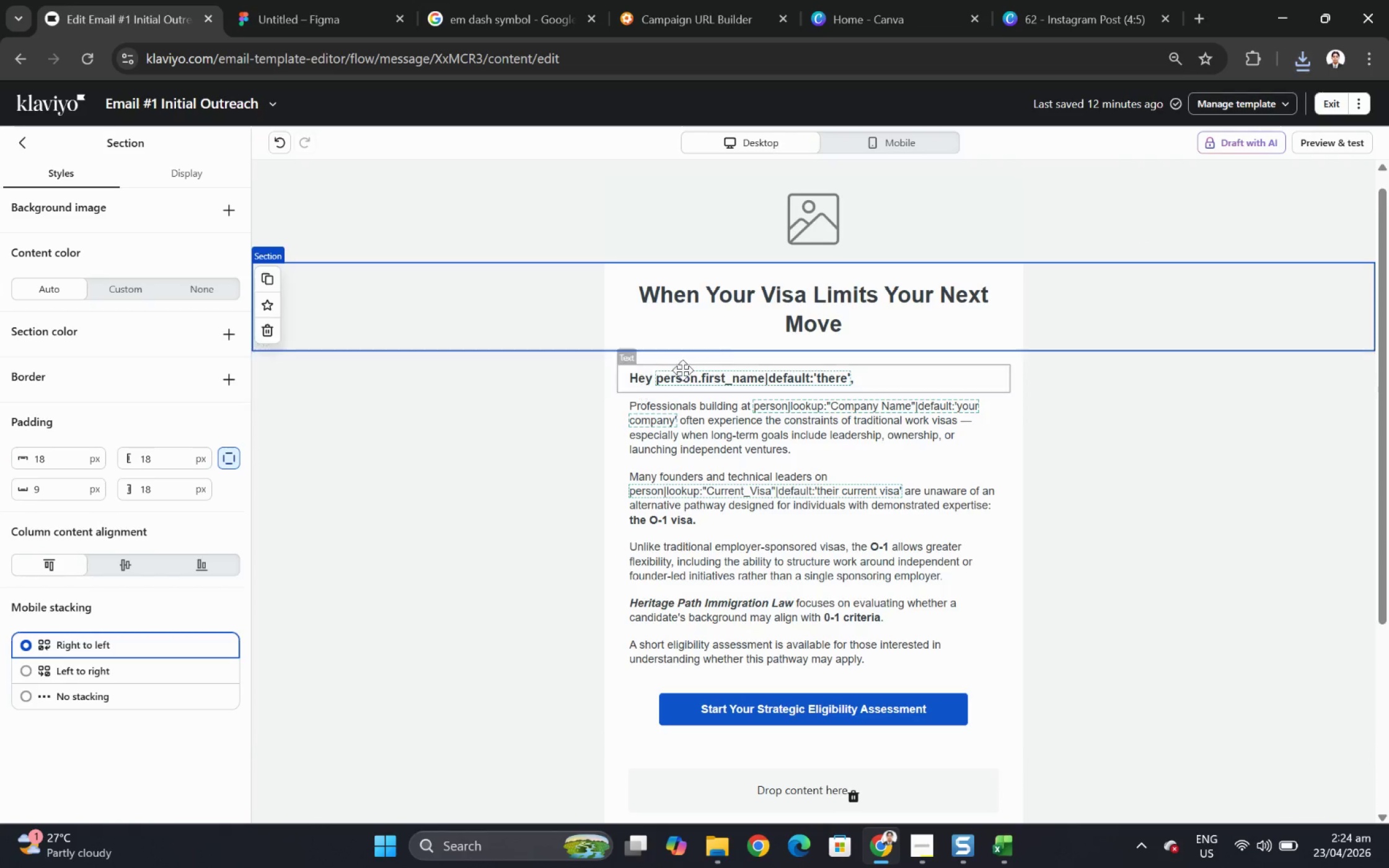 
left_click([810, 223])
 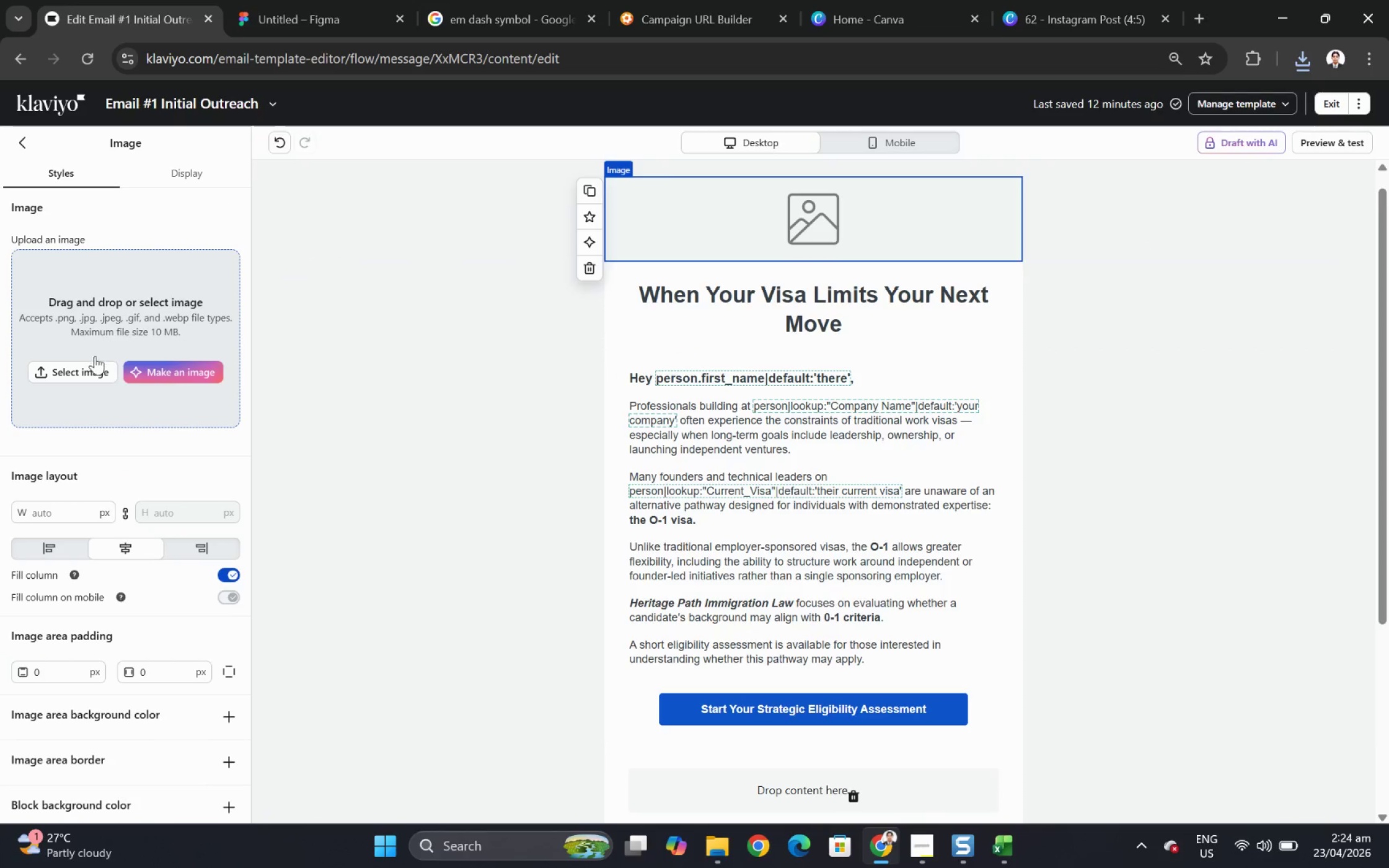 
left_click([93, 370])
 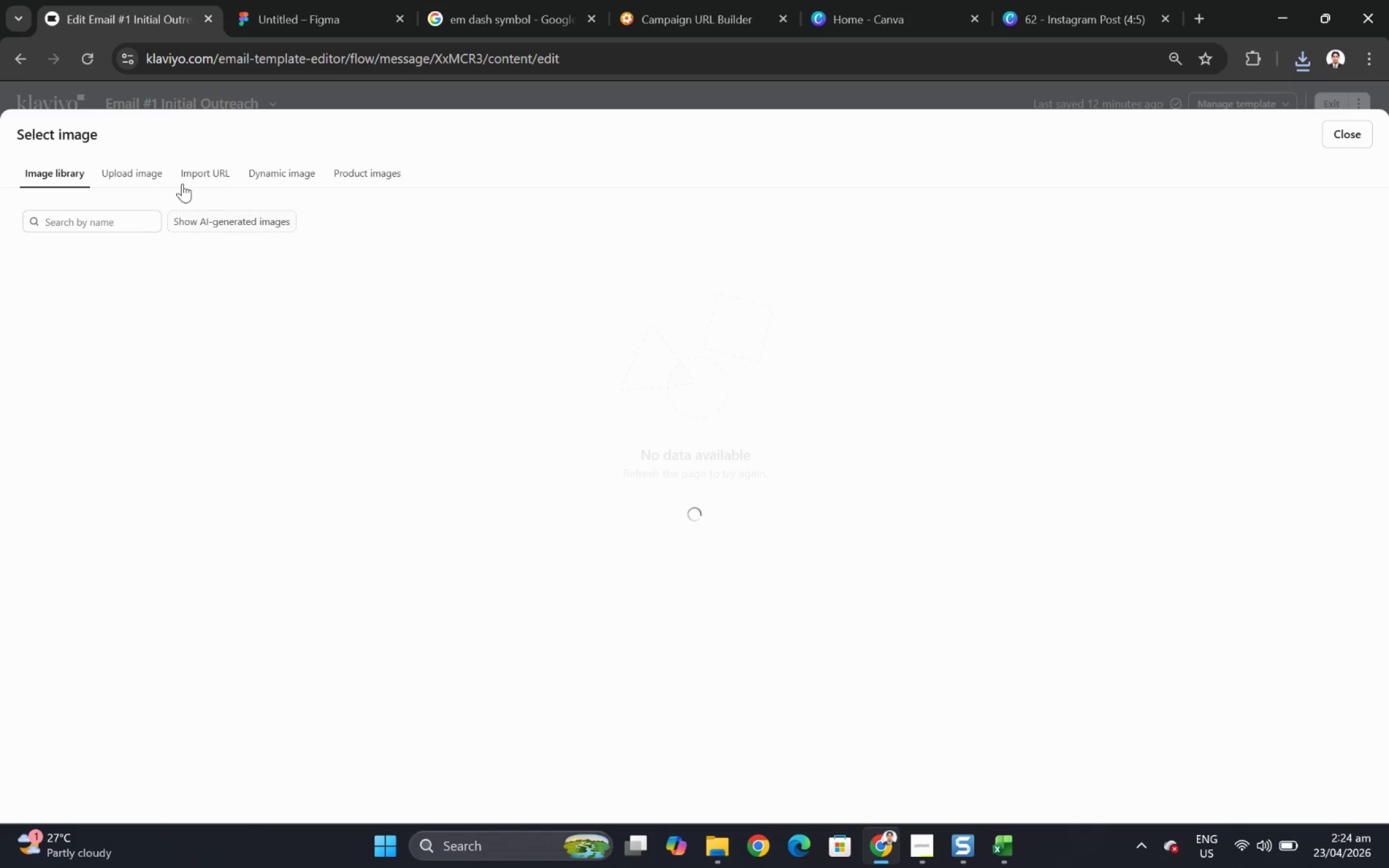 
left_click([157, 172])
 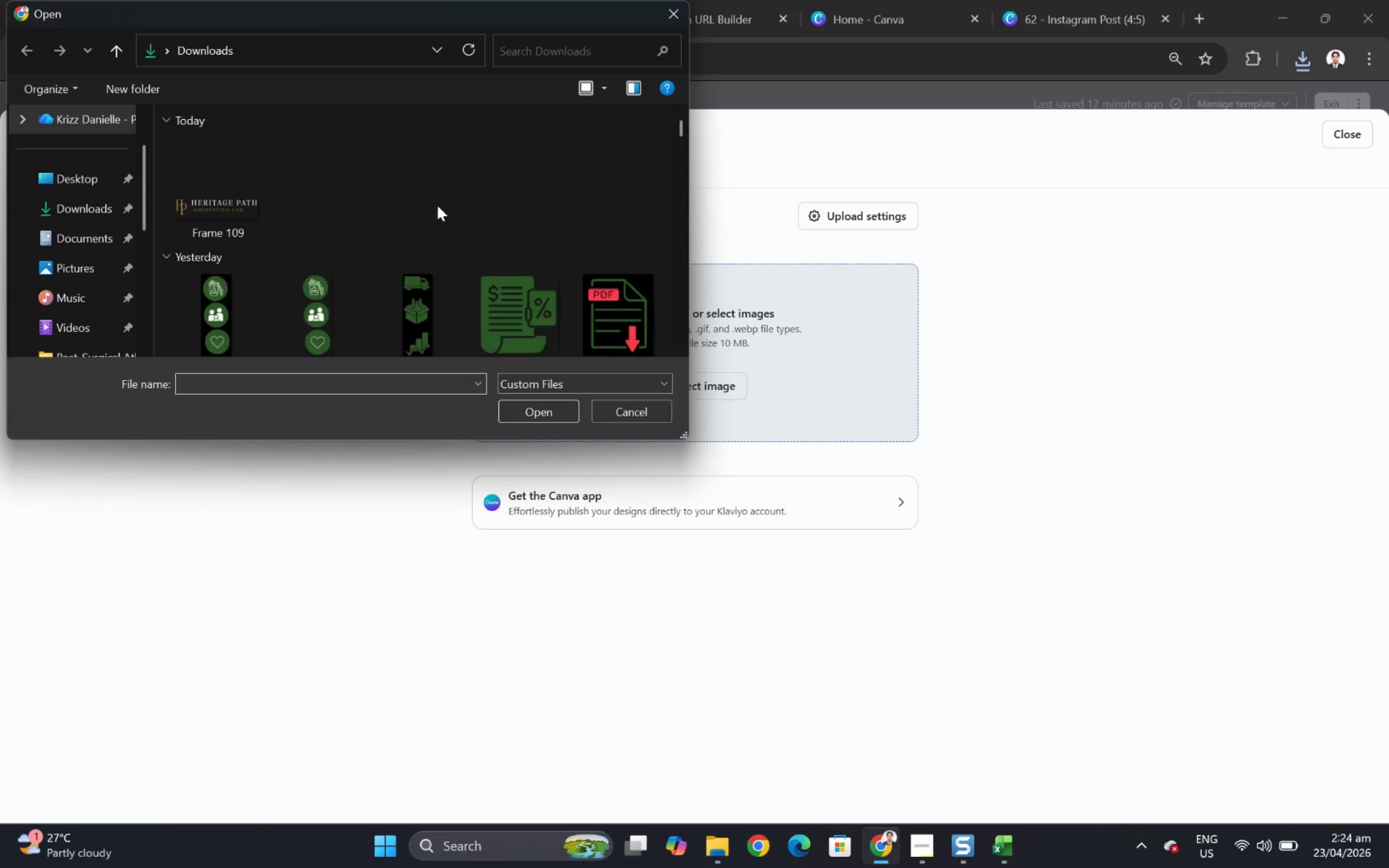 
left_click([242, 196])
 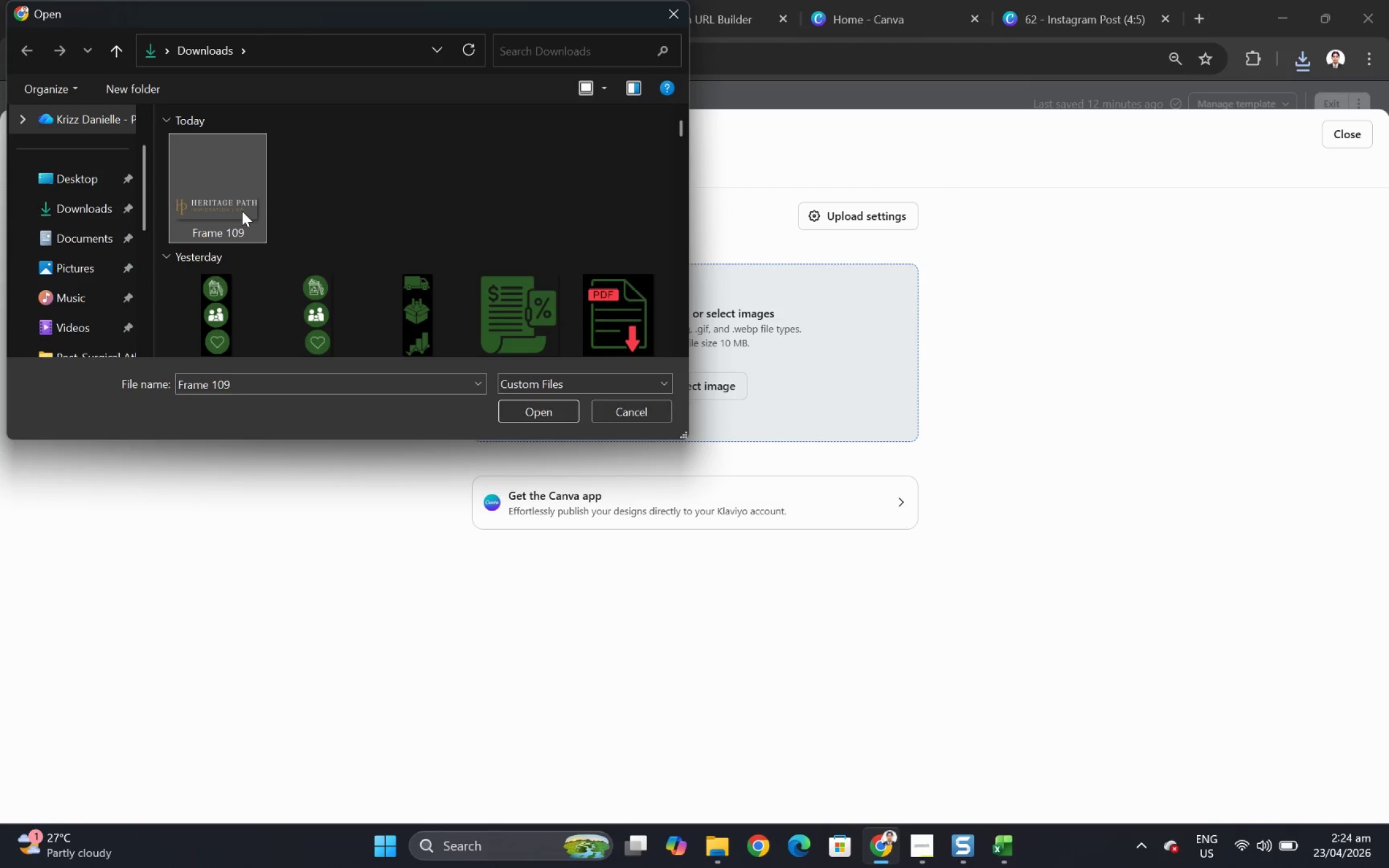 
double_click([242, 211])
 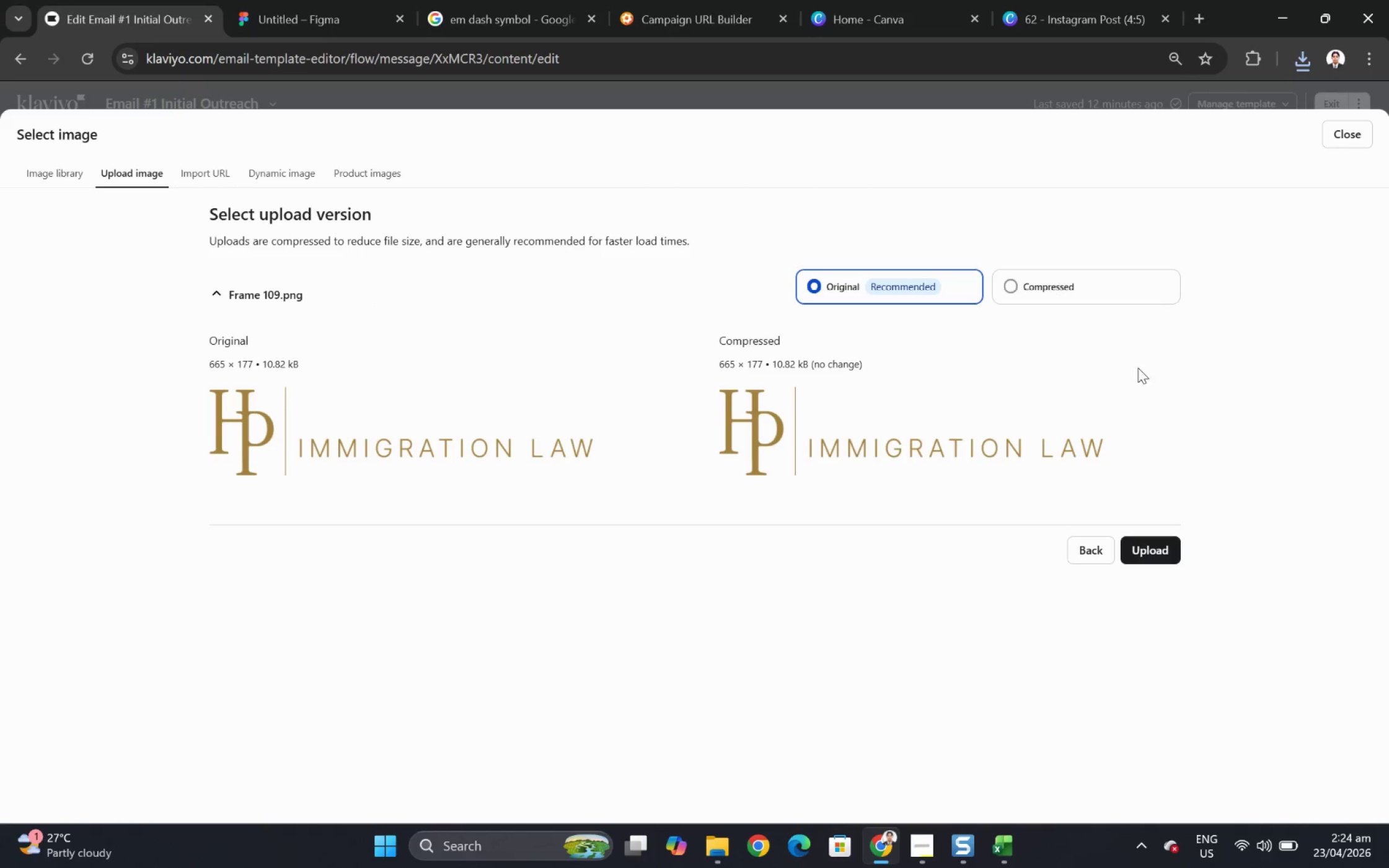 
left_click([1057, 289])
 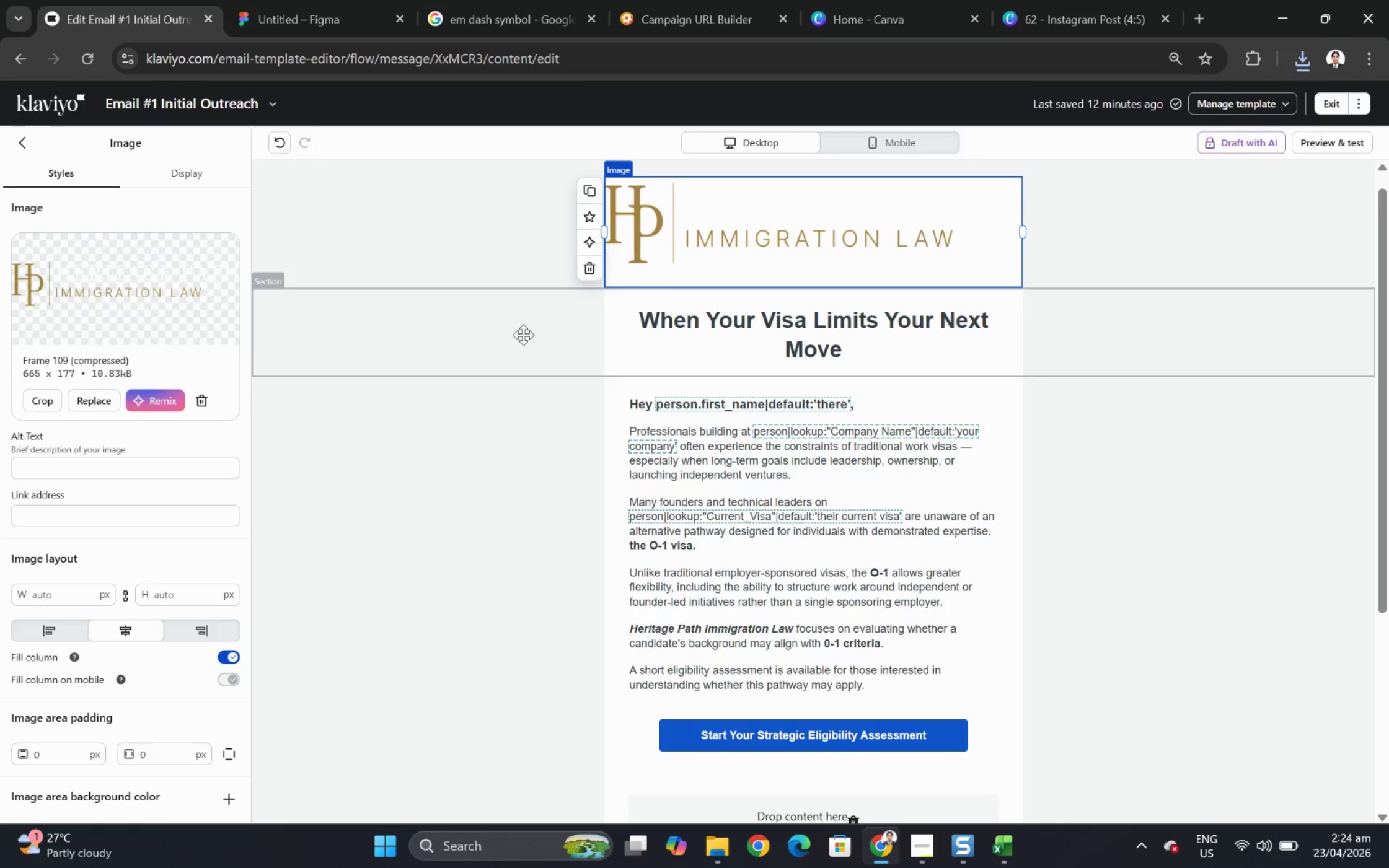 
wait(14.37)
 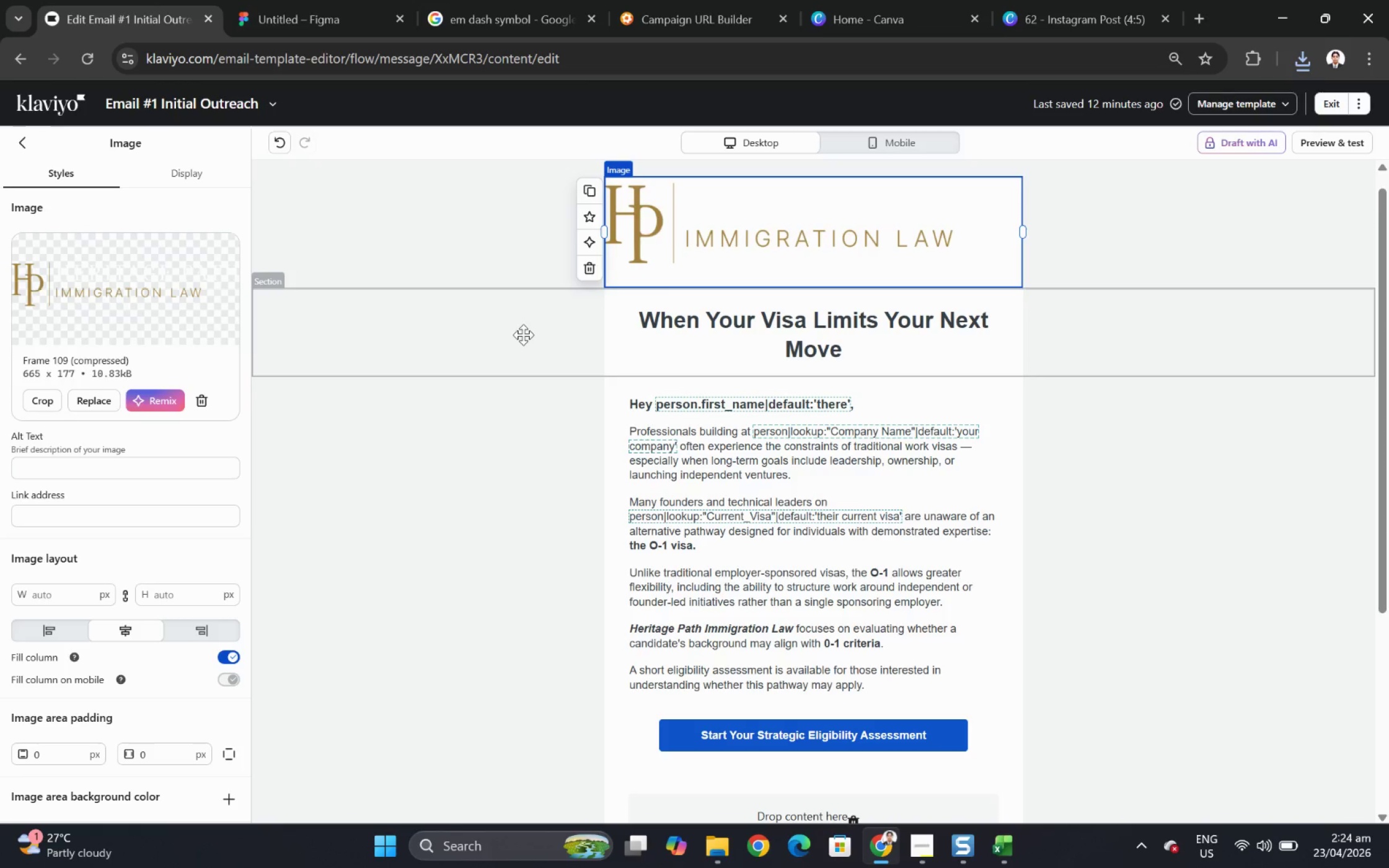 
double_click([66, 451])
 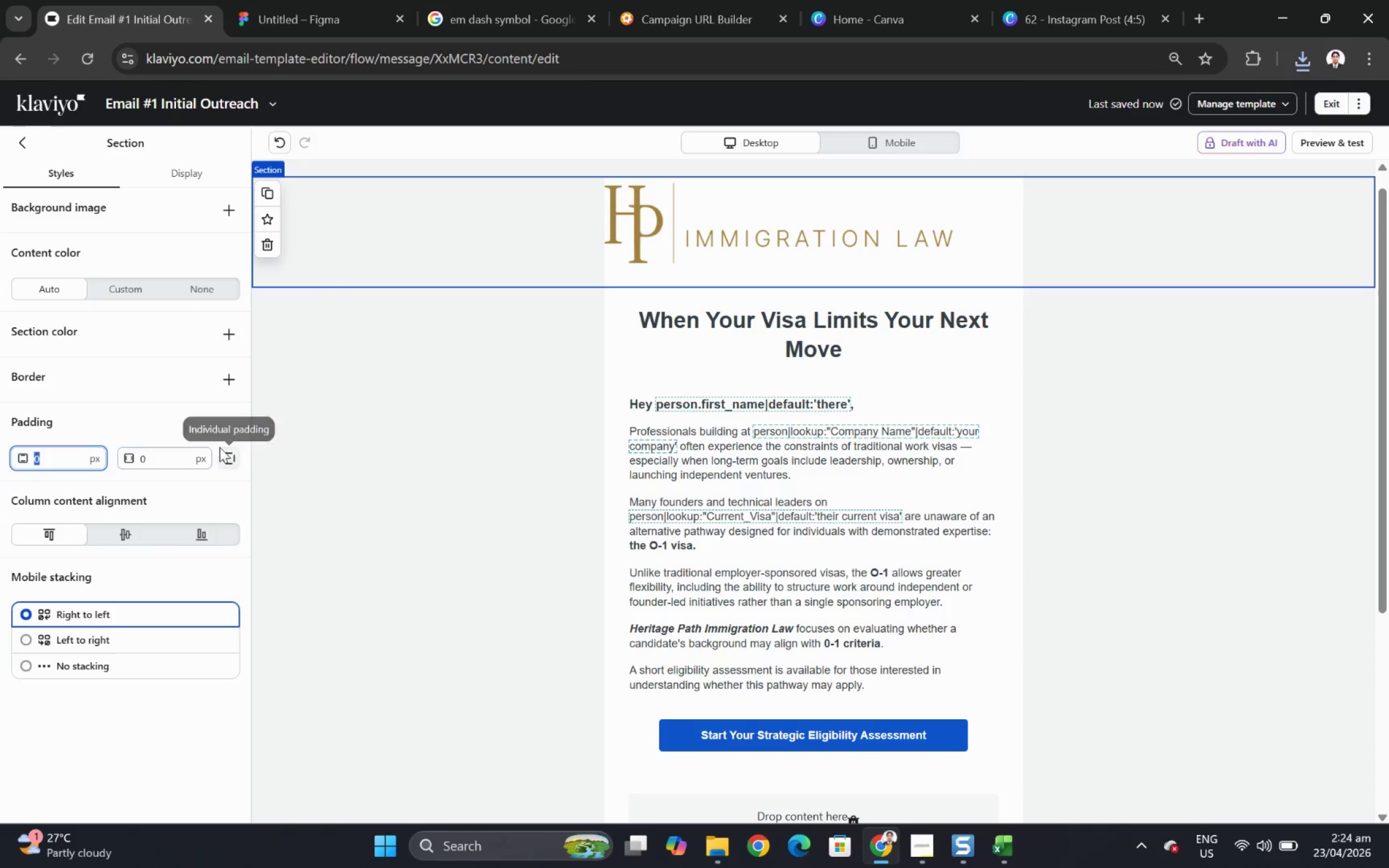 
double_click([178, 453])
 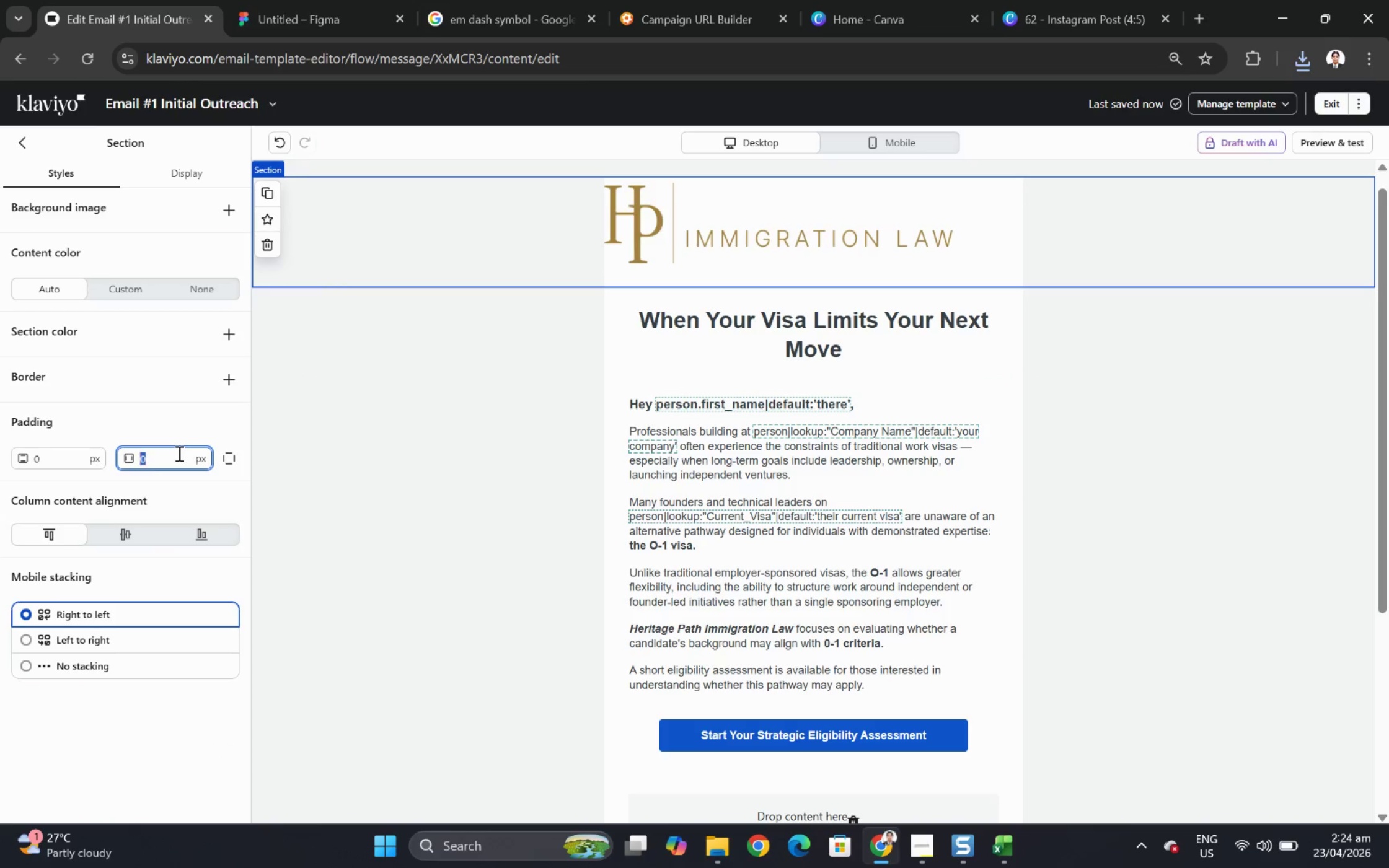 
key(Numpad1)
 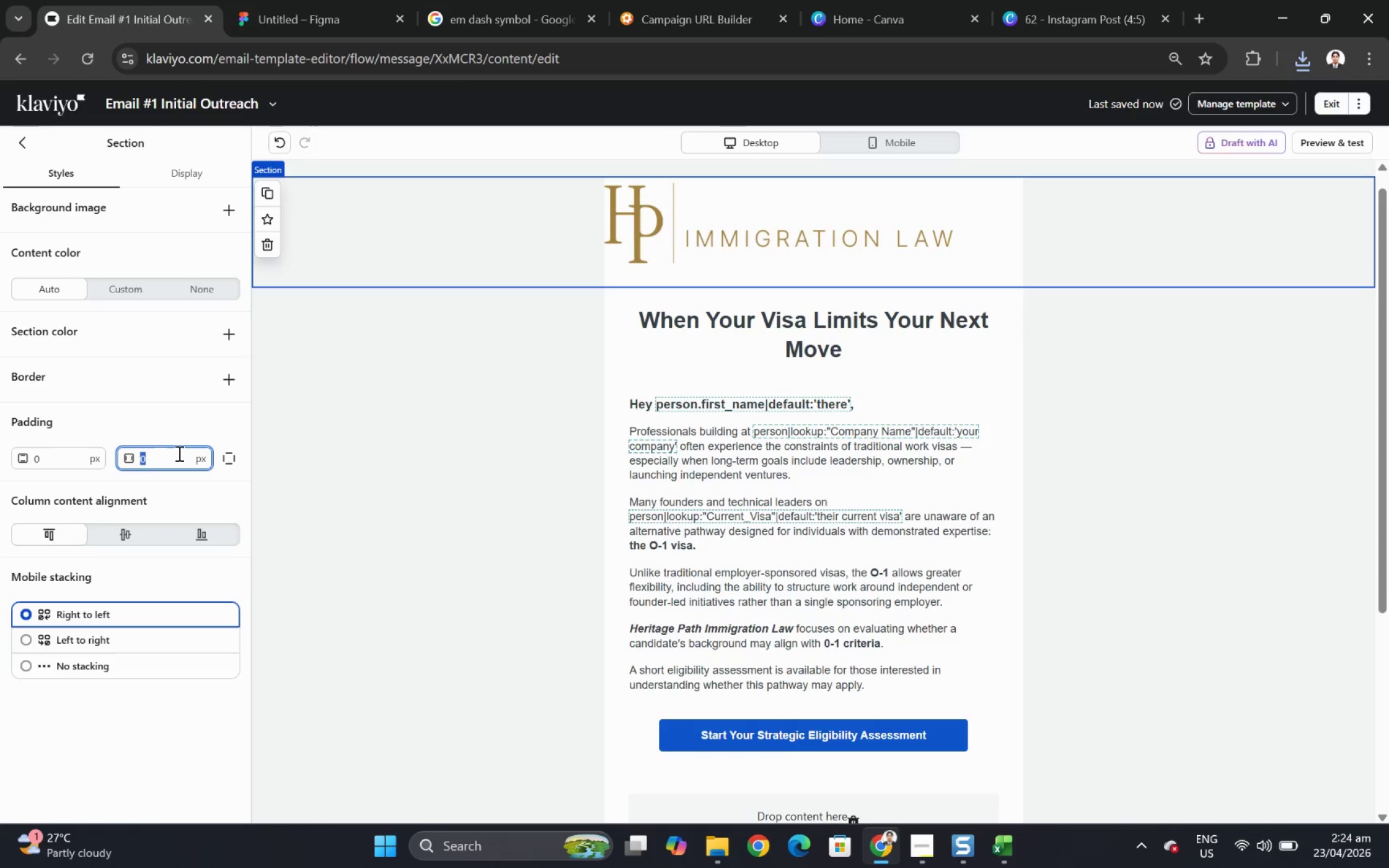 
key(Numpad8)
 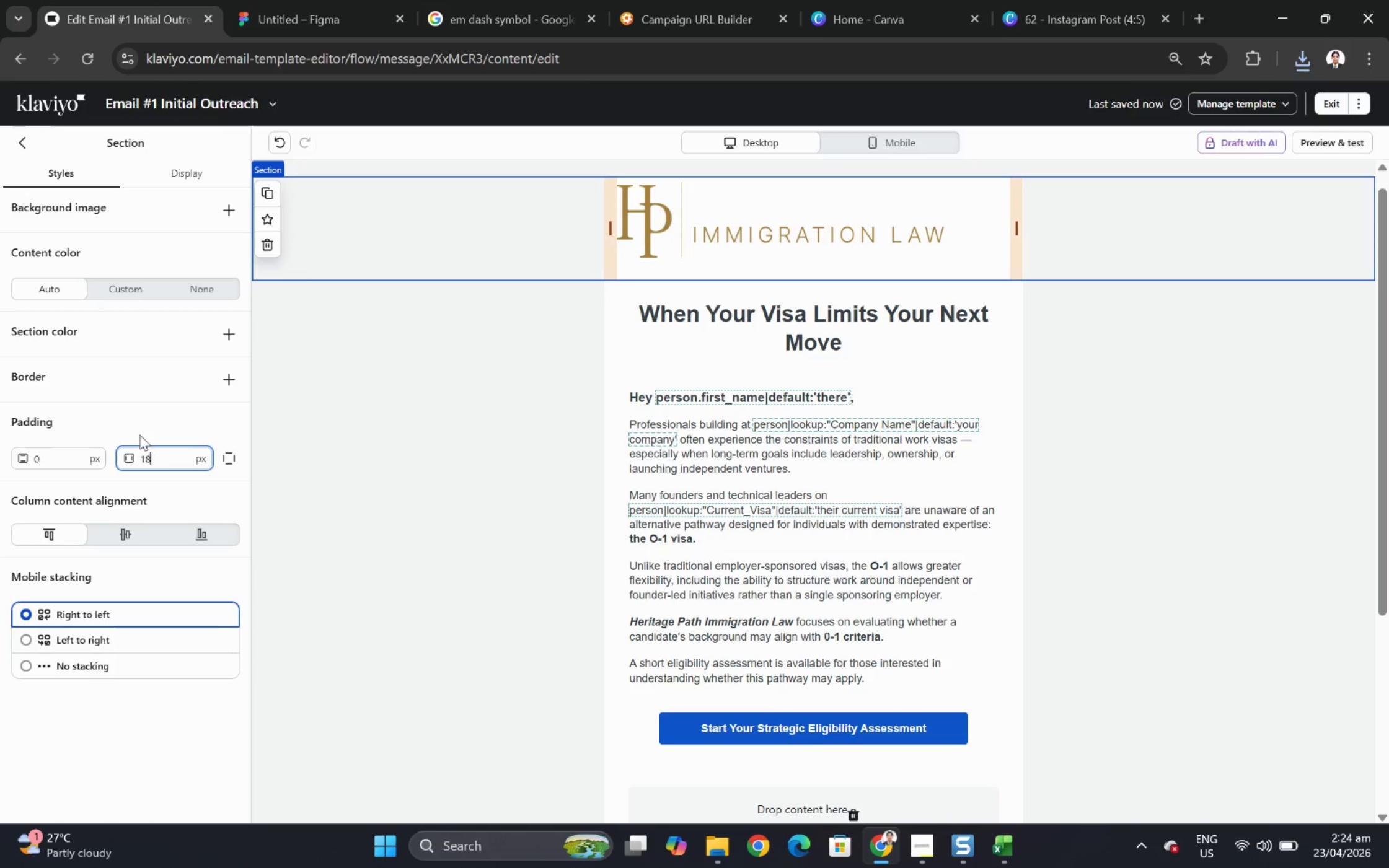 
wait(5.95)
 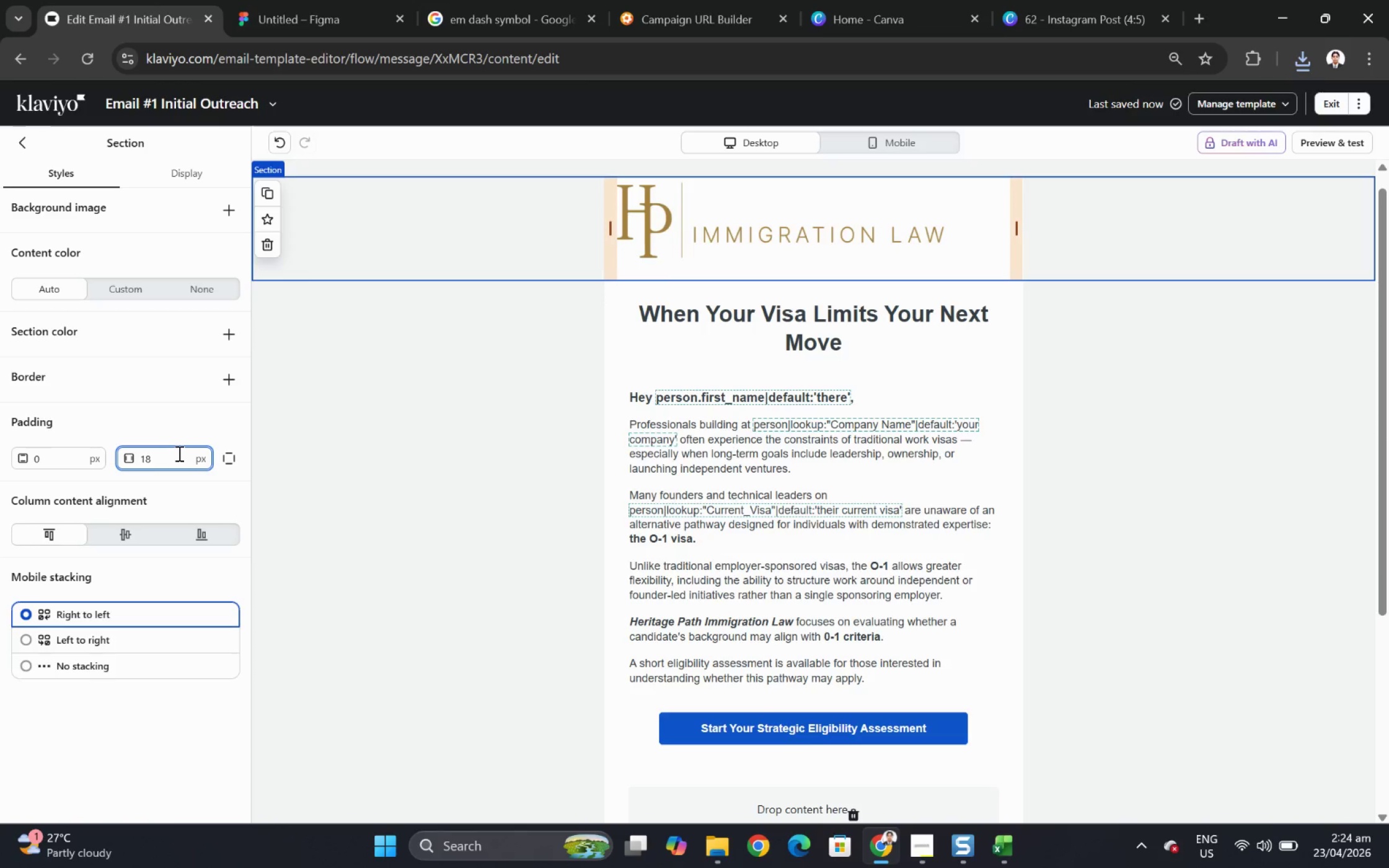 
left_click([345, 229])
 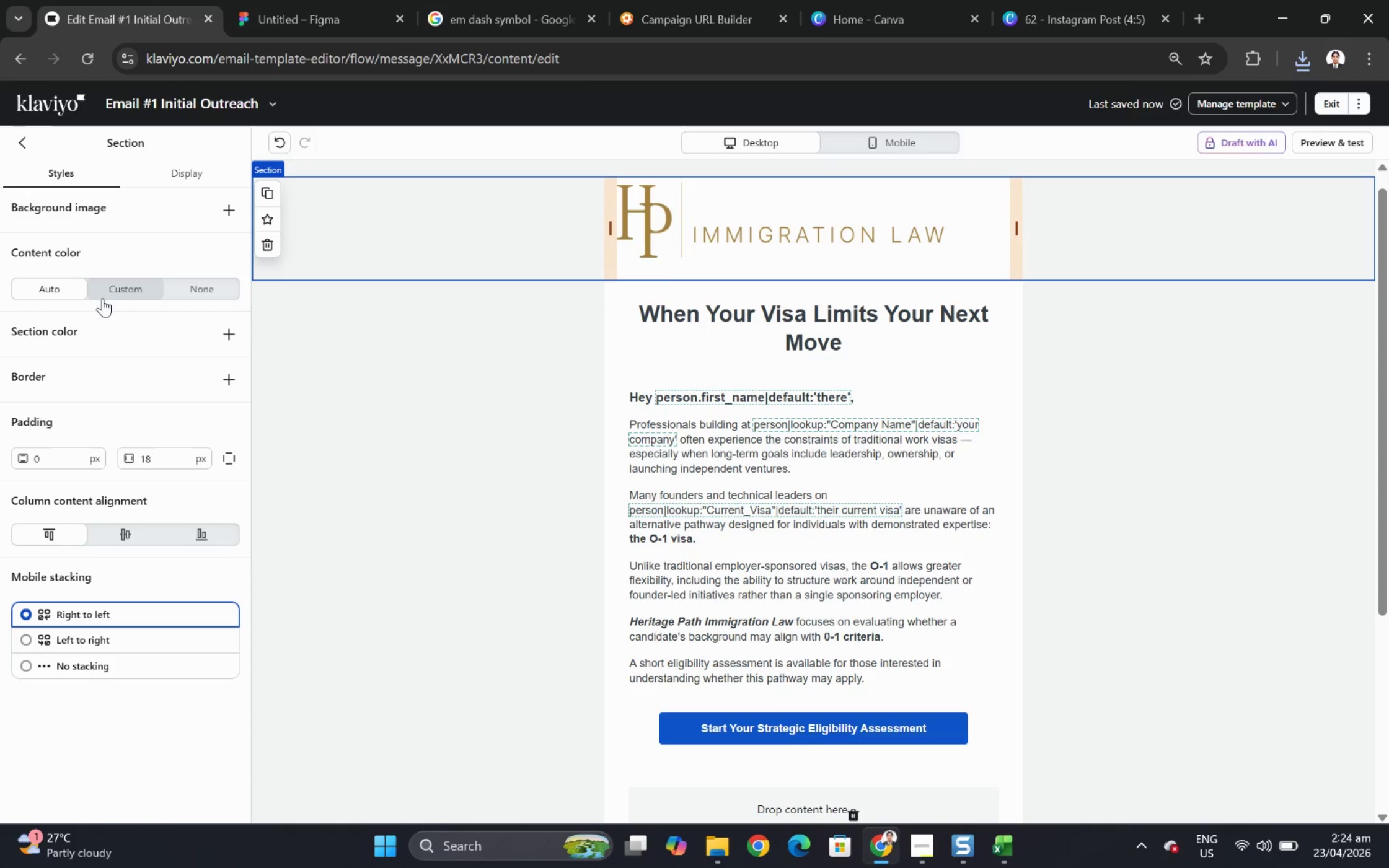 
left_click([116, 286])
 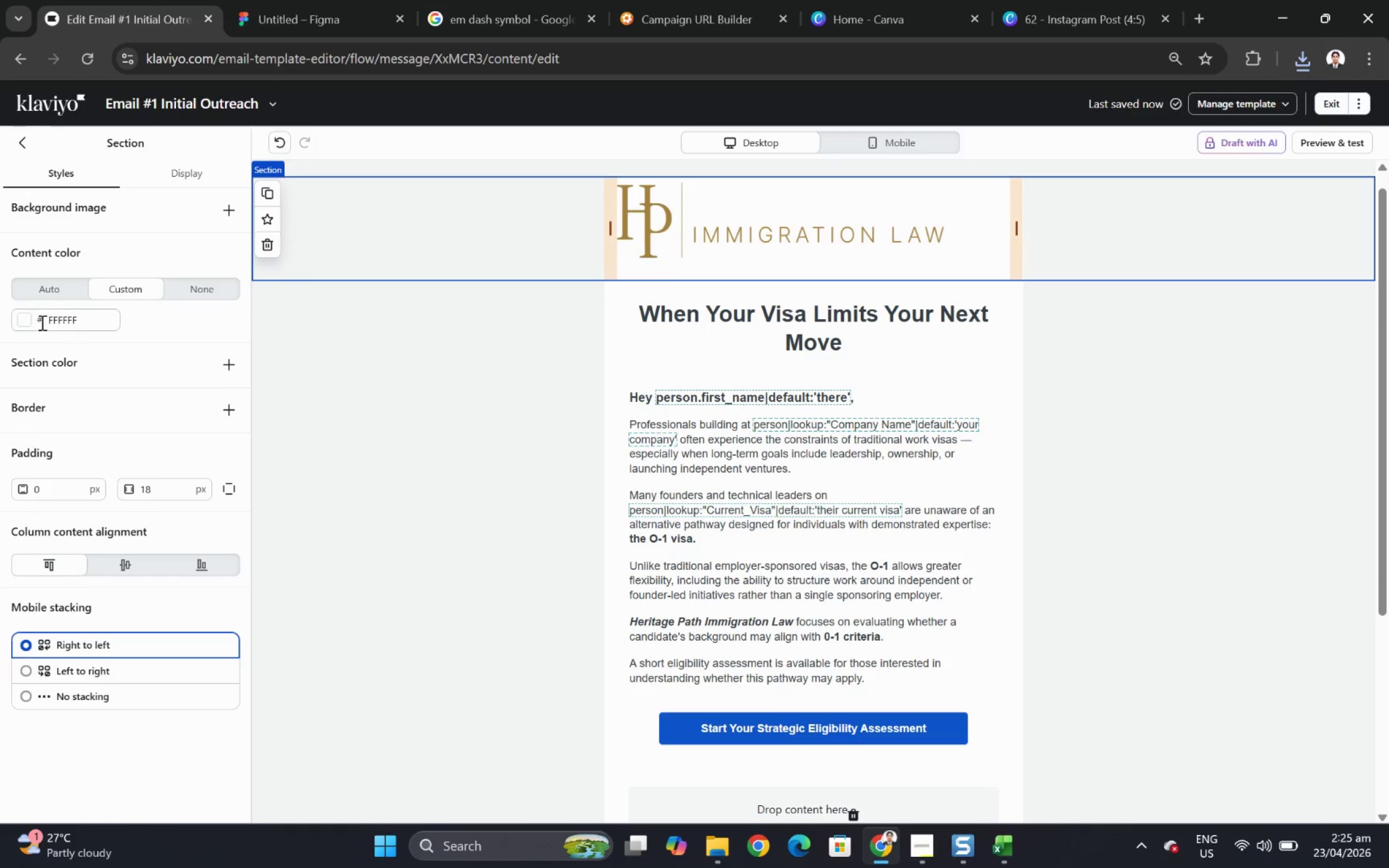 
mouse_move([45, 322])
 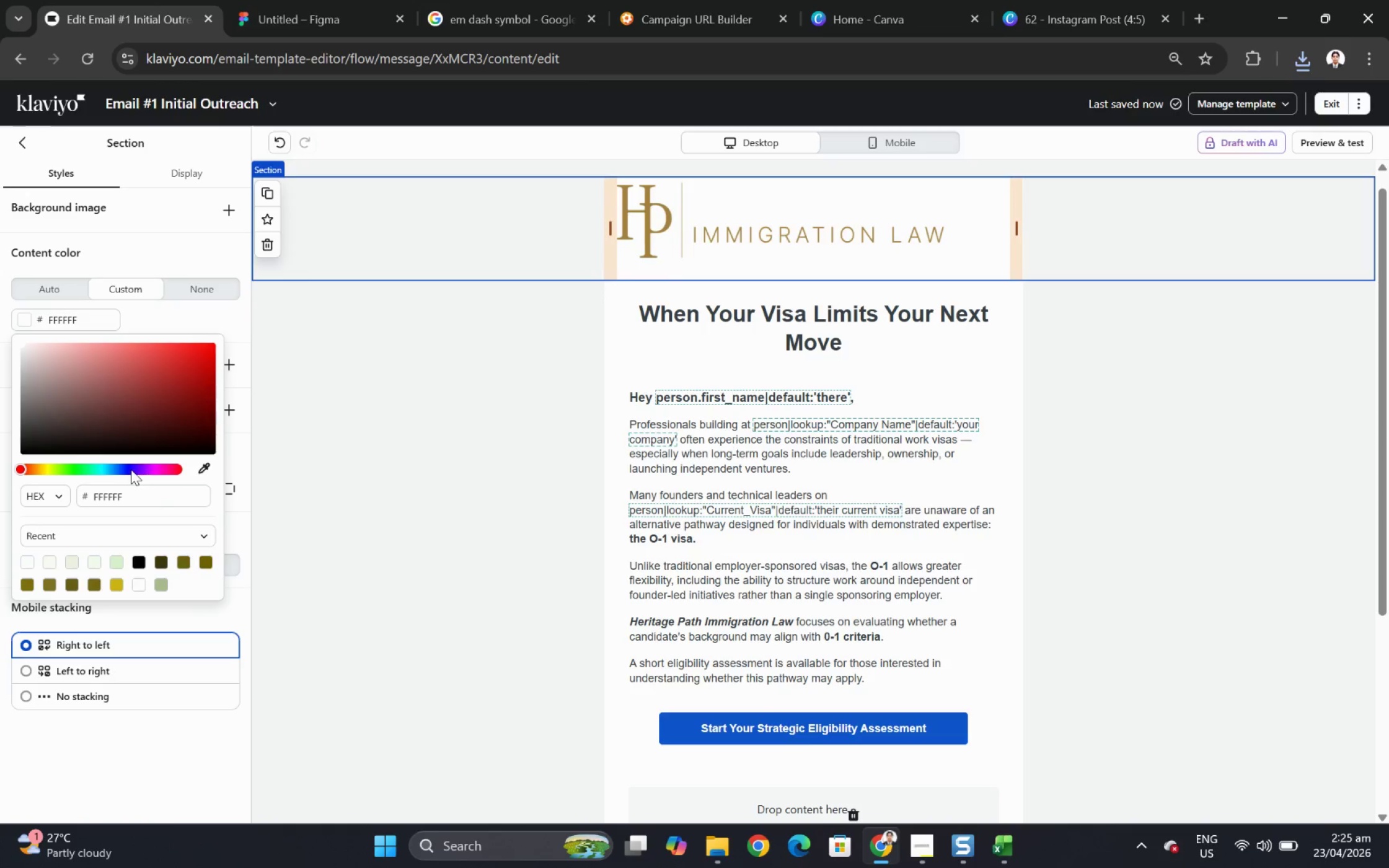 
left_click([122, 469])
 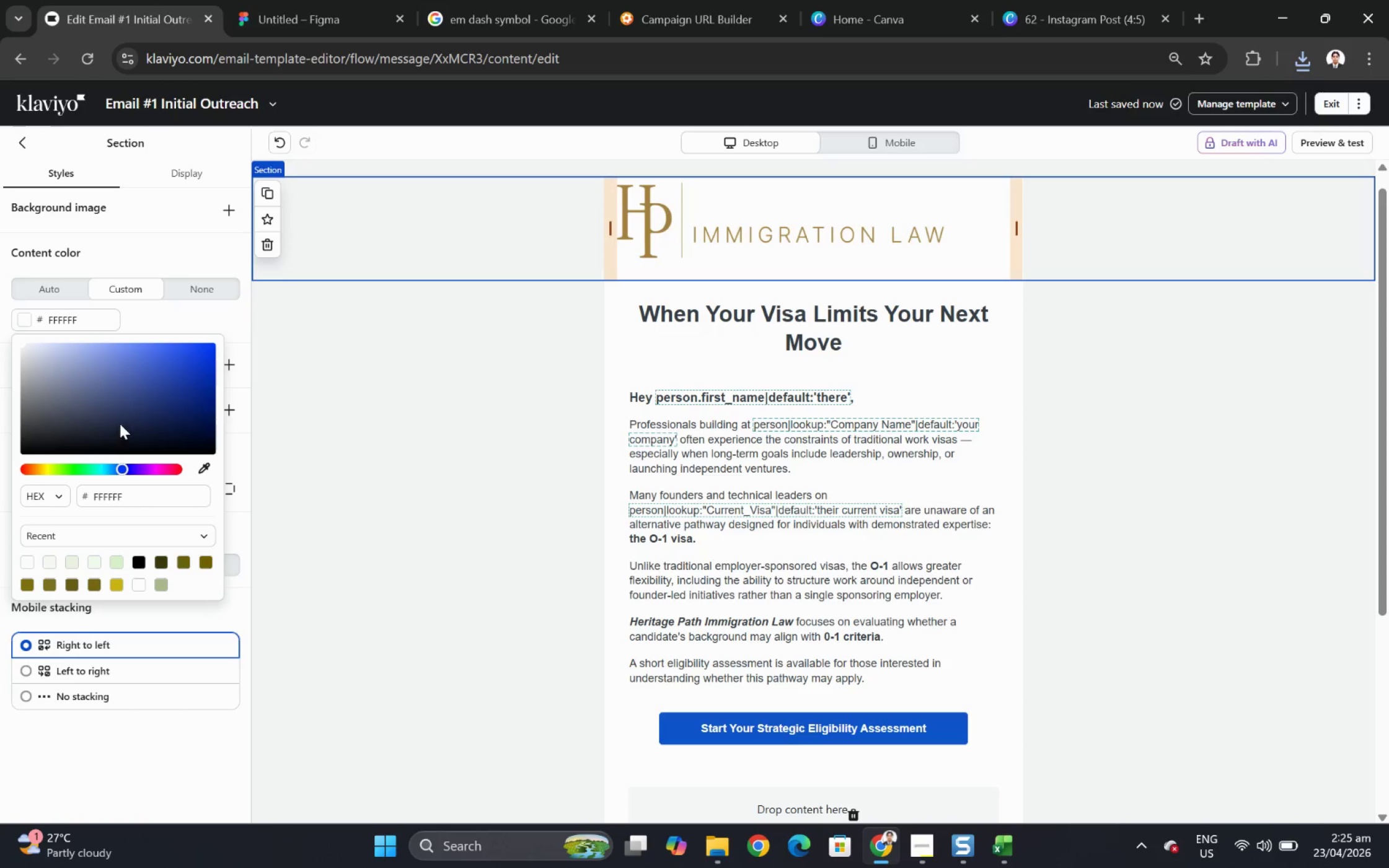 
left_click([121, 419])
 